 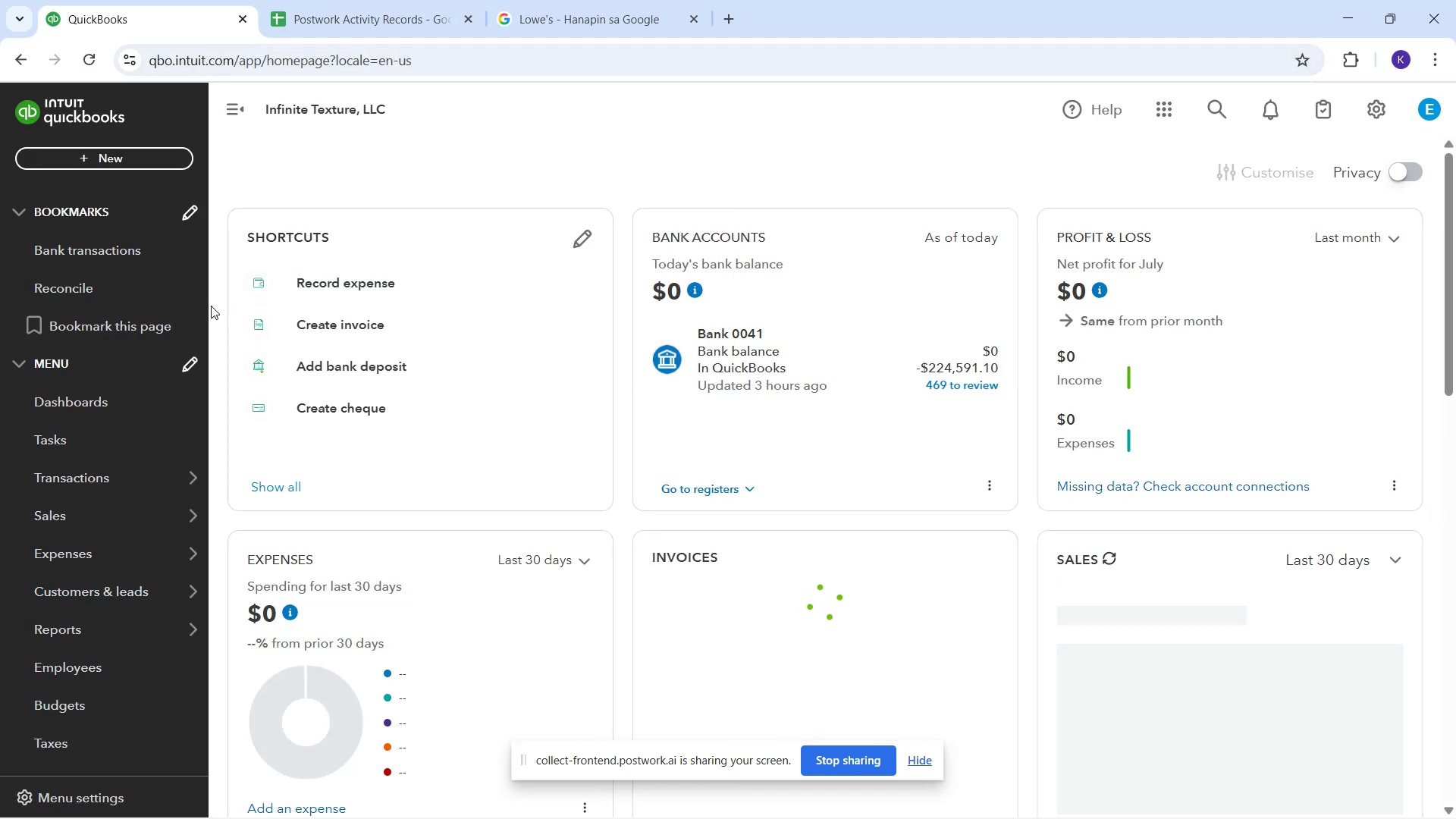 
mouse_move([648, 23])
 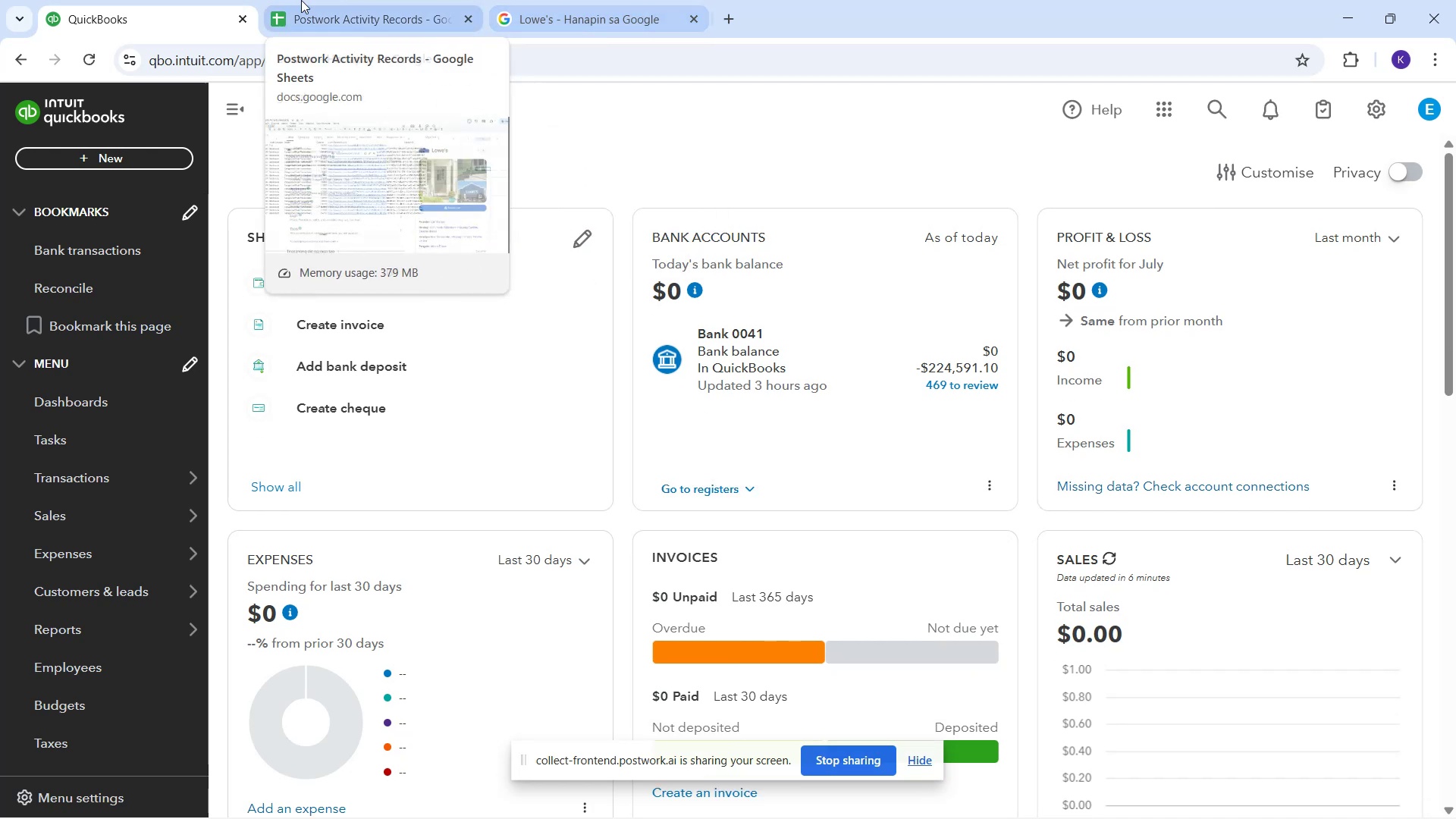 
wait(6.13)
 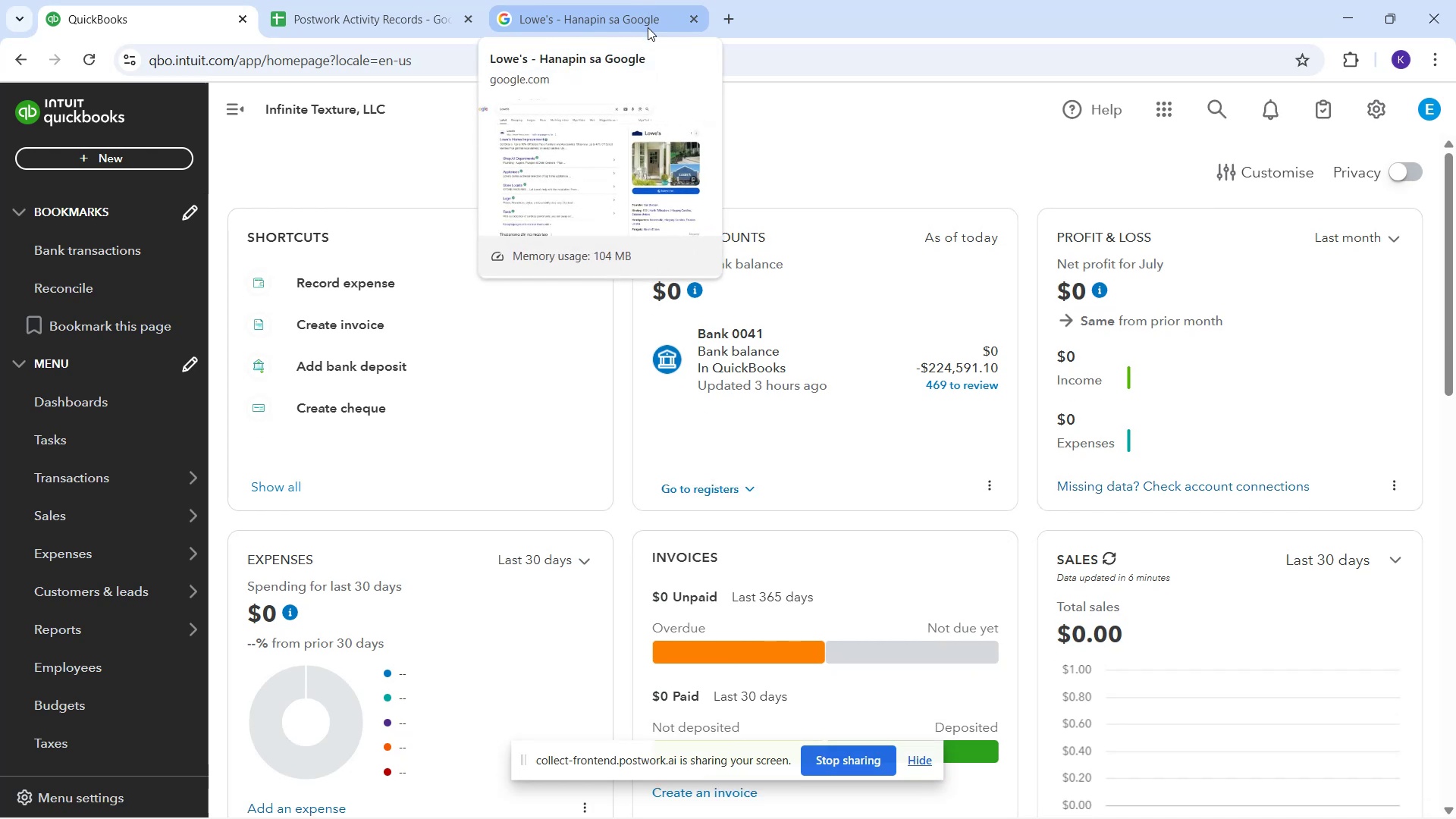 
left_click([68, 244])
 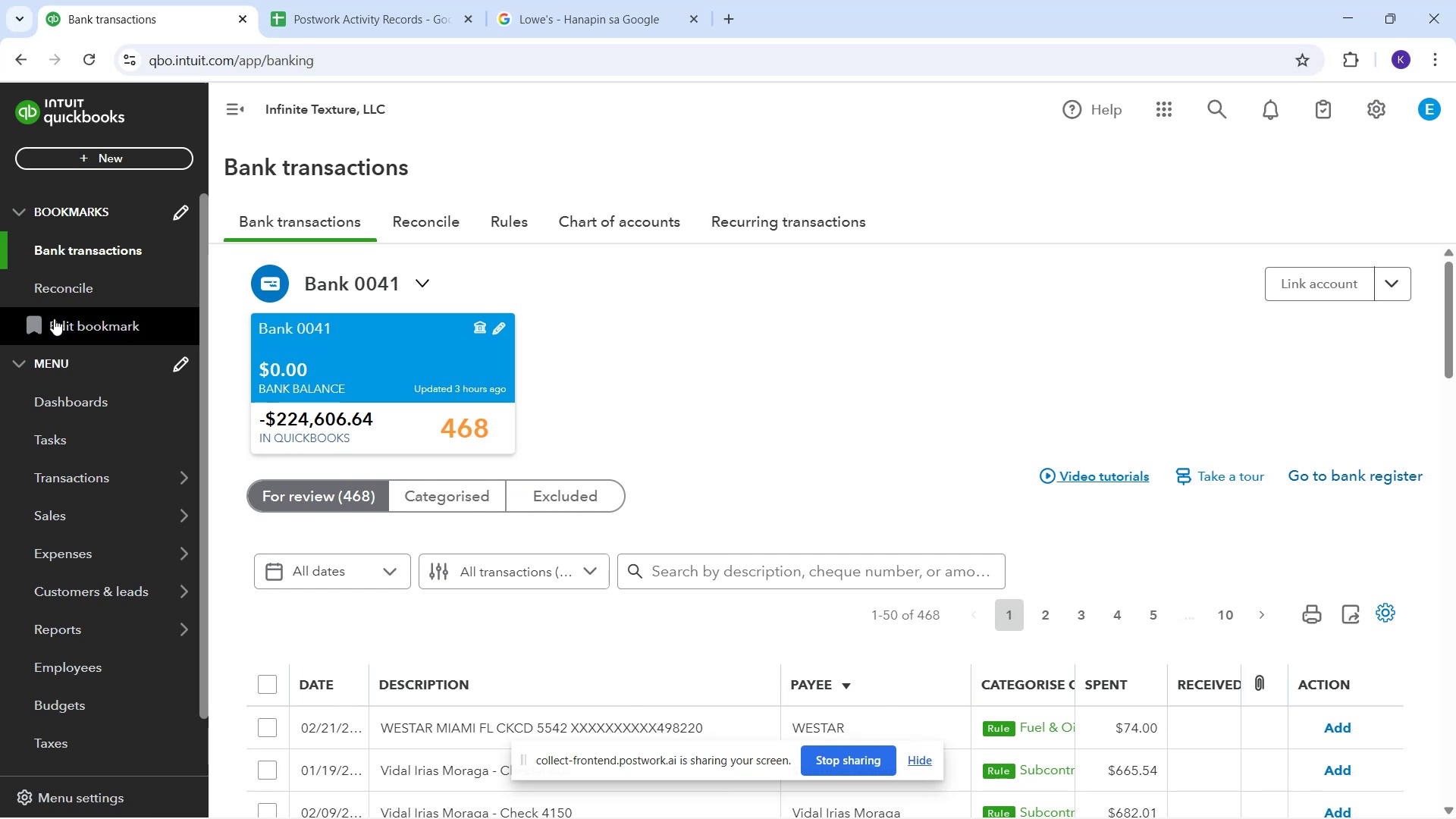 
wait(26.34)
 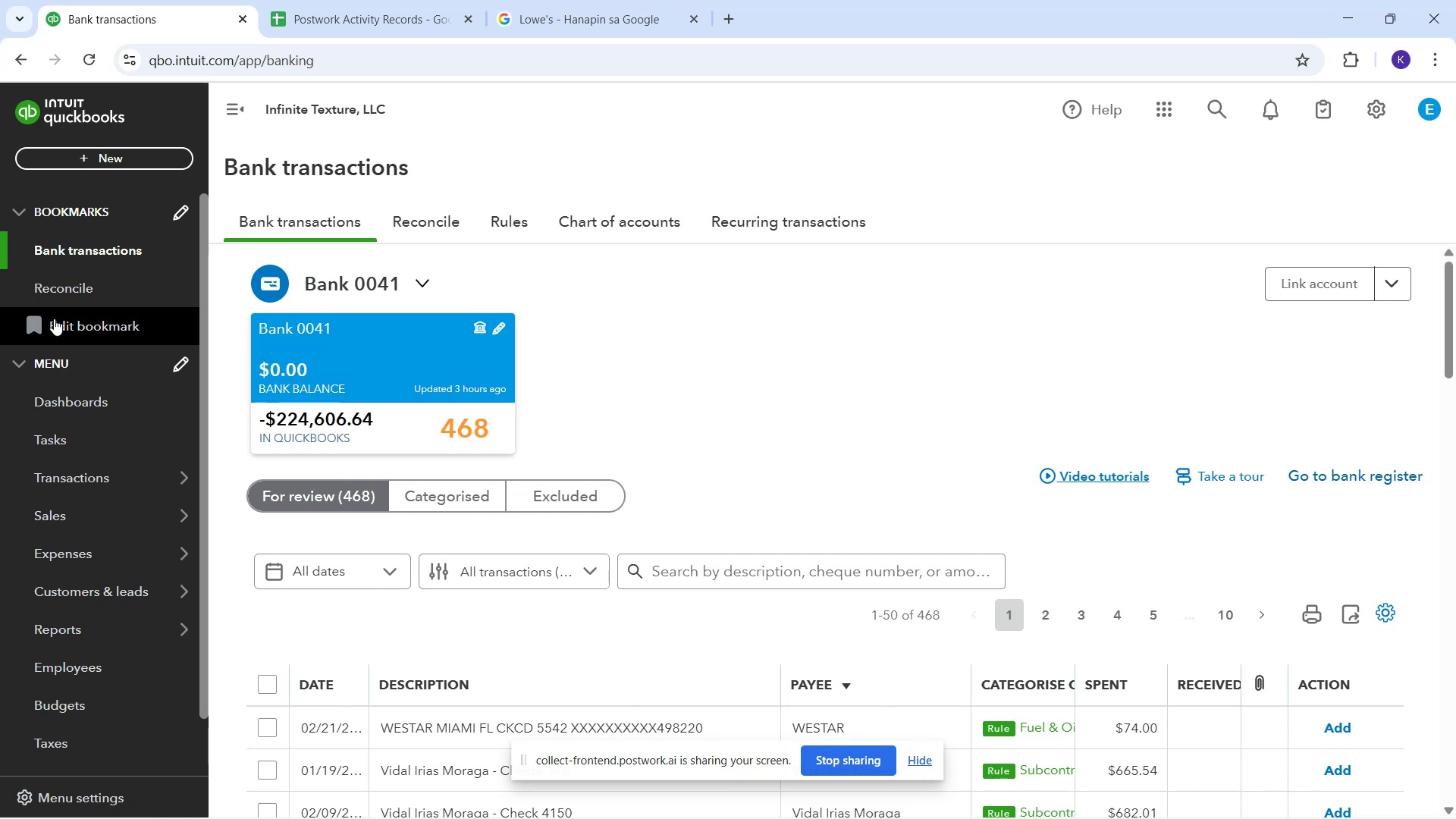 
scroll: coordinate [916, 566], scroll_direction: down, amount: 3.0
 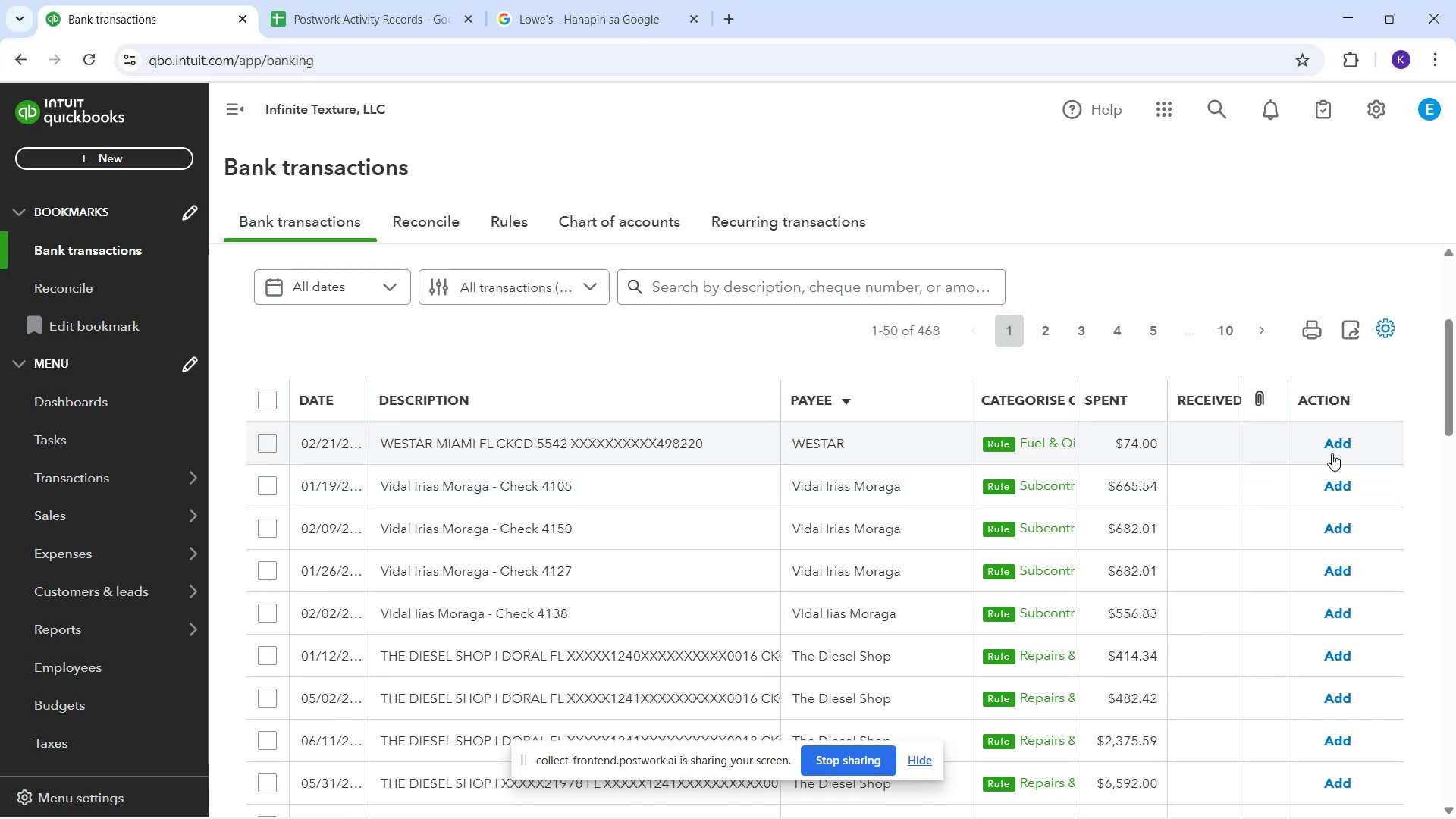 
left_click([1336, 444])
 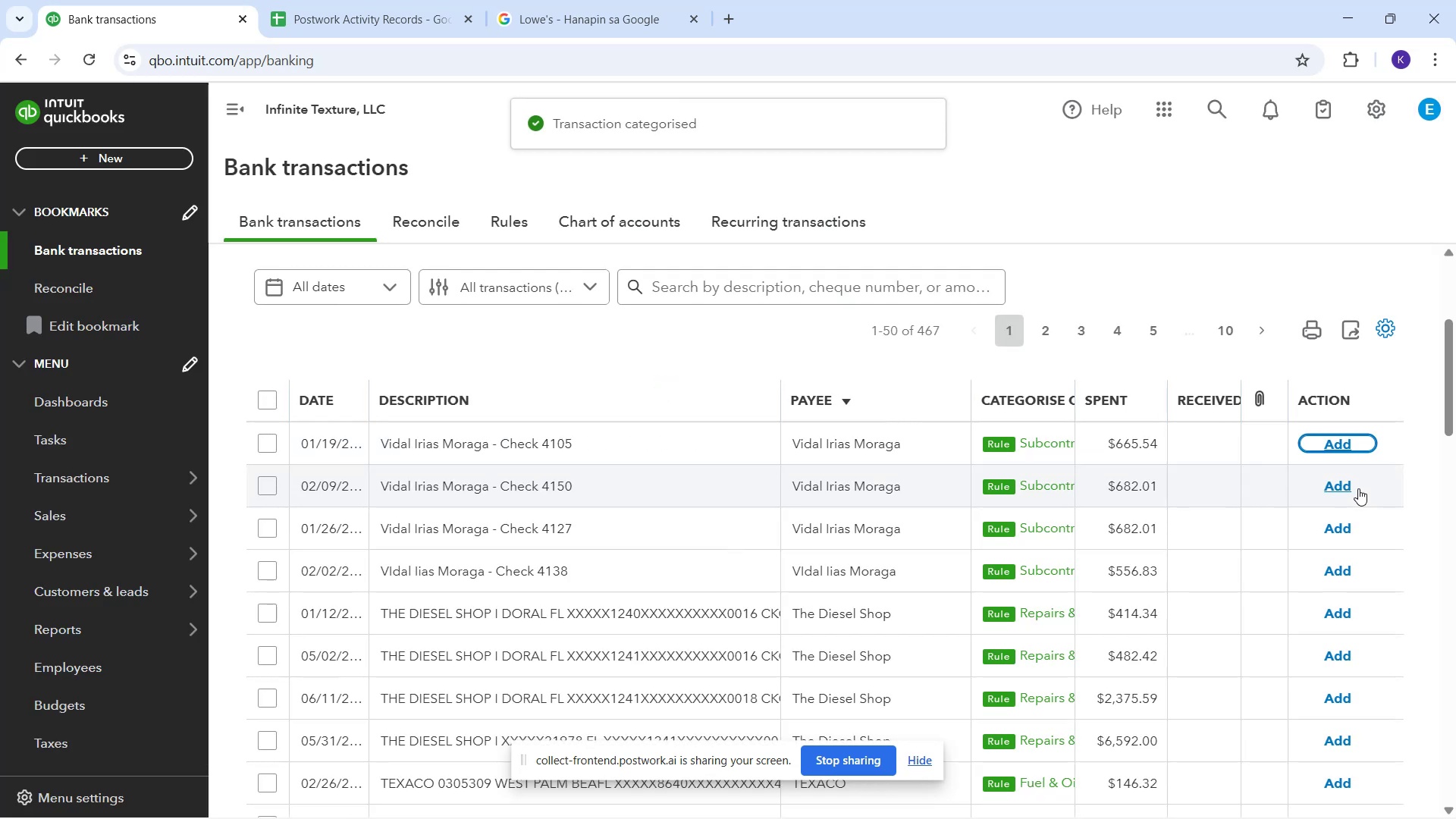 
scroll: coordinate [1043, 547], scroll_direction: down, amount: 4.0
 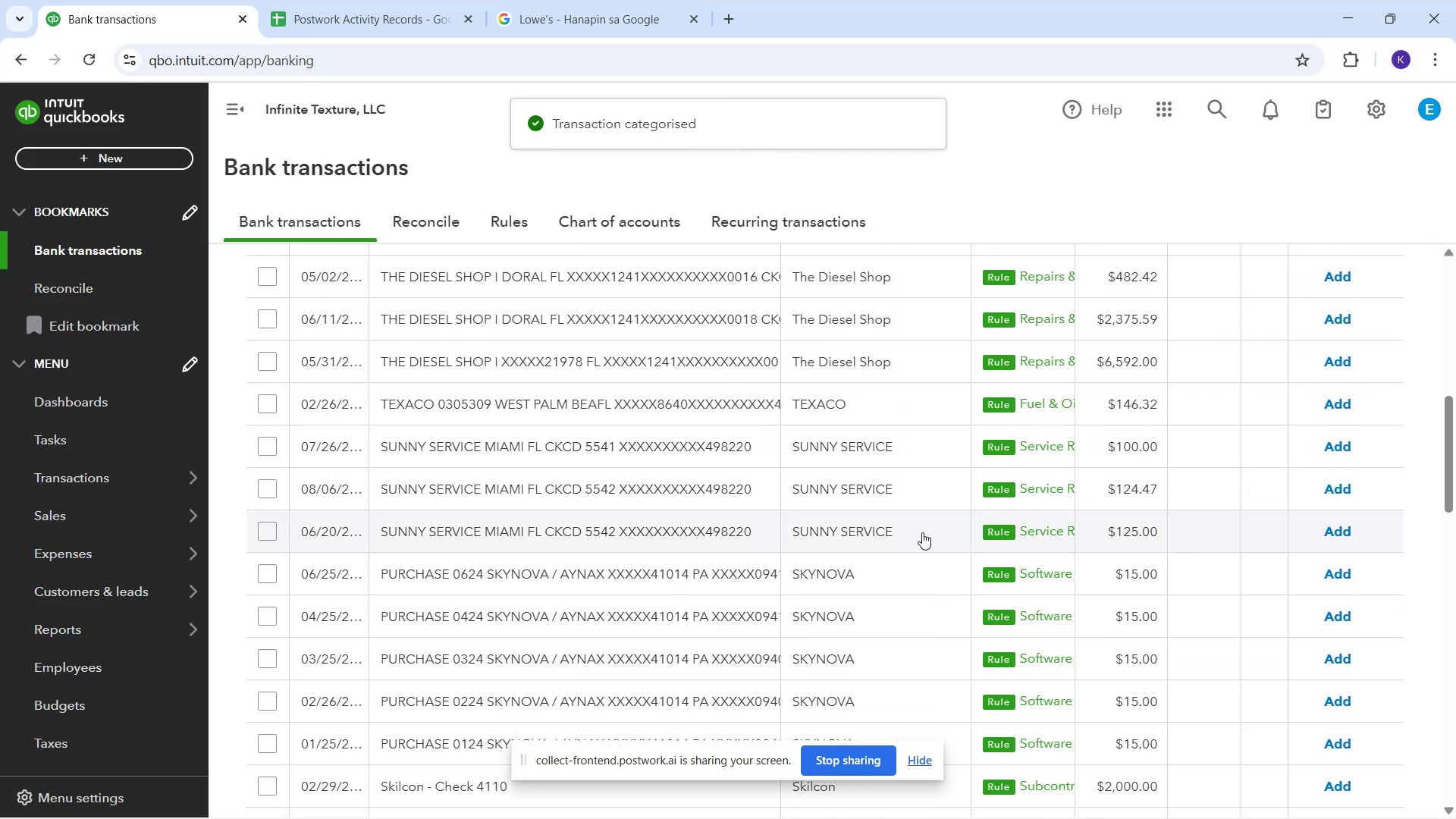 
scroll: coordinate [1292, 435], scroll_direction: up, amount: 4.0
 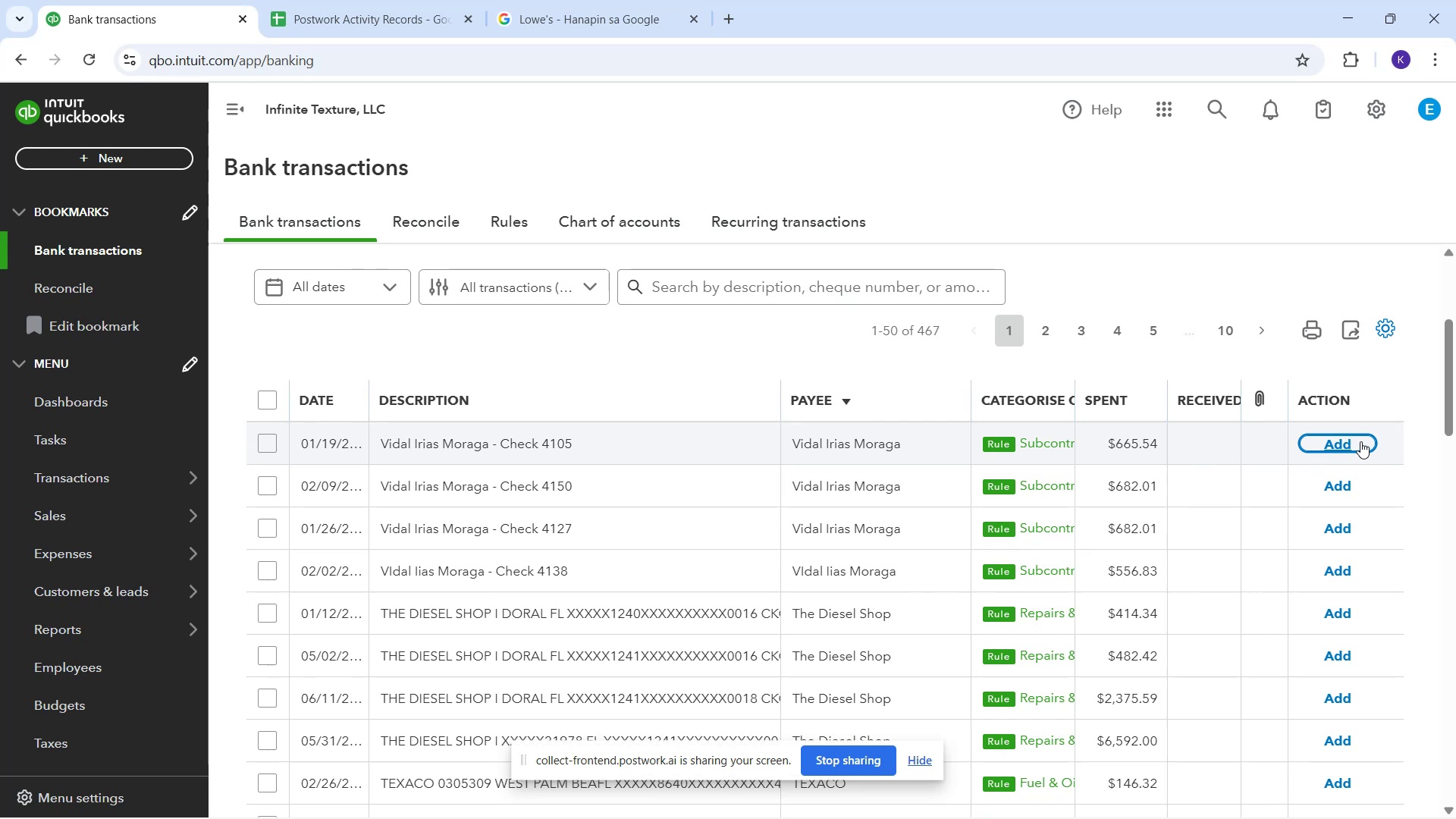 
left_click([1360, 441])
 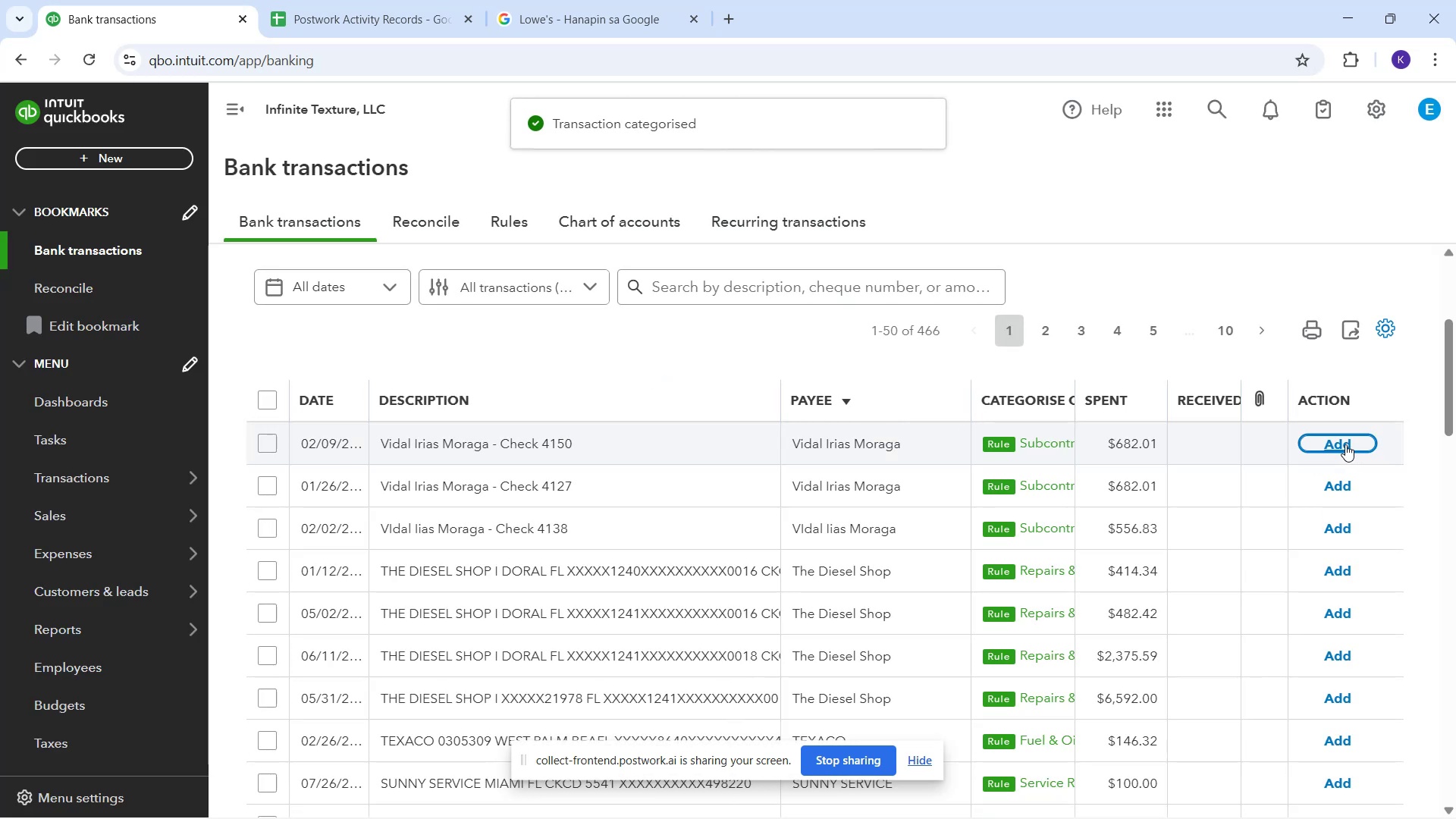 
left_click([1345, 439])
 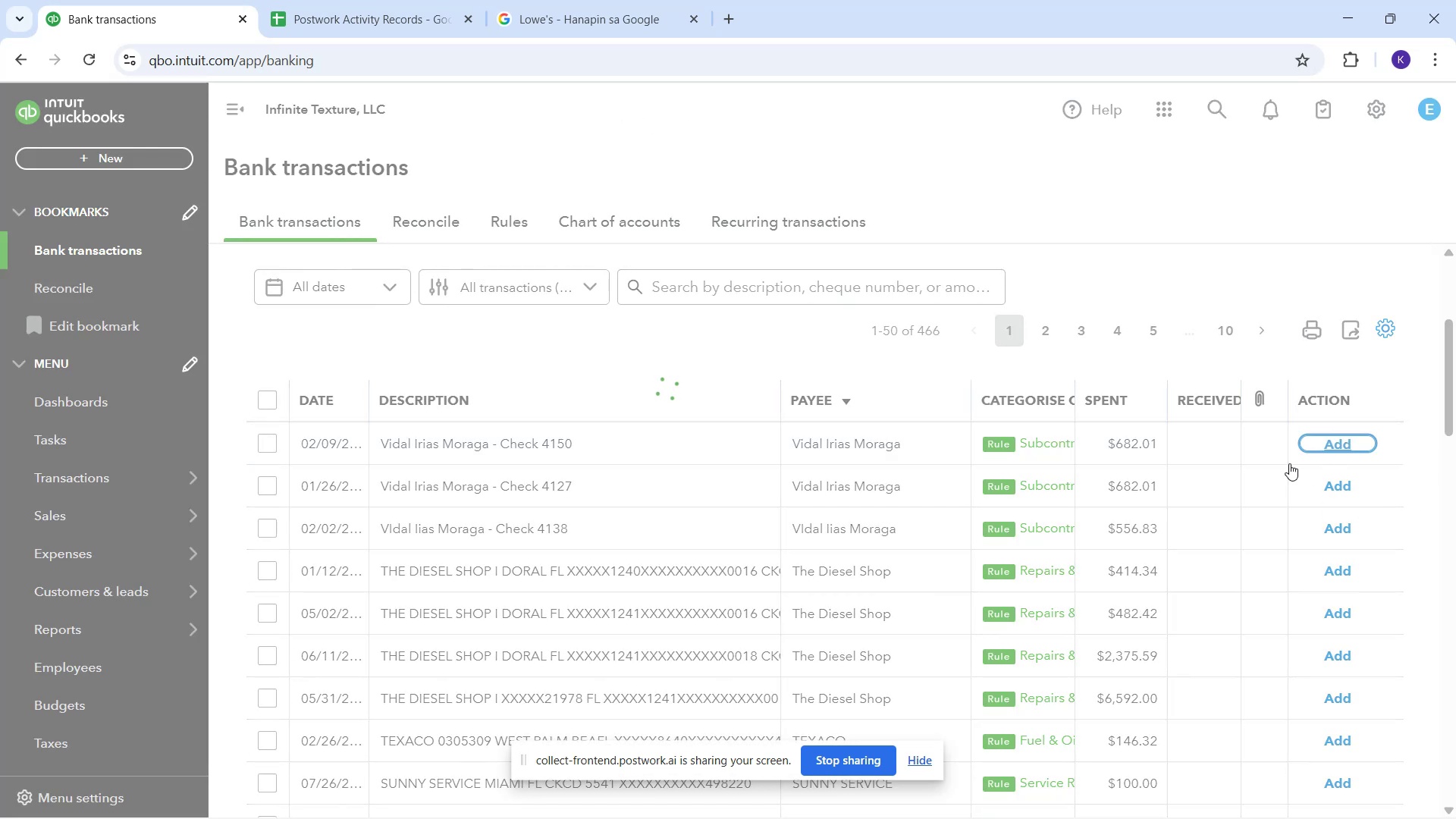 
scroll: coordinate [714, 604], scroll_direction: down, amount: 1.0
 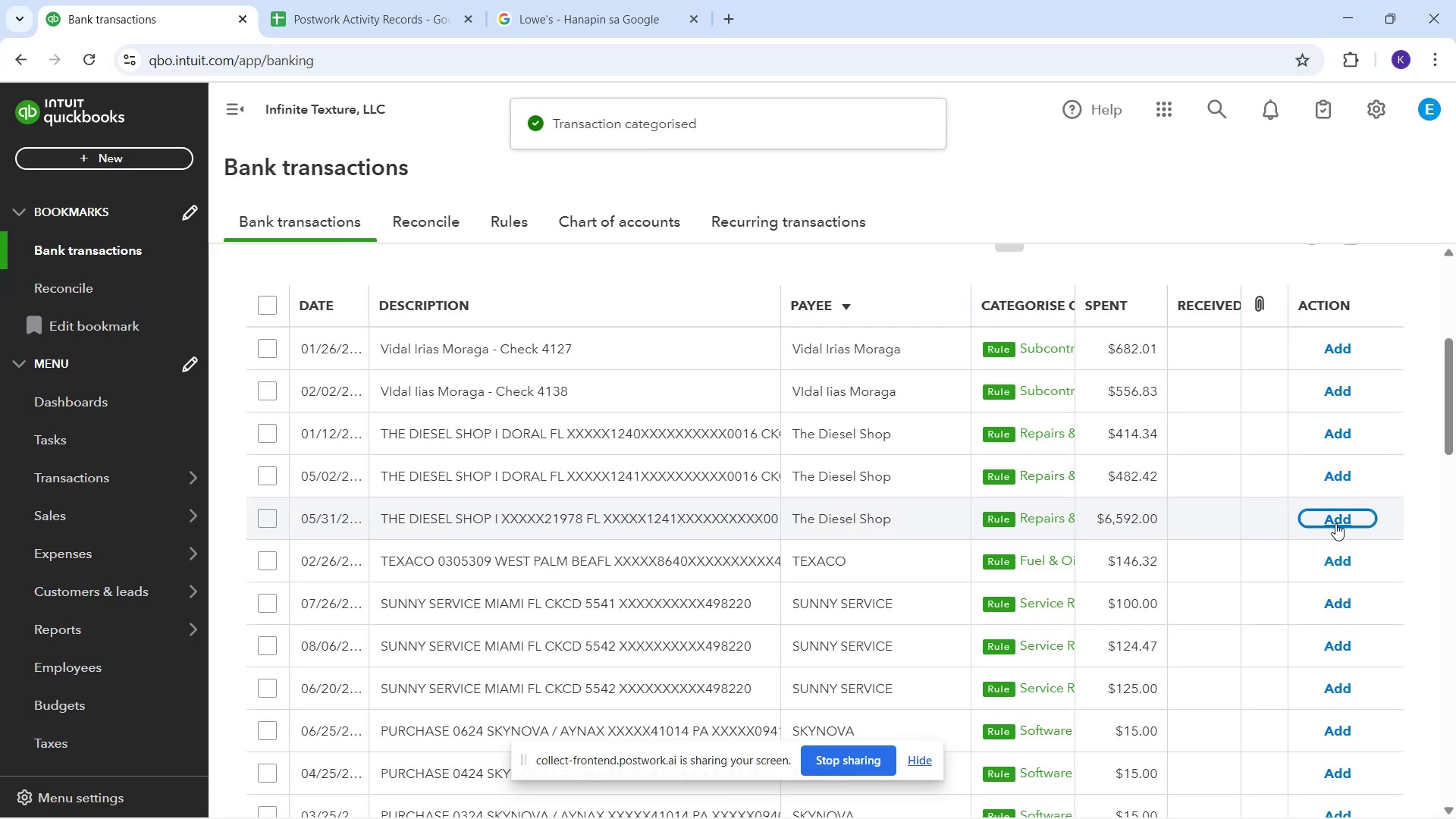 
wait(11.28)
 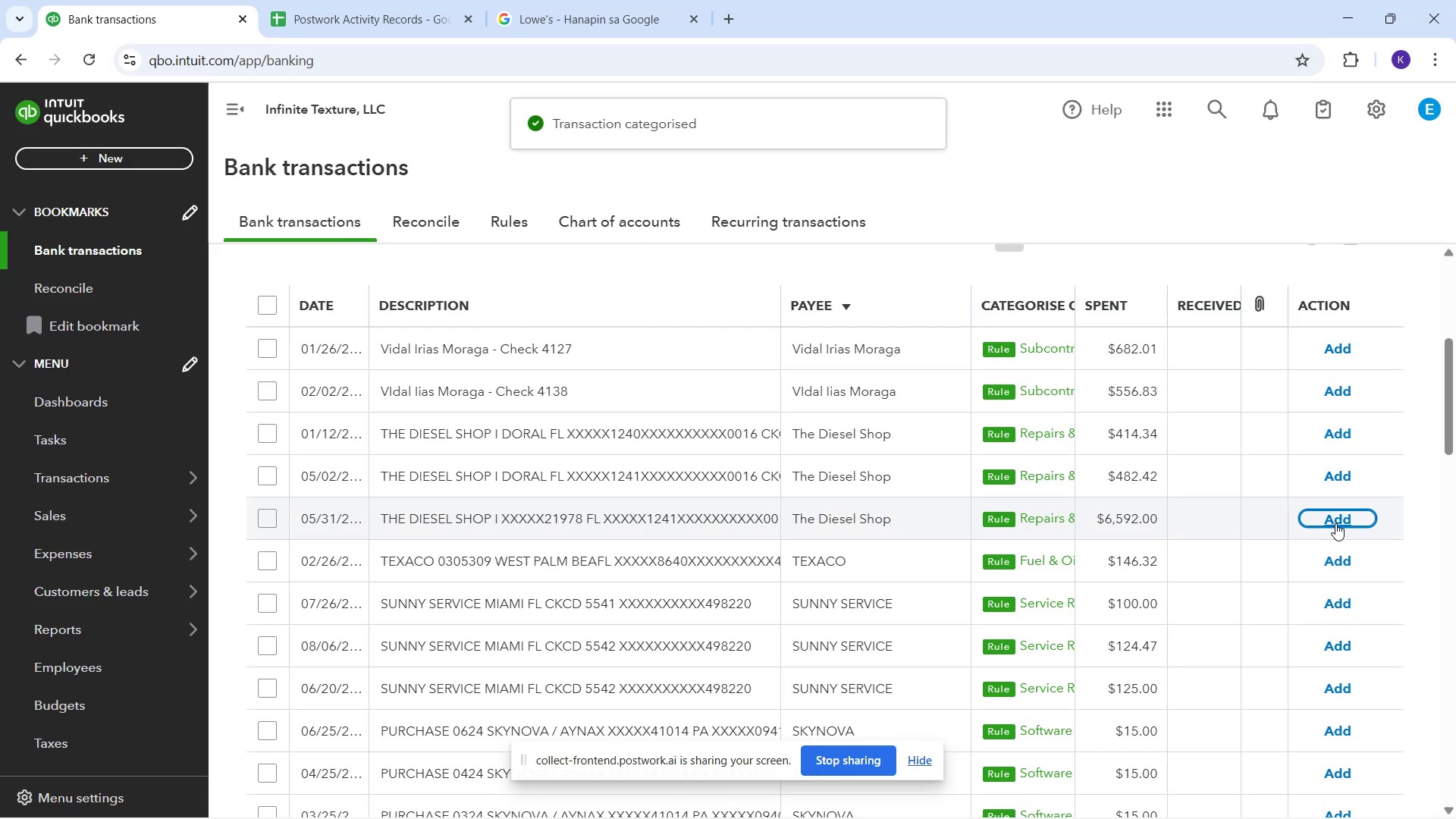 
left_click([1333, 608])
 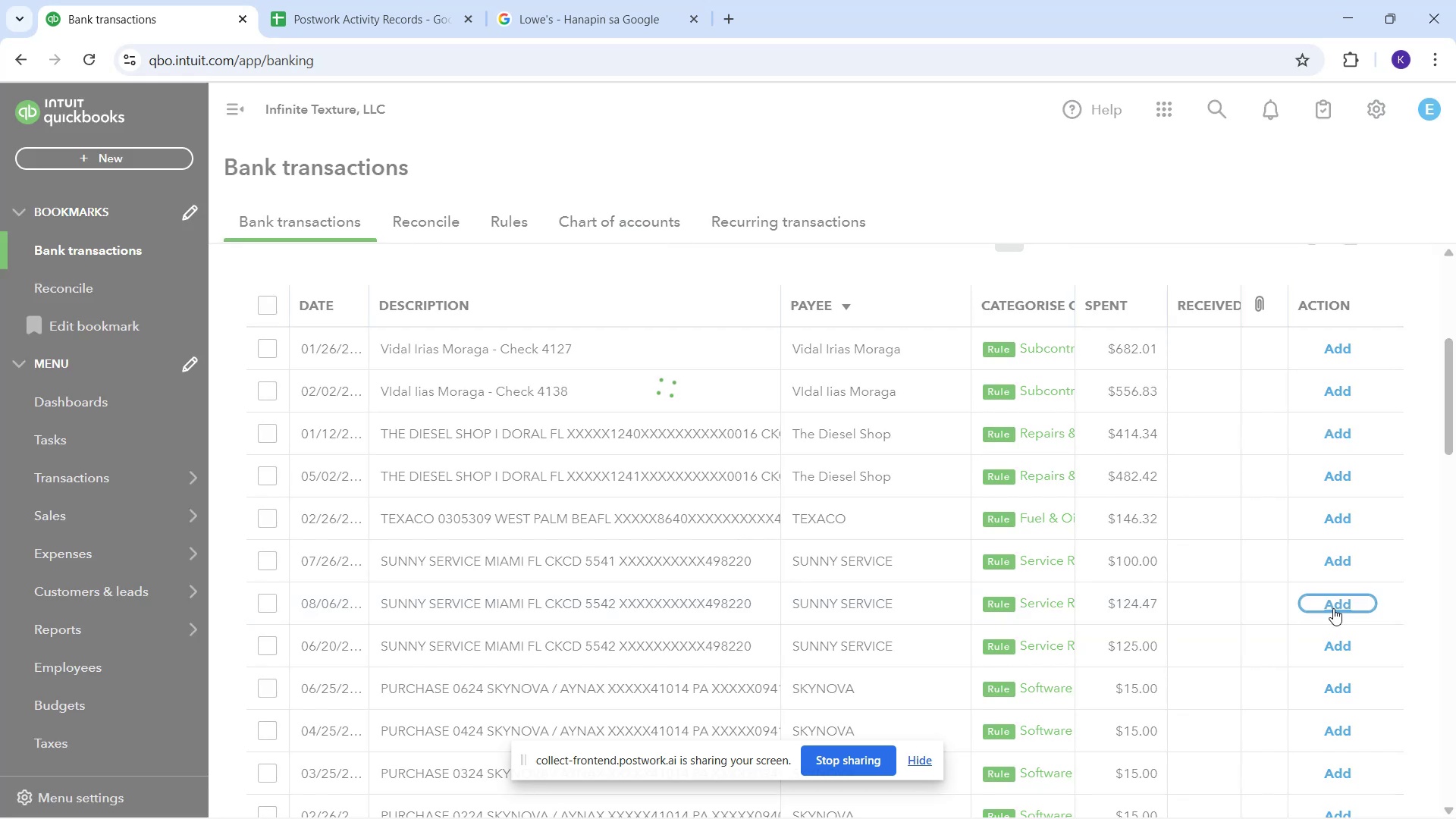 
scroll: coordinate [1330, 610], scroll_direction: down, amount: 2.0
 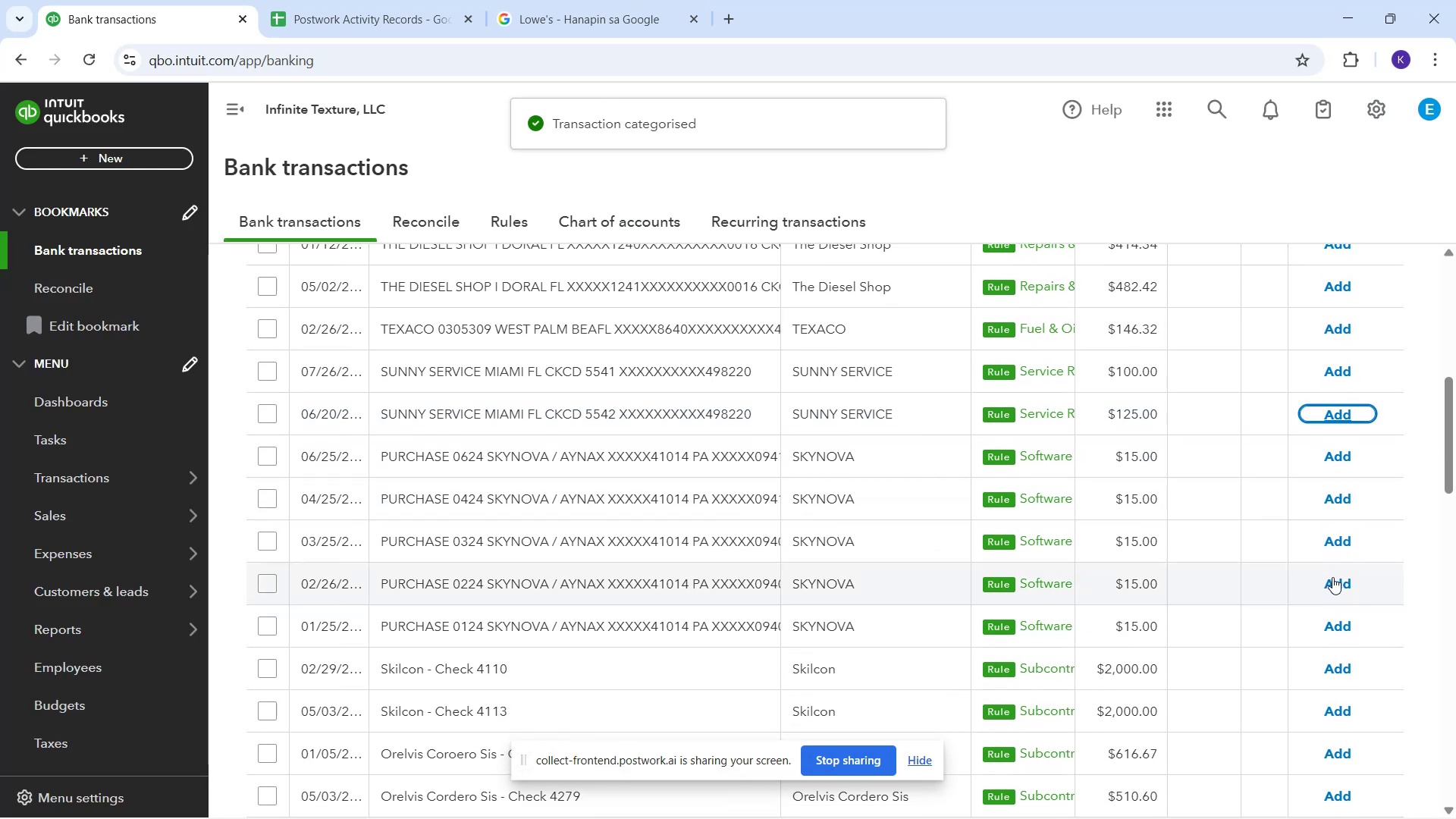 
left_click([1339, 587])
 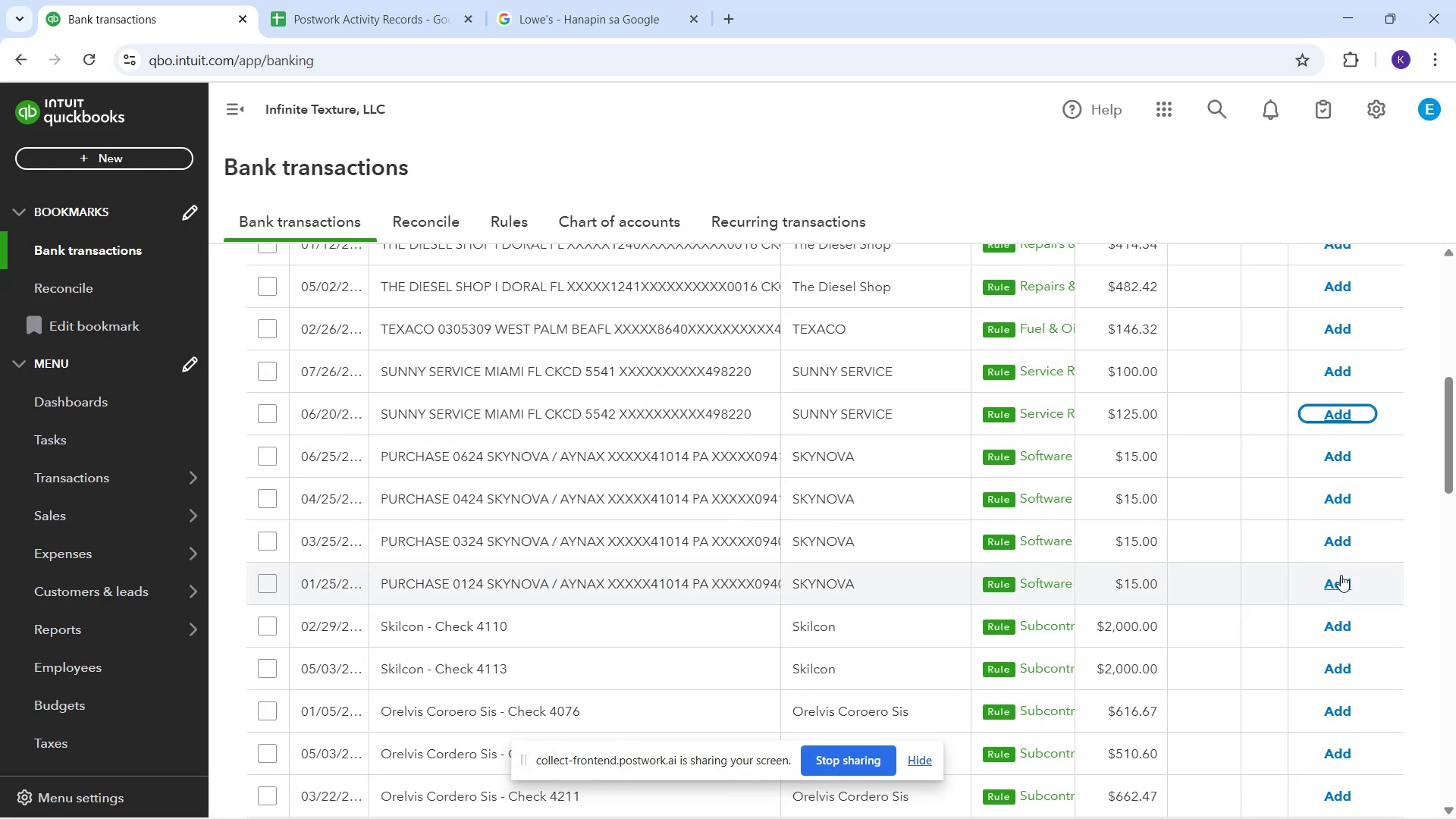 
left_click([1341, 575])
 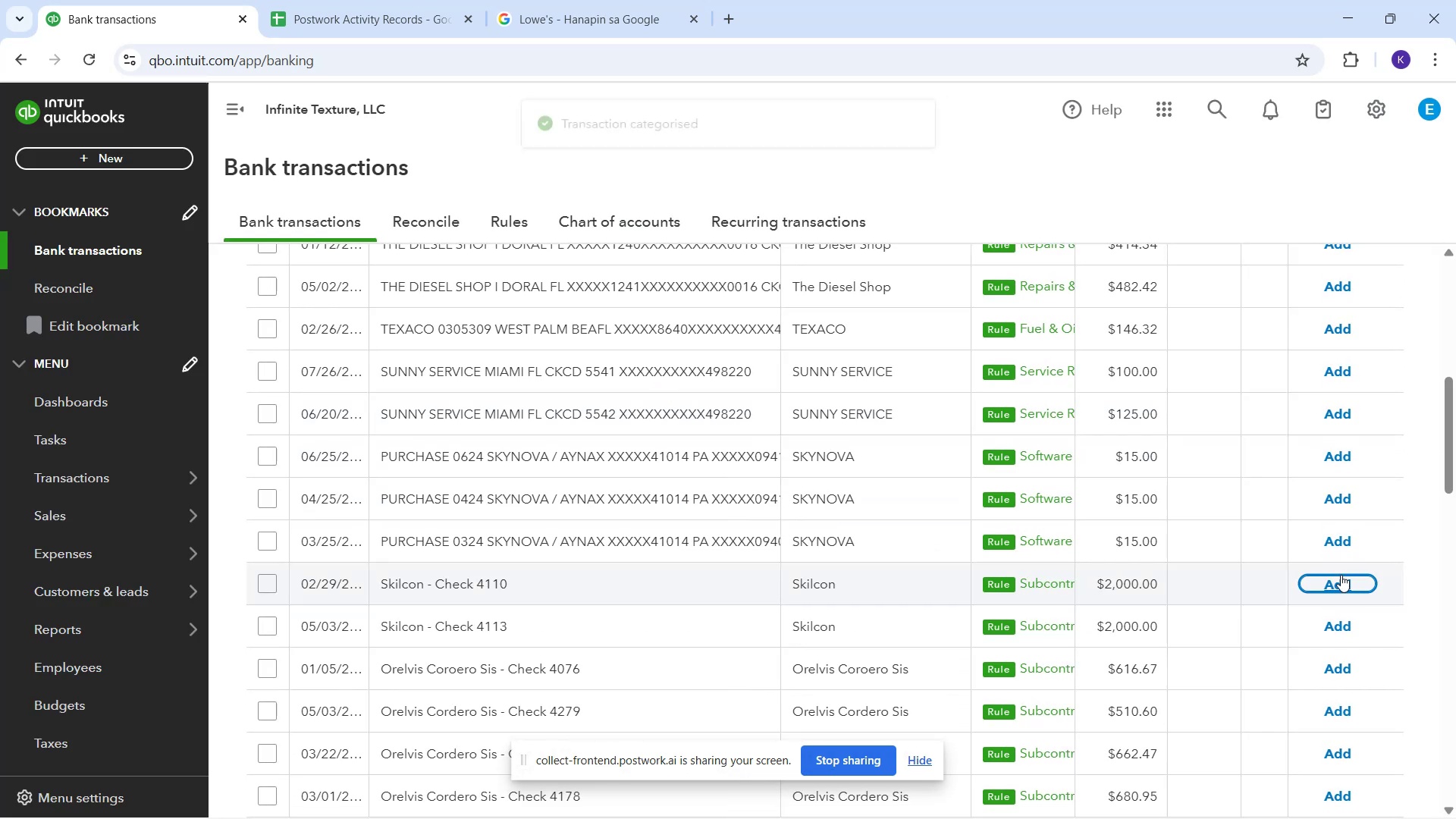 
scroll: coordinate [1223, 602], scroll_direction: down, amount: 2.0
 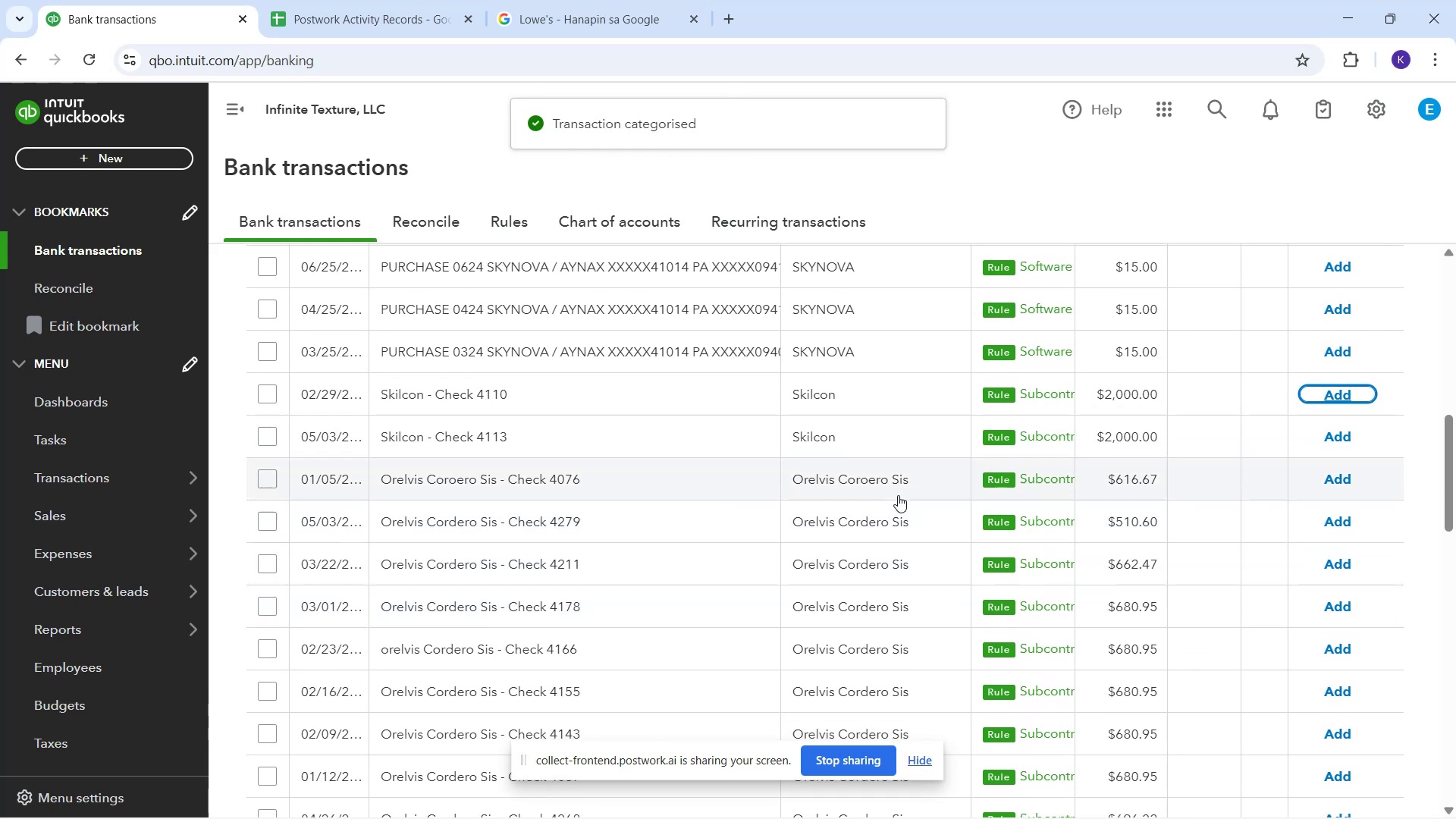 
left_click([894, 491])
 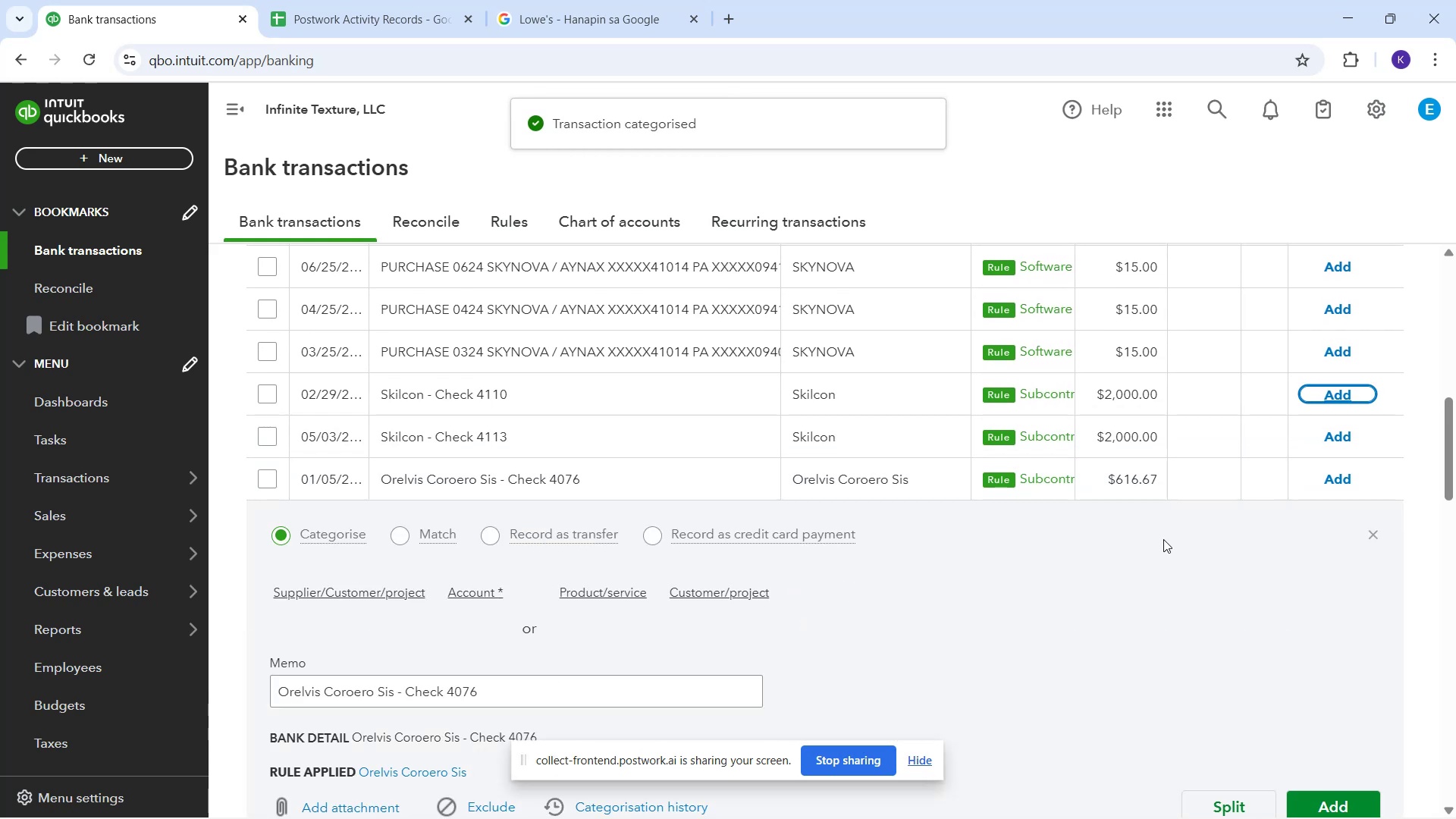 
scroll: coordinate [1254, 526], scroll_direction: down, amount: 1.0
 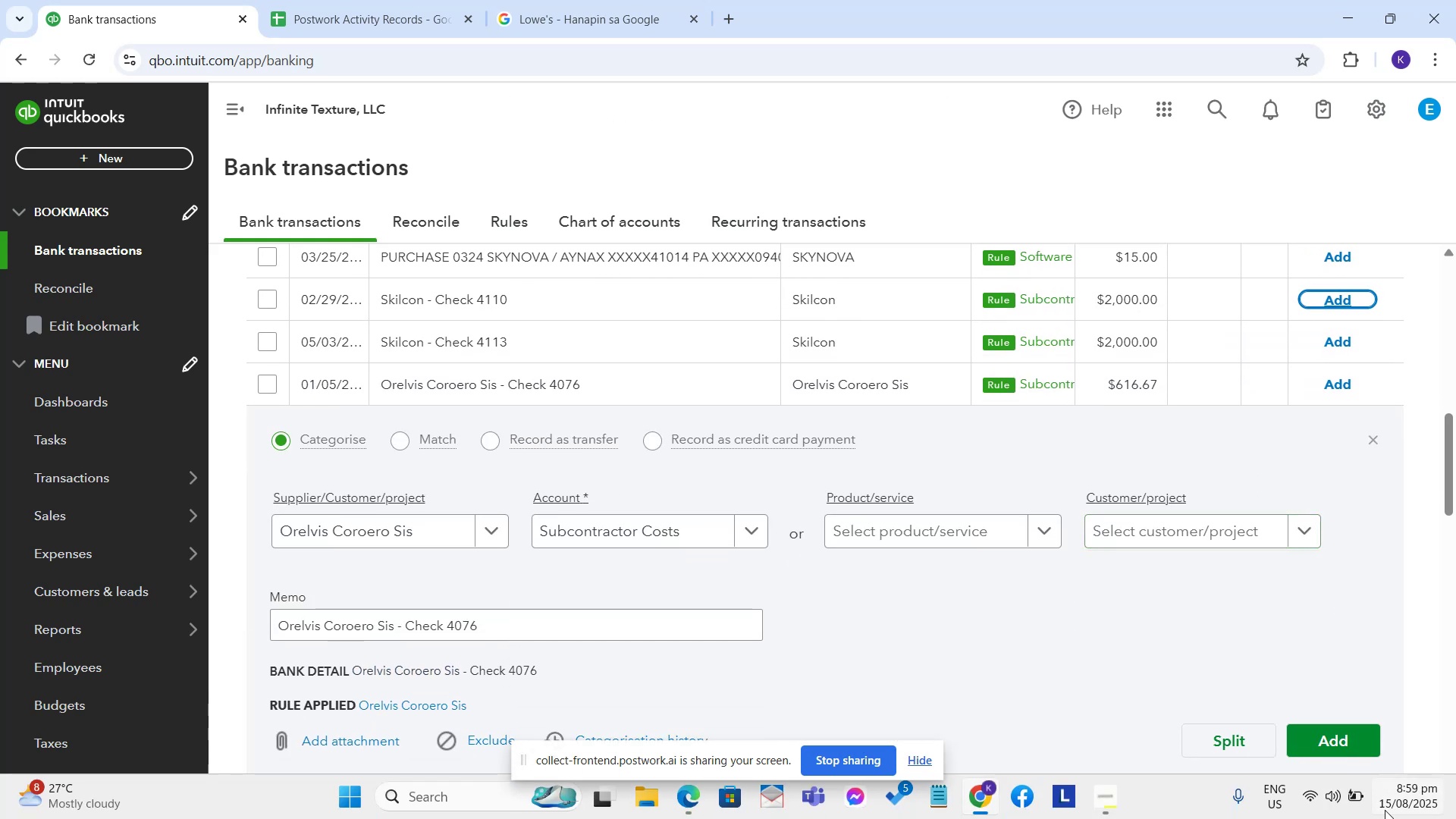 
left_click([1338, 732])
 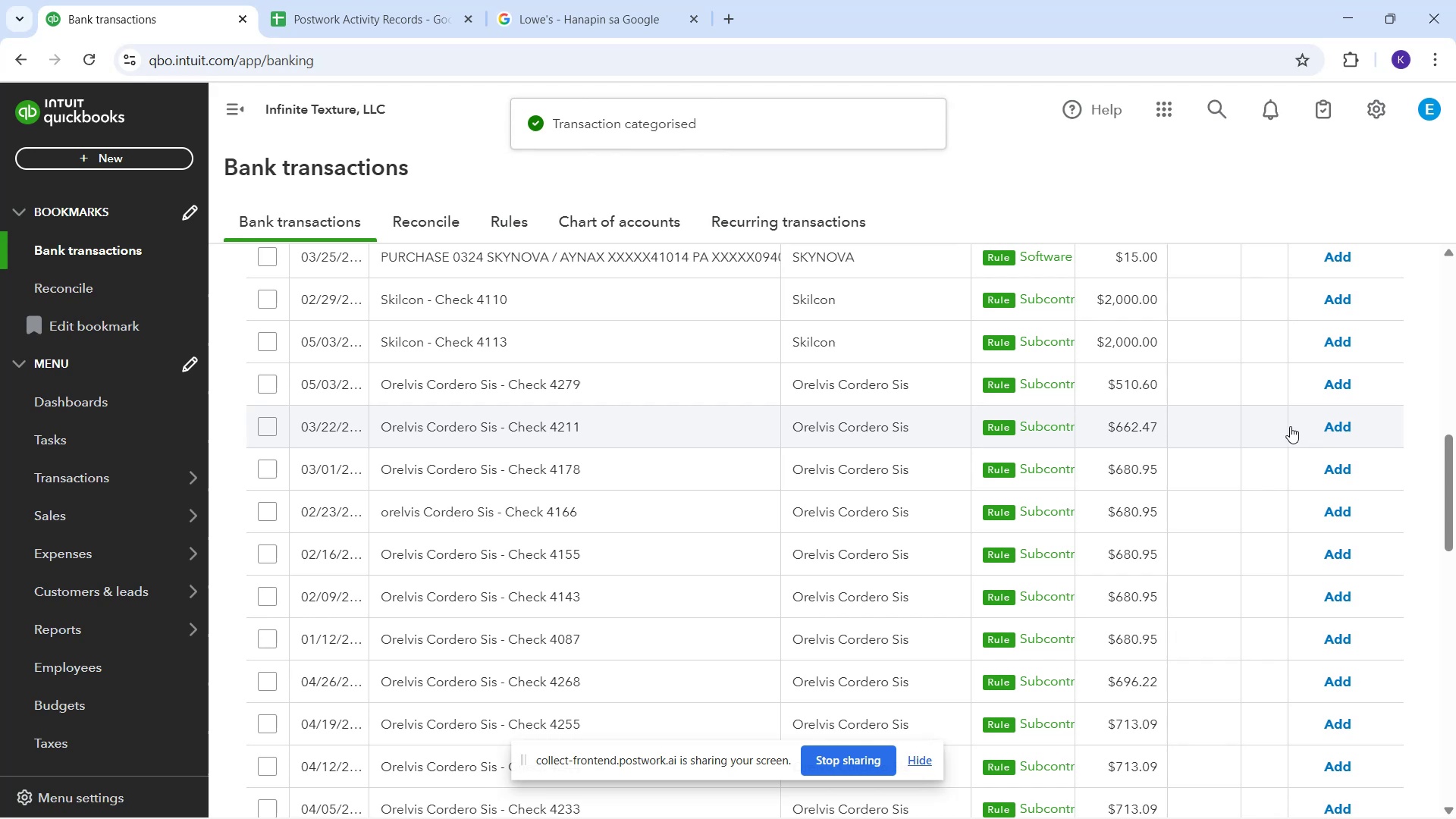 
left_click([900, 413])
 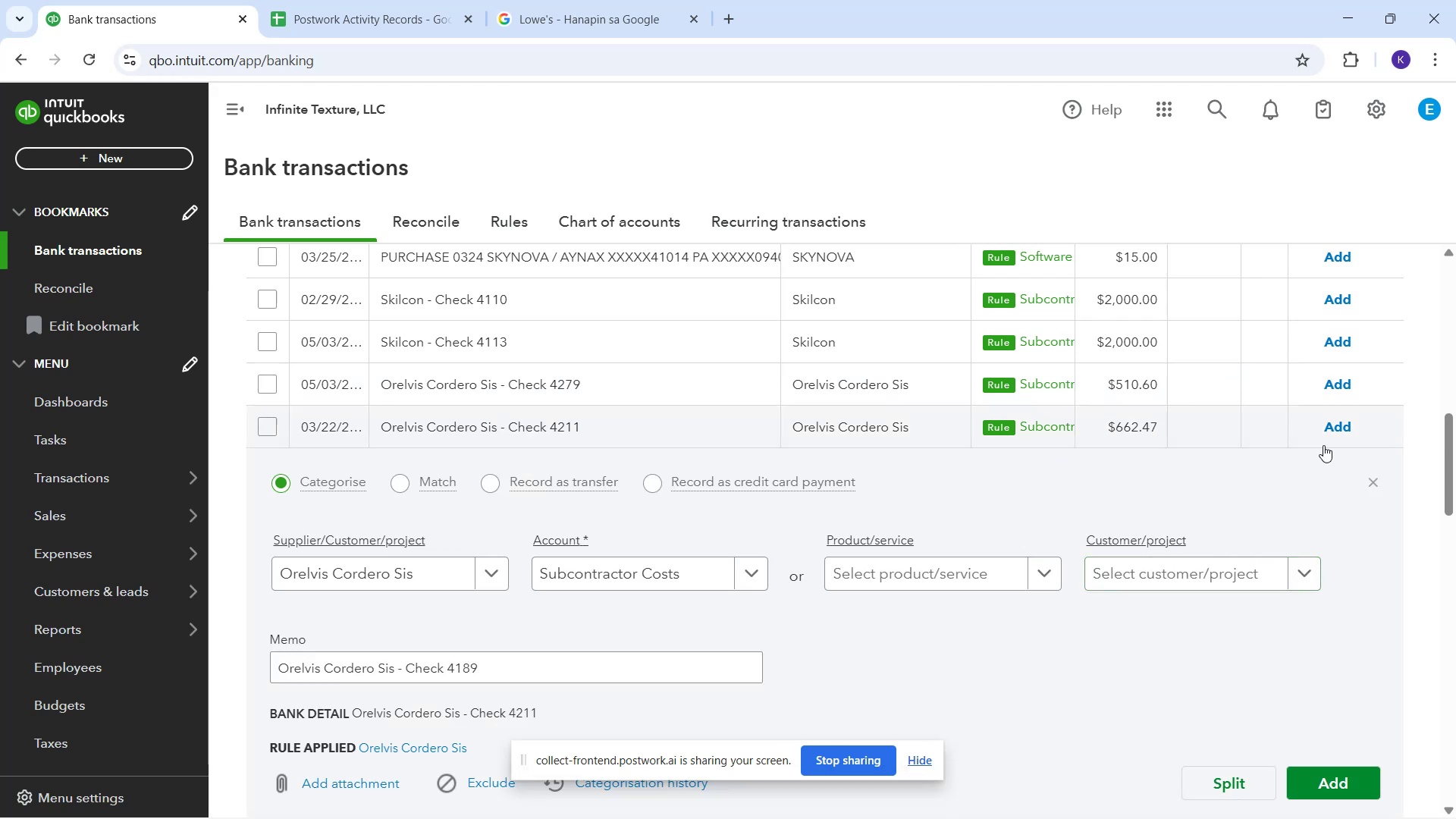 
left_click([1329, 434])
 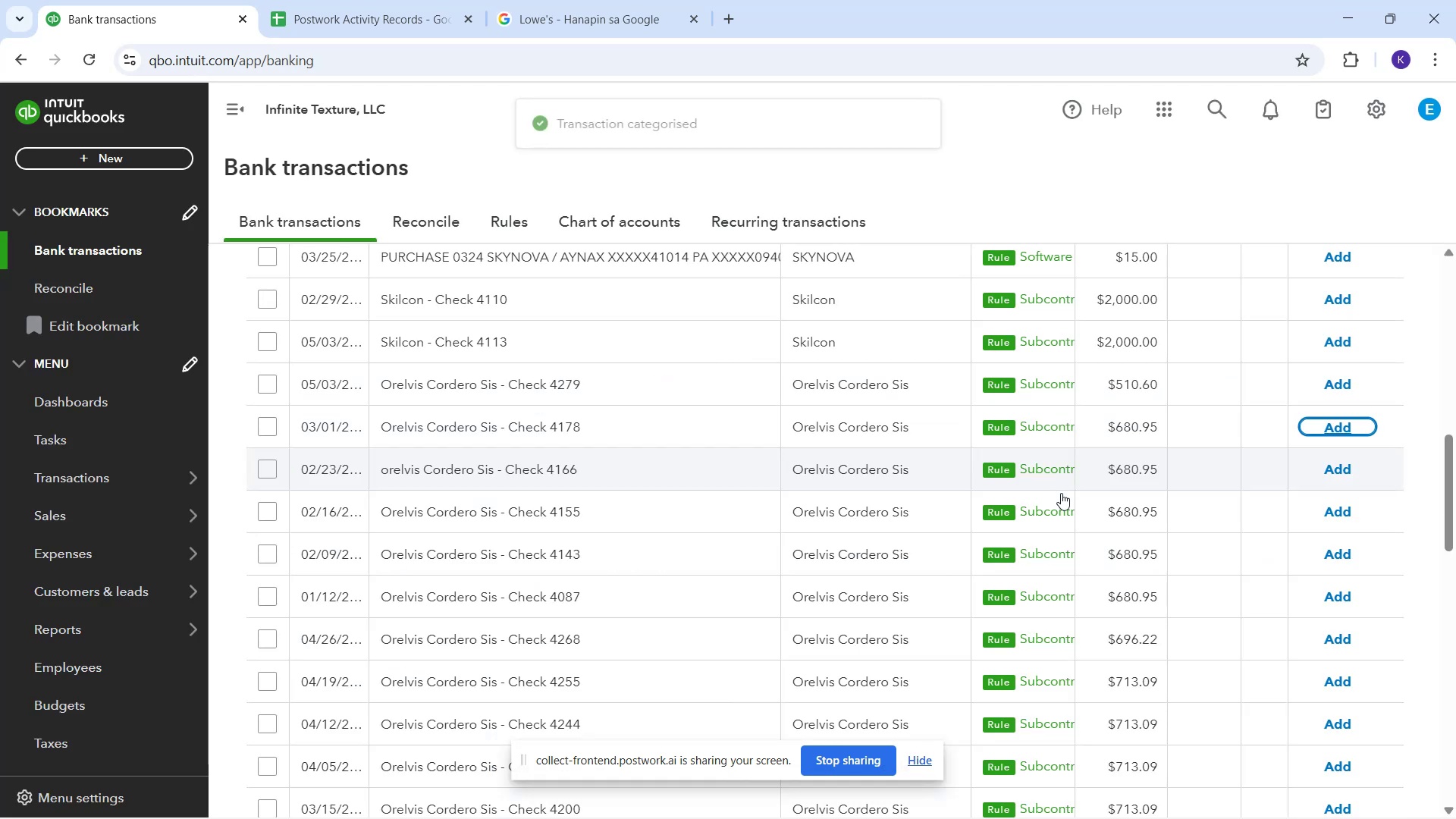 
scroll: coordinate [849, 515], scroll_direction: down, amount: 1.0
 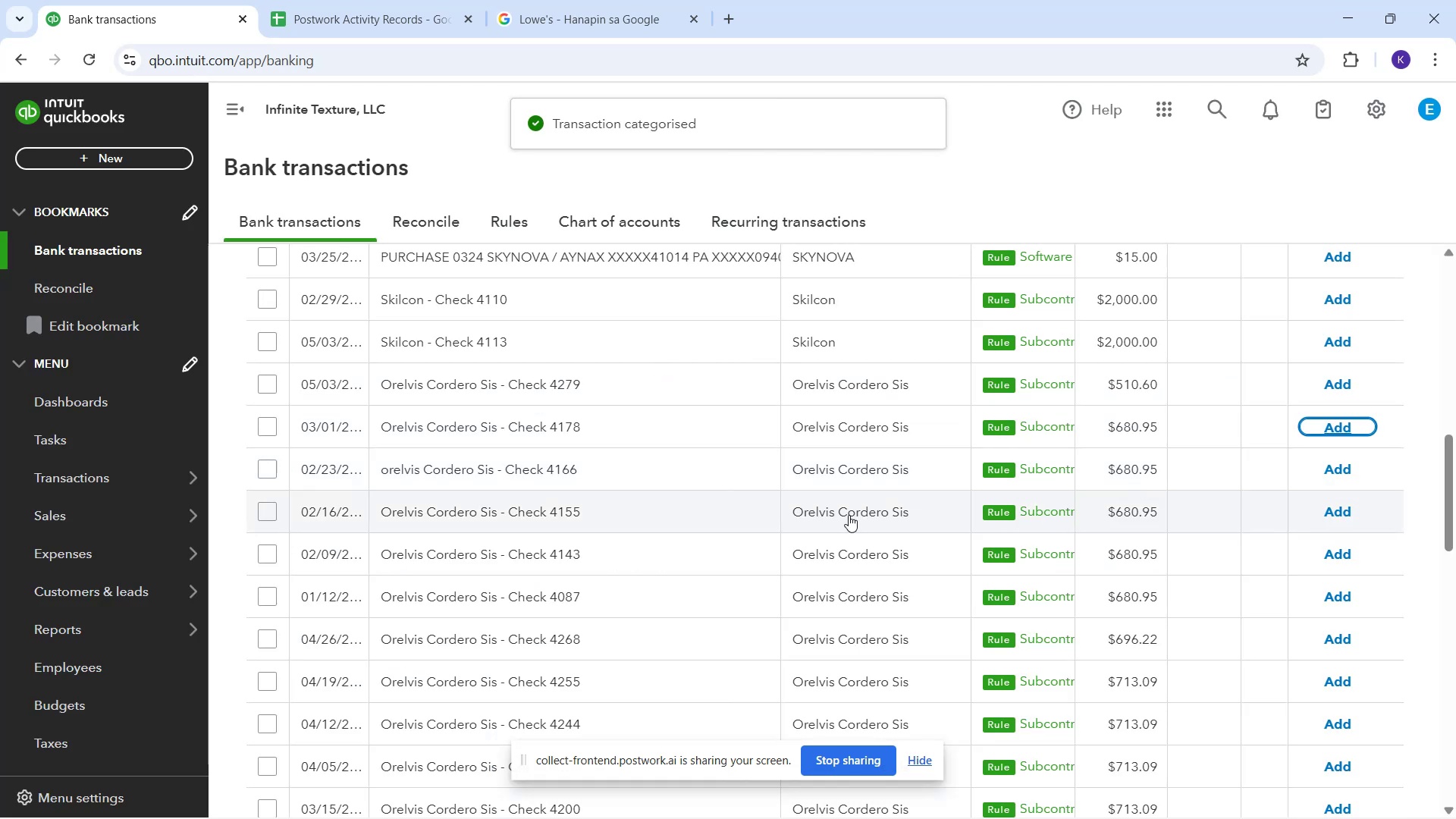 
left_click([849, 515])
 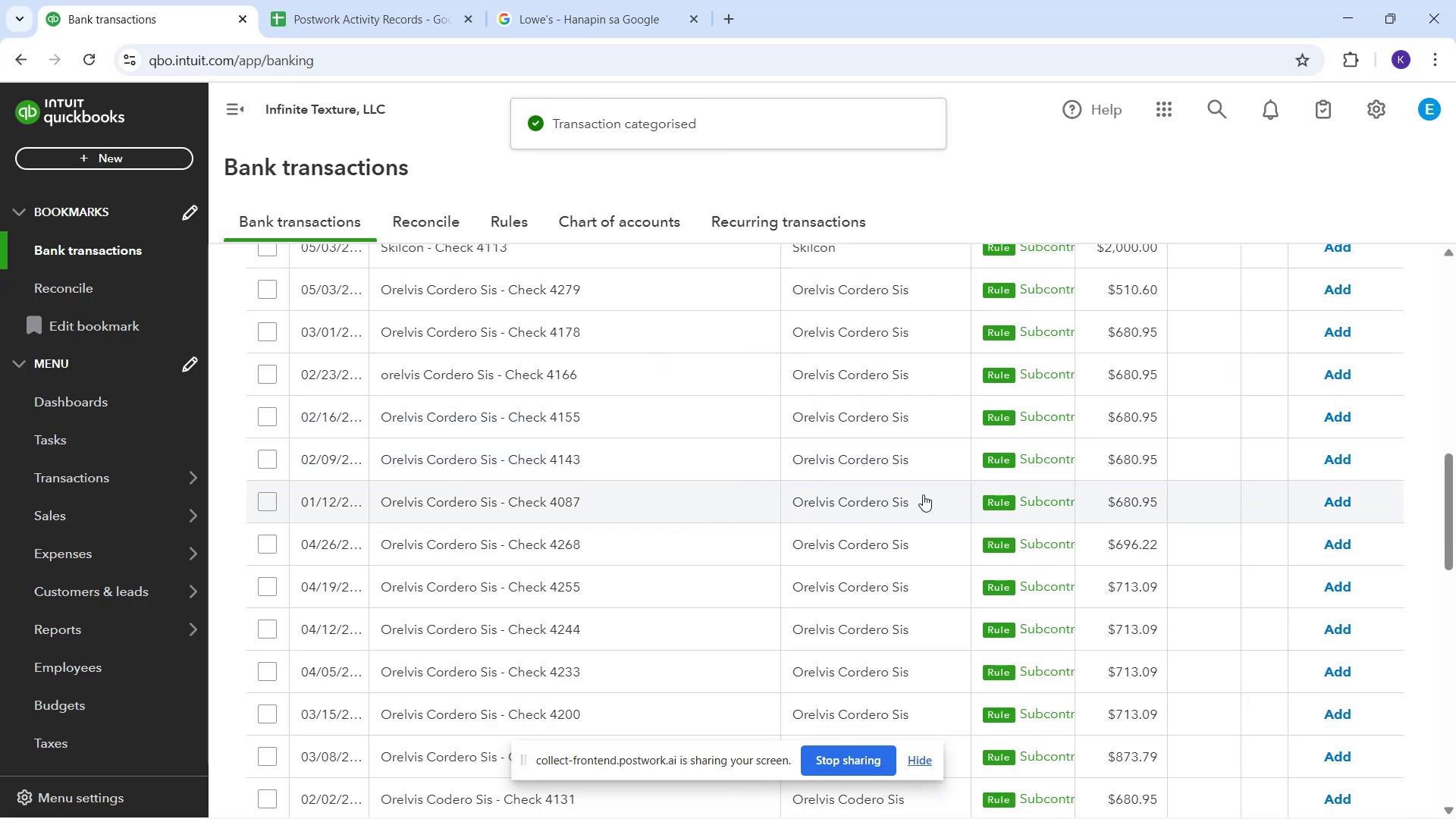 
left_click([918, 494])
 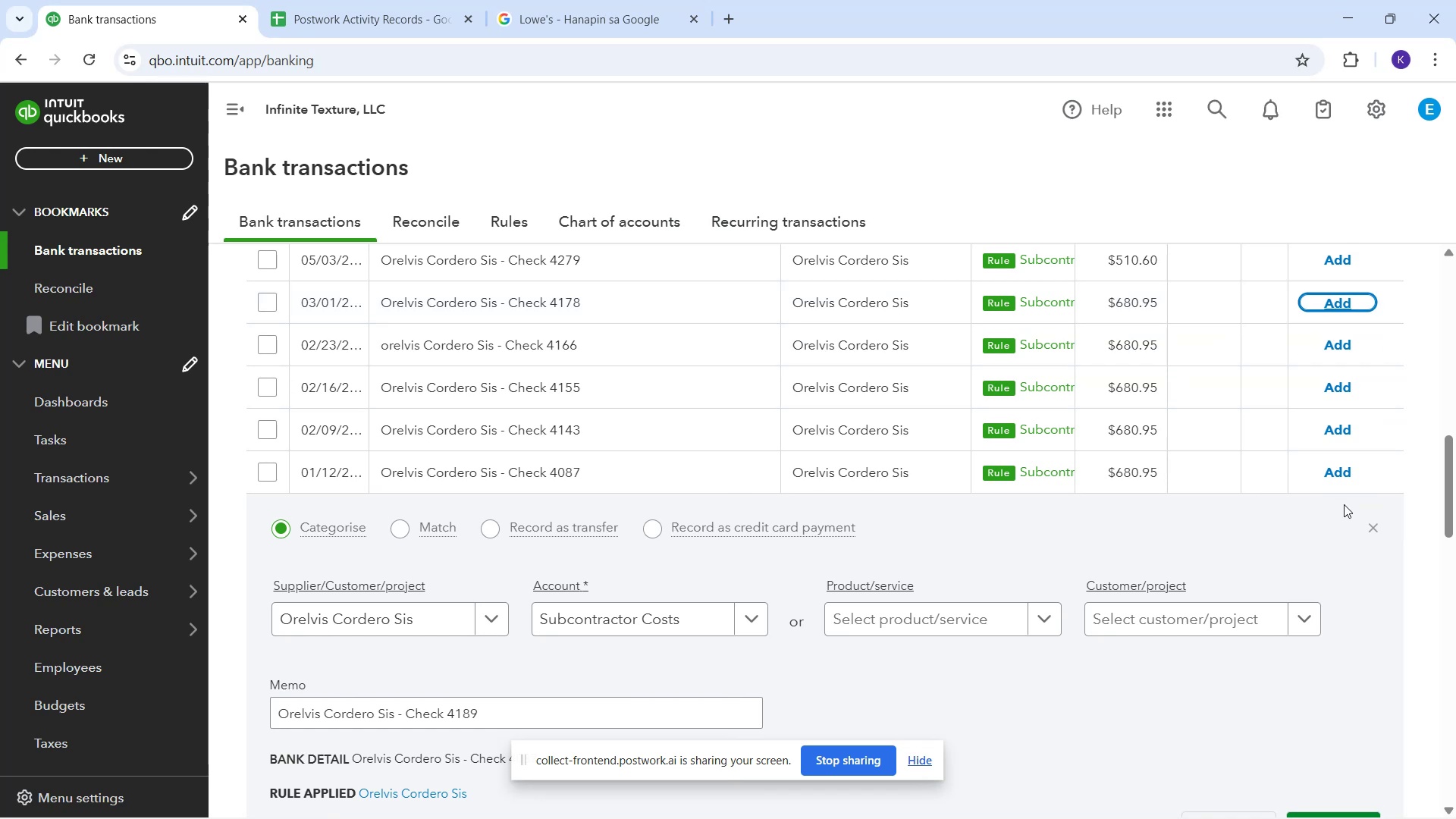 
scroll: coordinate [1305, 617], scroll_direction: down, amount: 1.0
 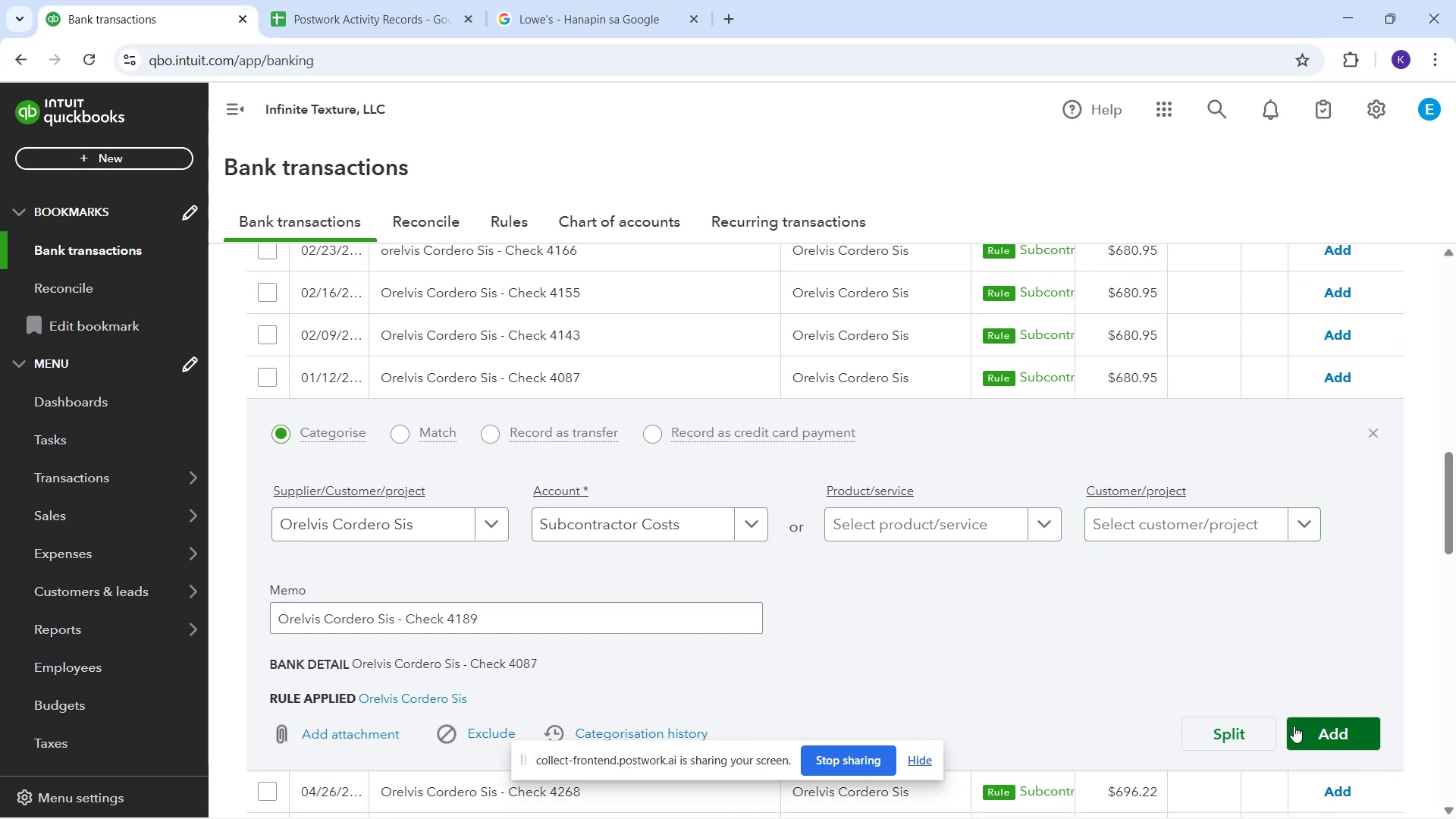 
left_click([1294, 726])
 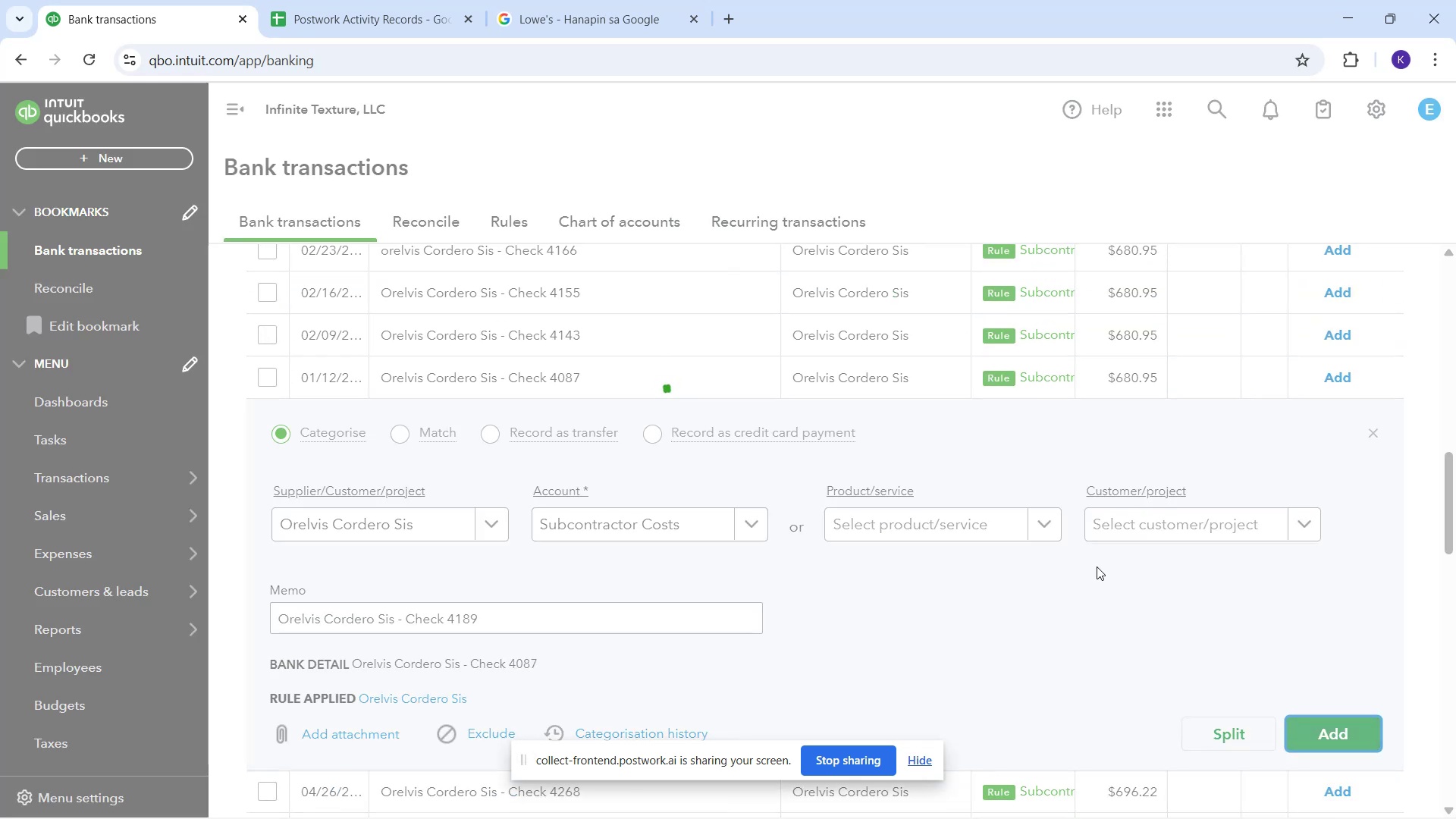 
scroll: coordinate [962, 559], scroll_direction: down, amount: 1.0
 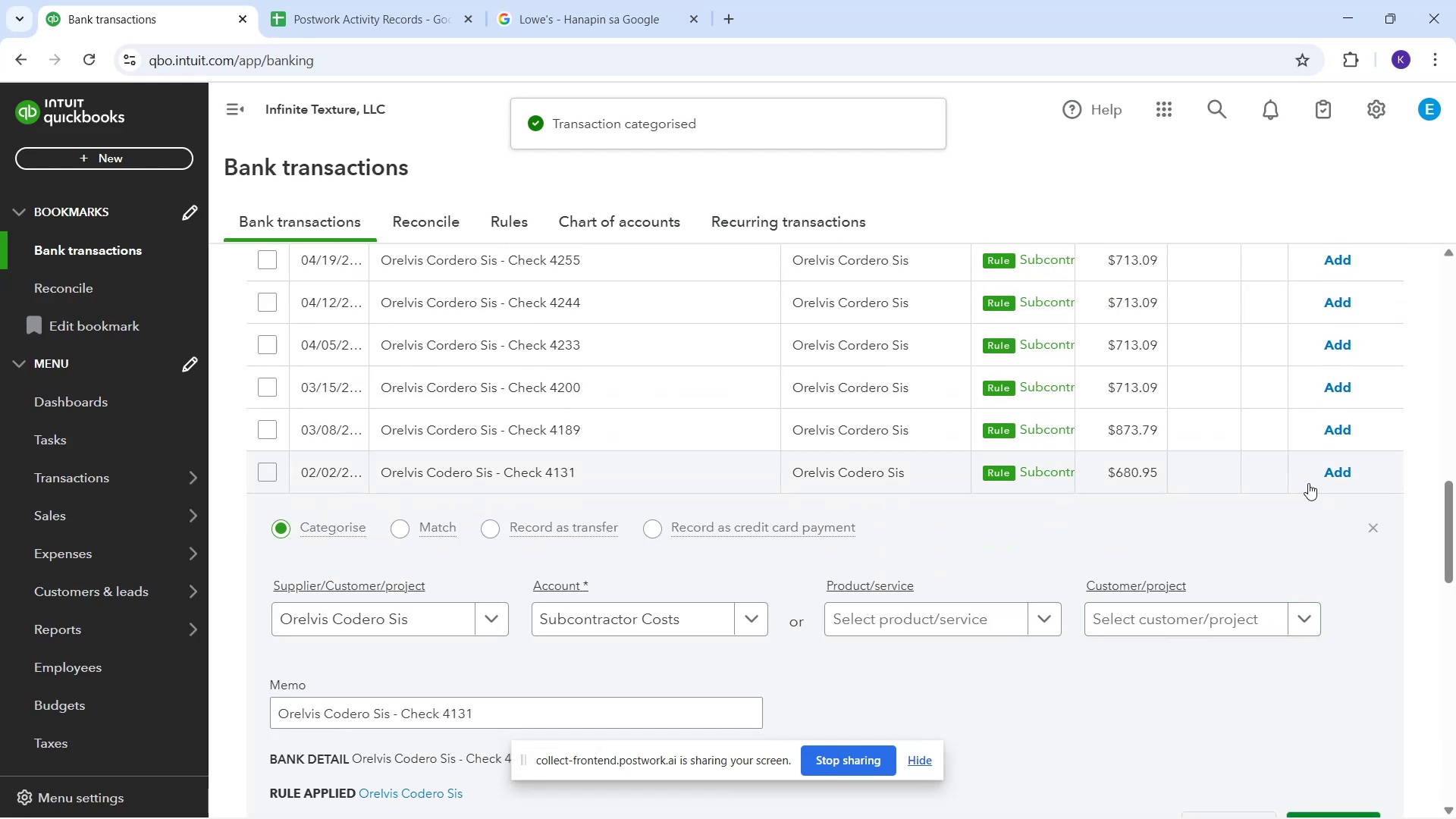 
left_click([1332, 463])
 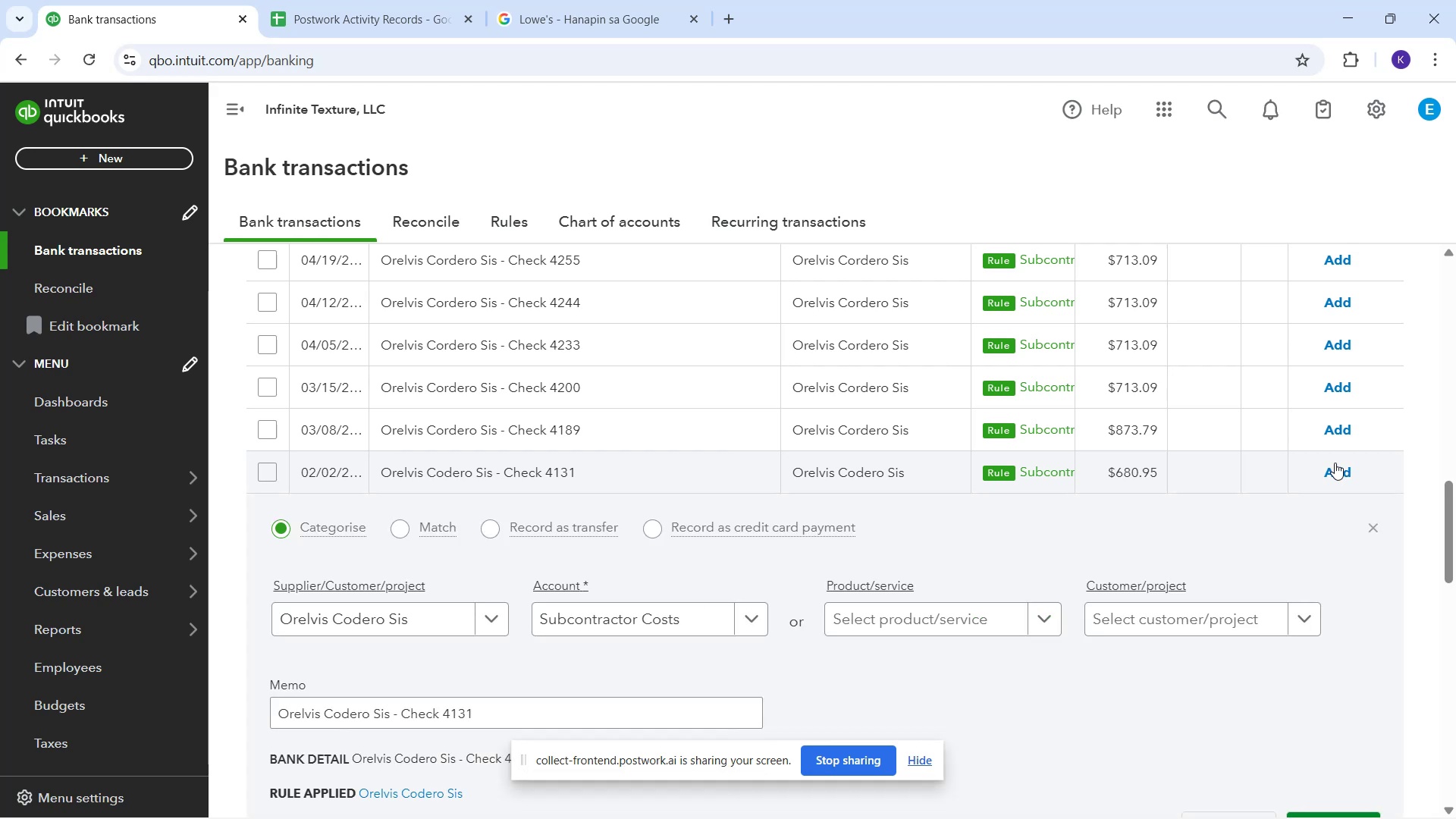 
left_click([1341, 461])
 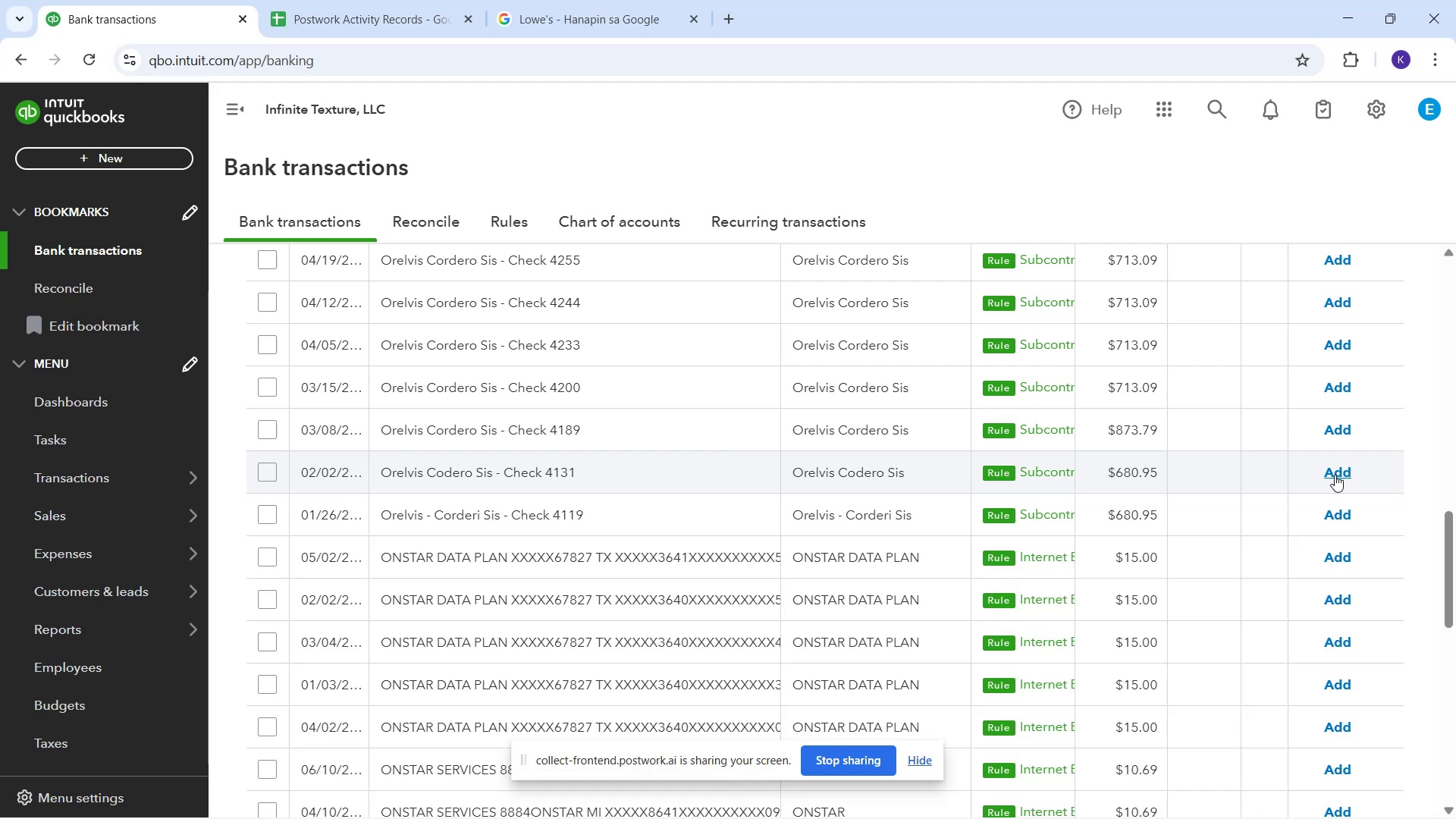 
left_click([1335, 475])
 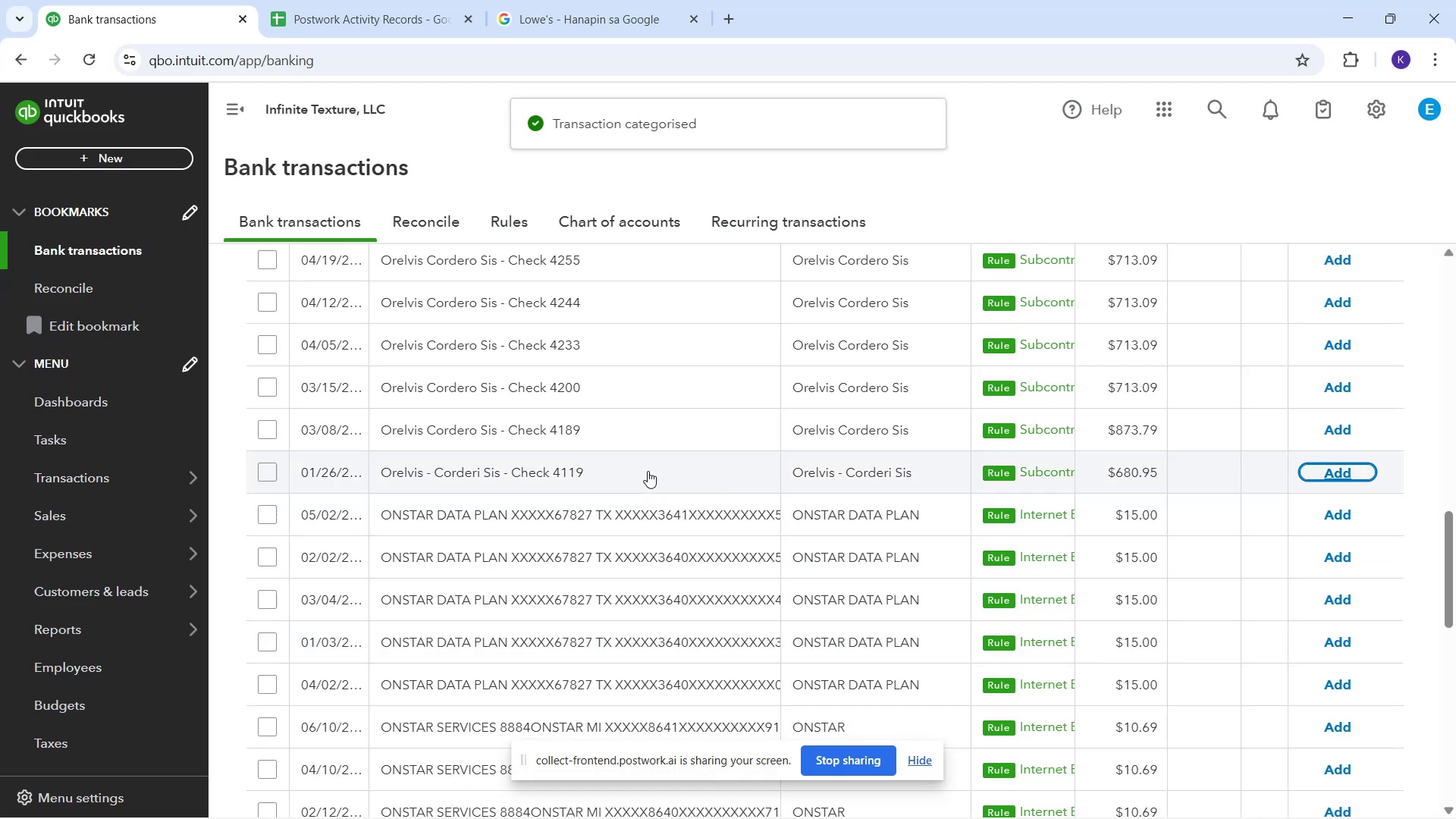 
left_click([645, 394])
 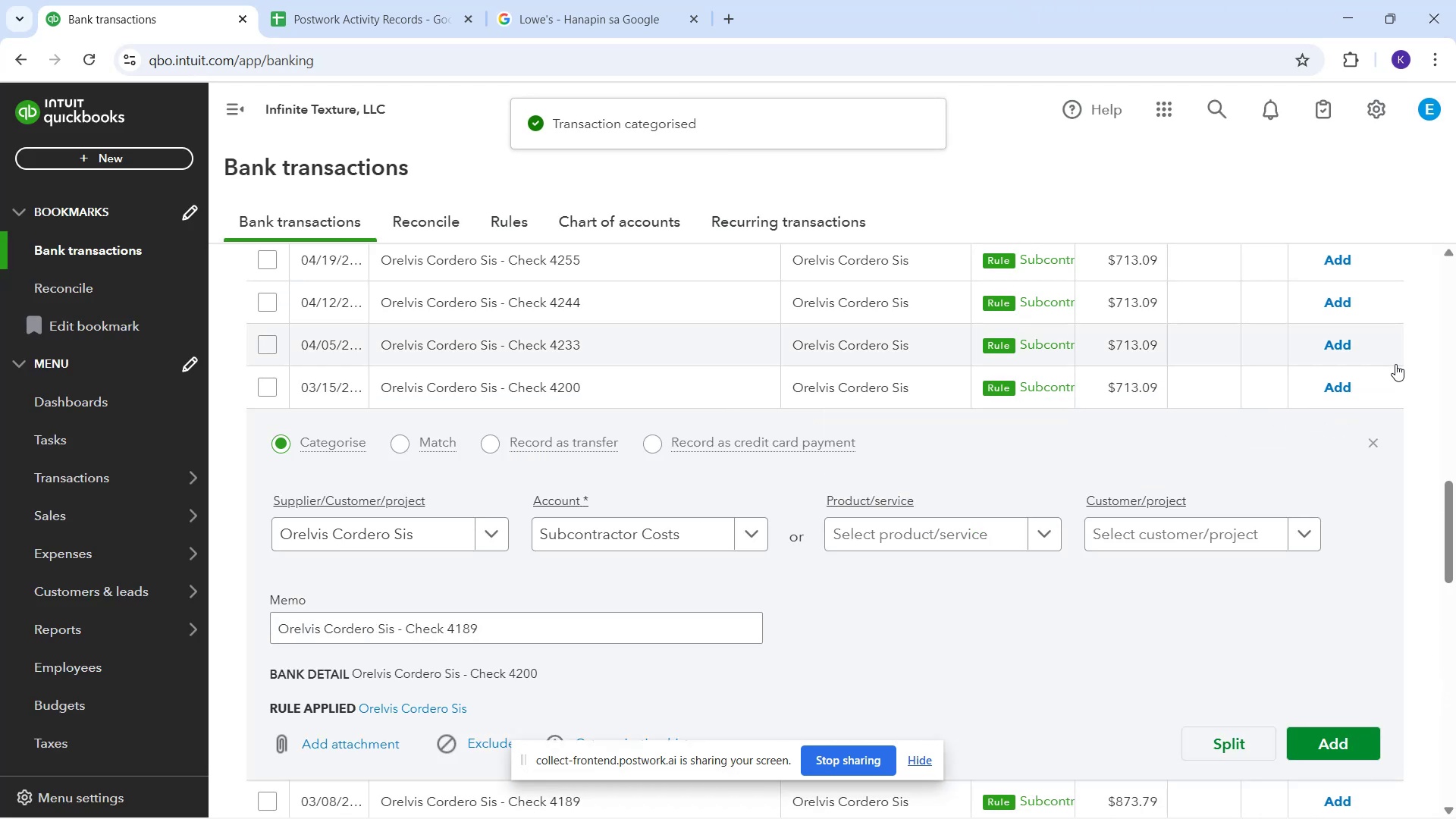 
left_click([1339, 387])
 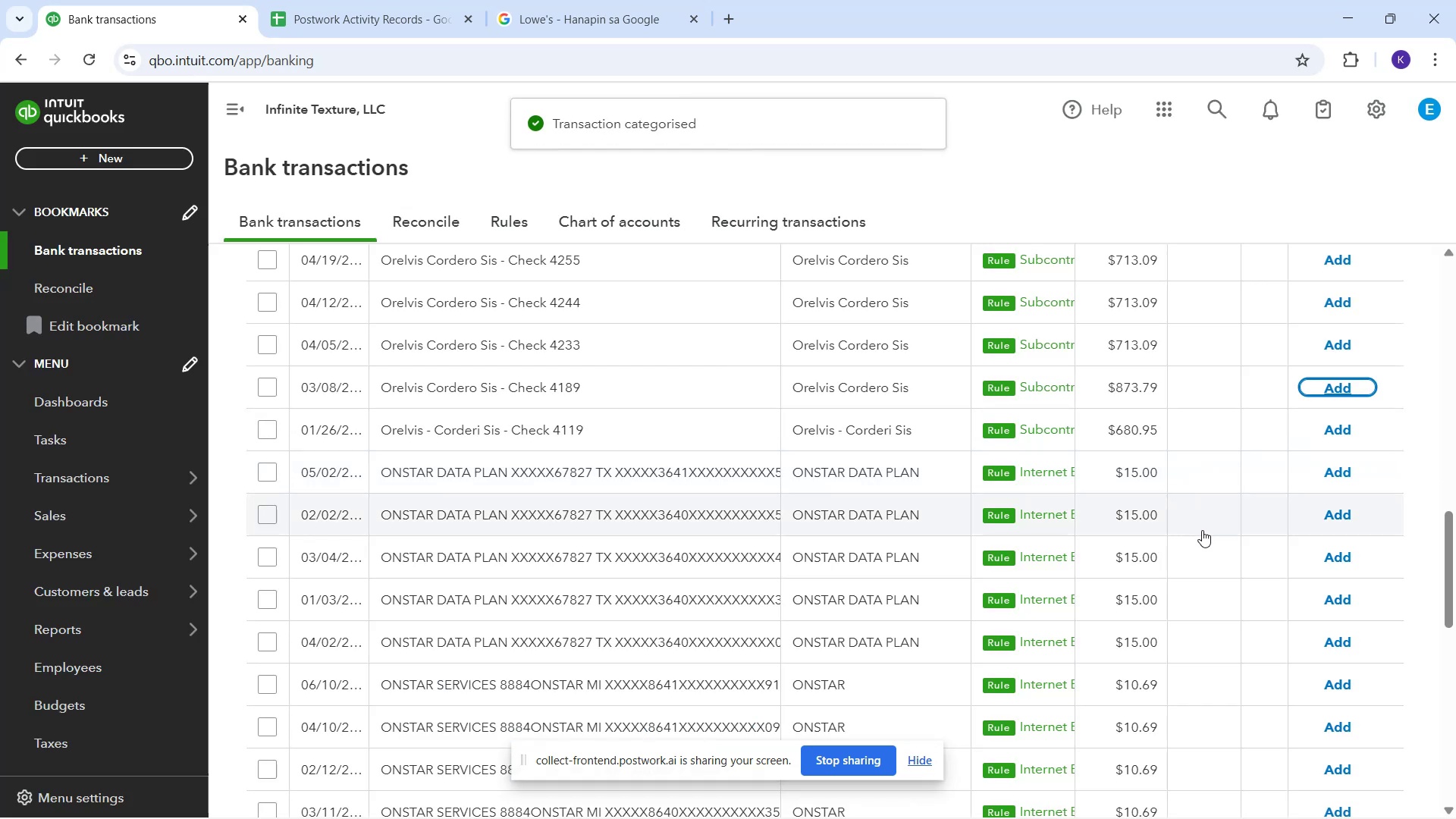 
left_click([1272, 510])
 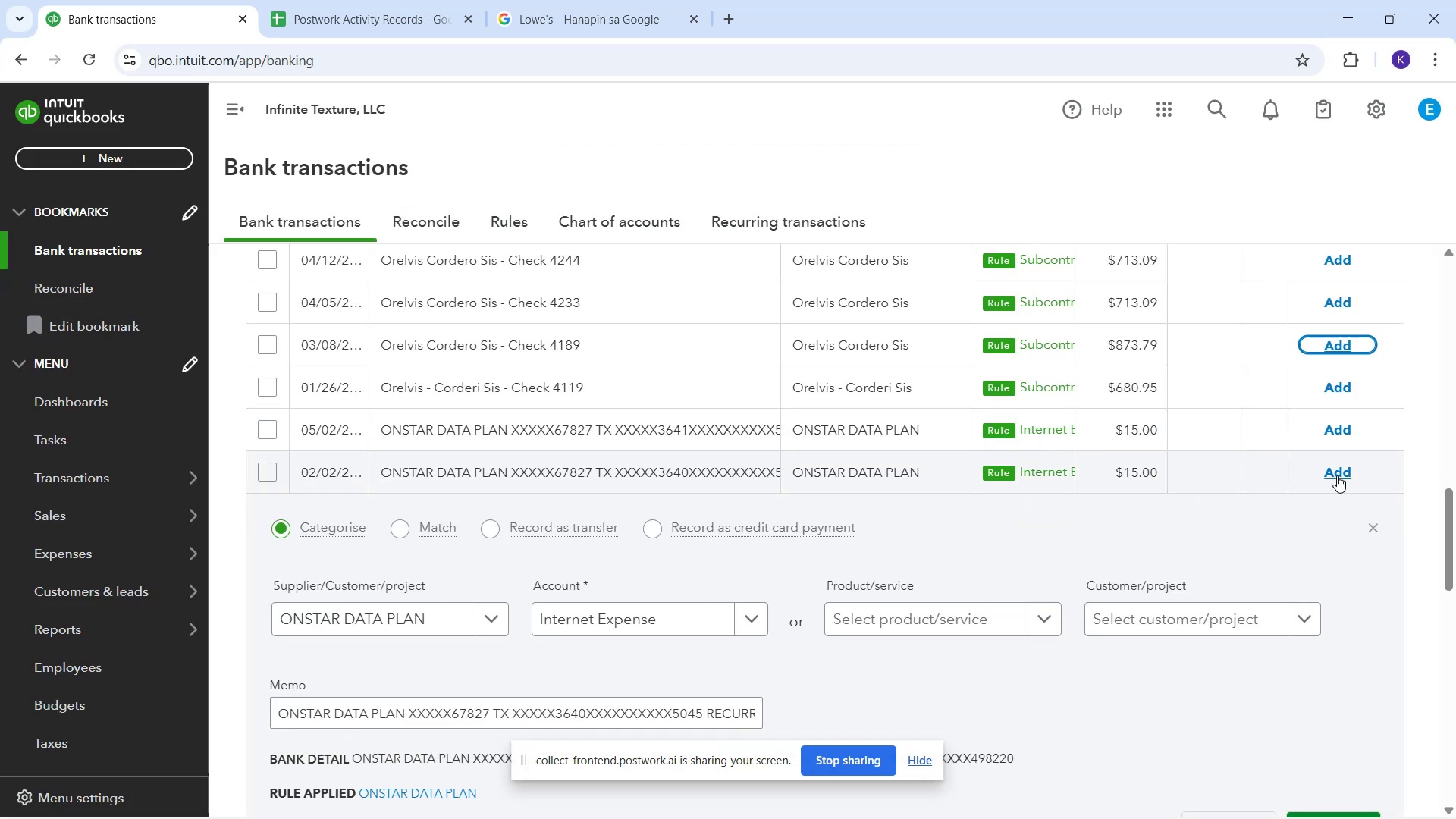 
left_click([1337, 475])
 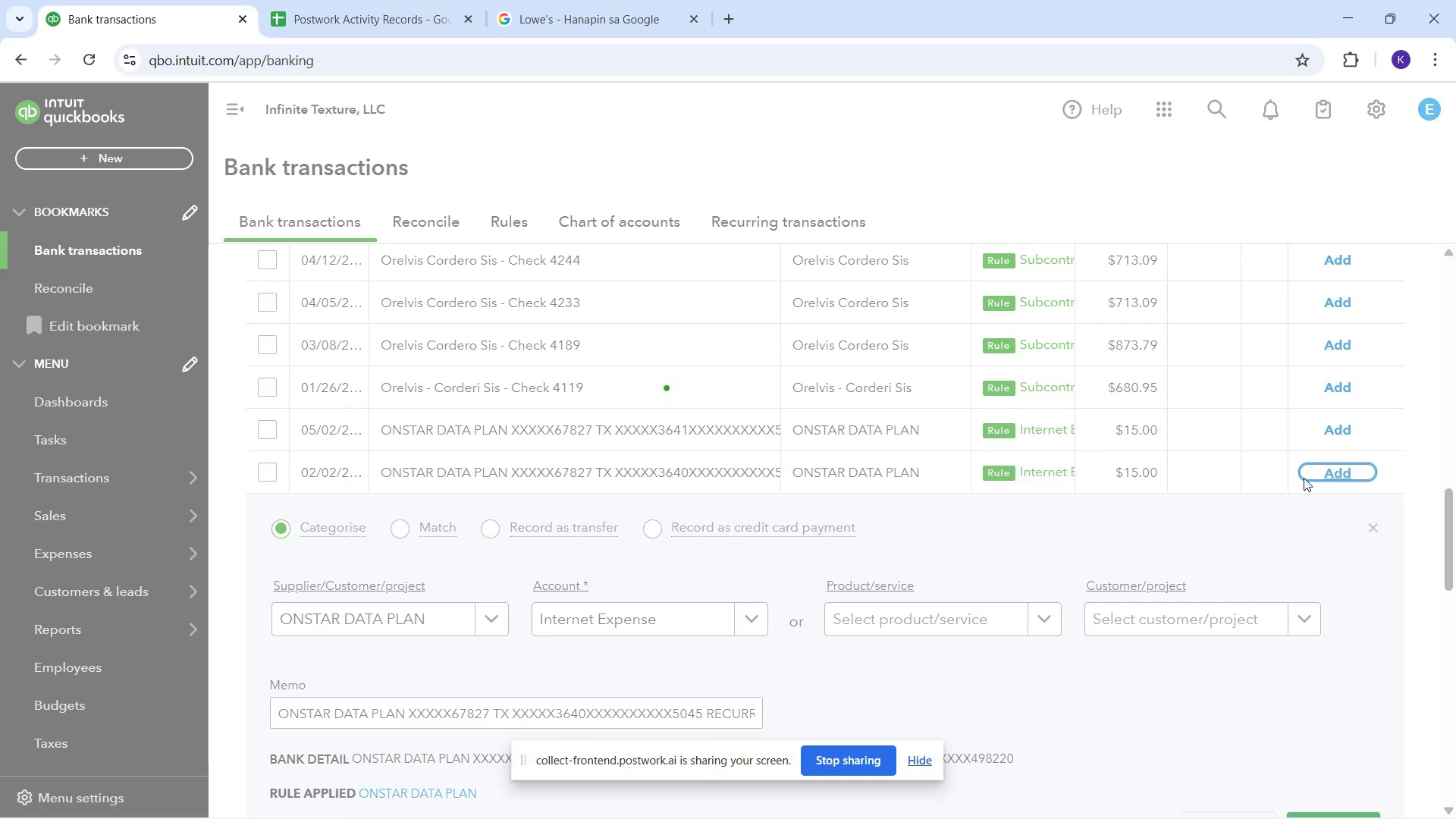 
scroll: coordinate [1179, 536], scroll_direction: down, amount: 2.0
 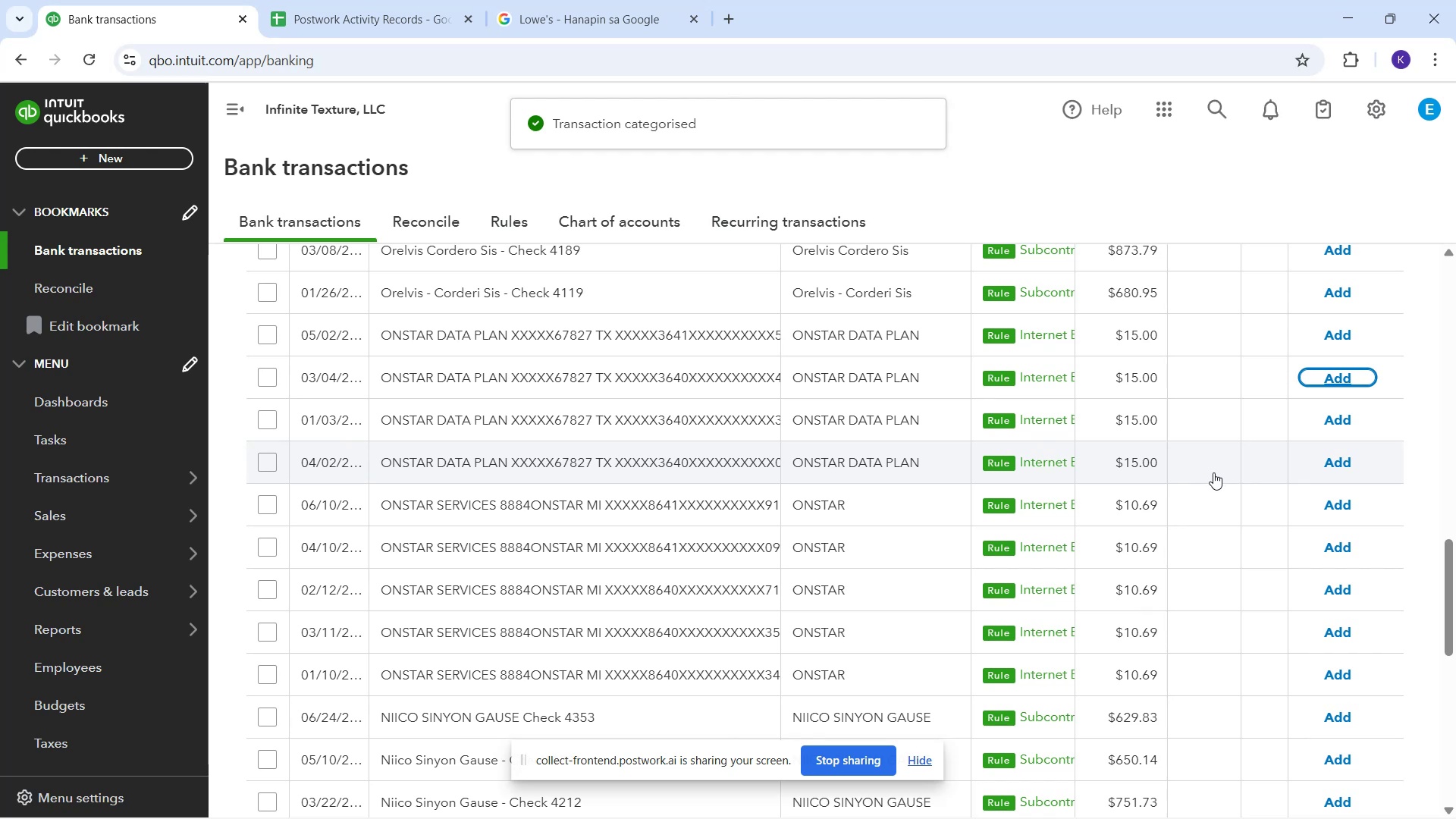 
left_click([1225, 480])
 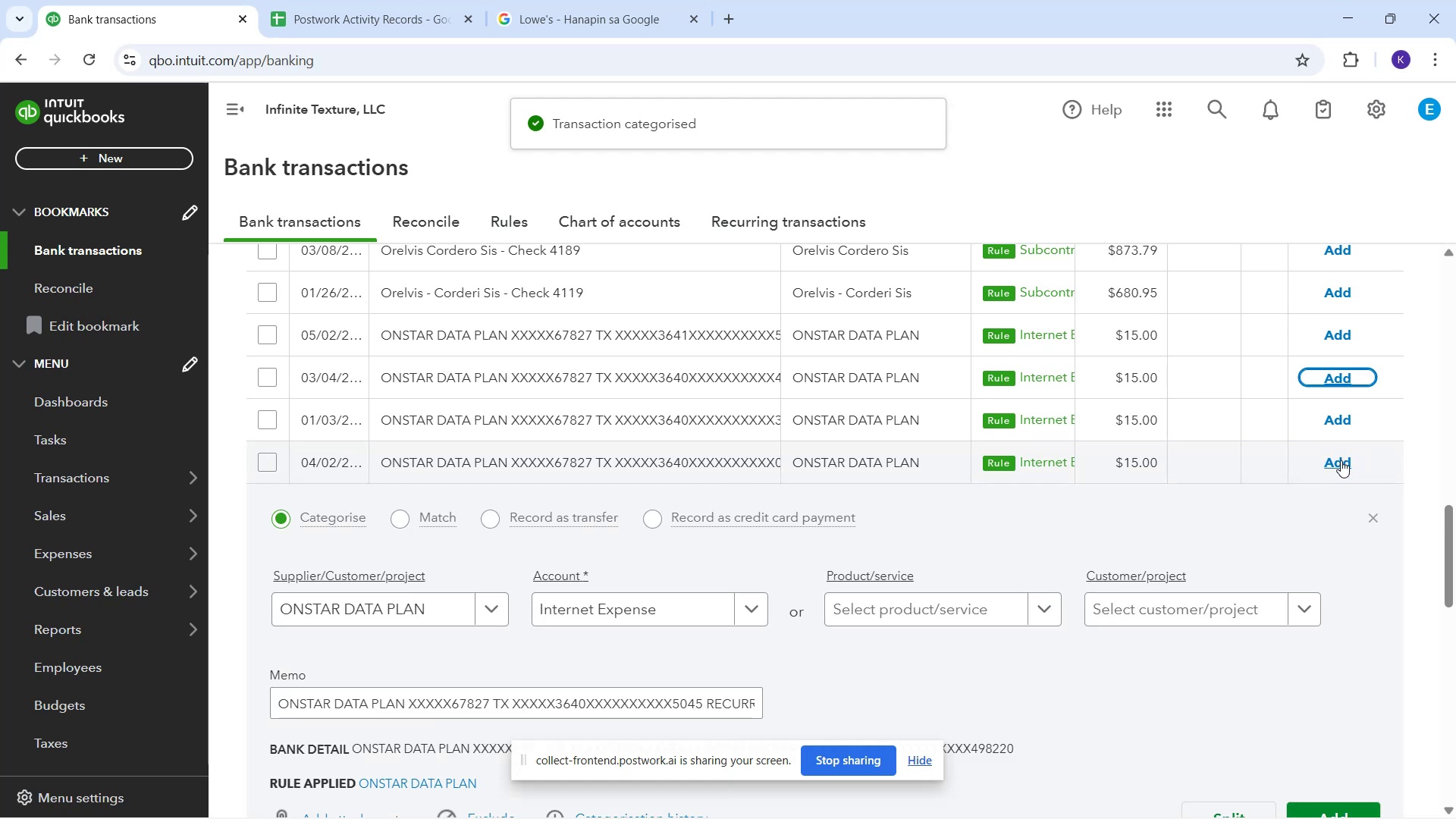 
left_click([1341, 463])
 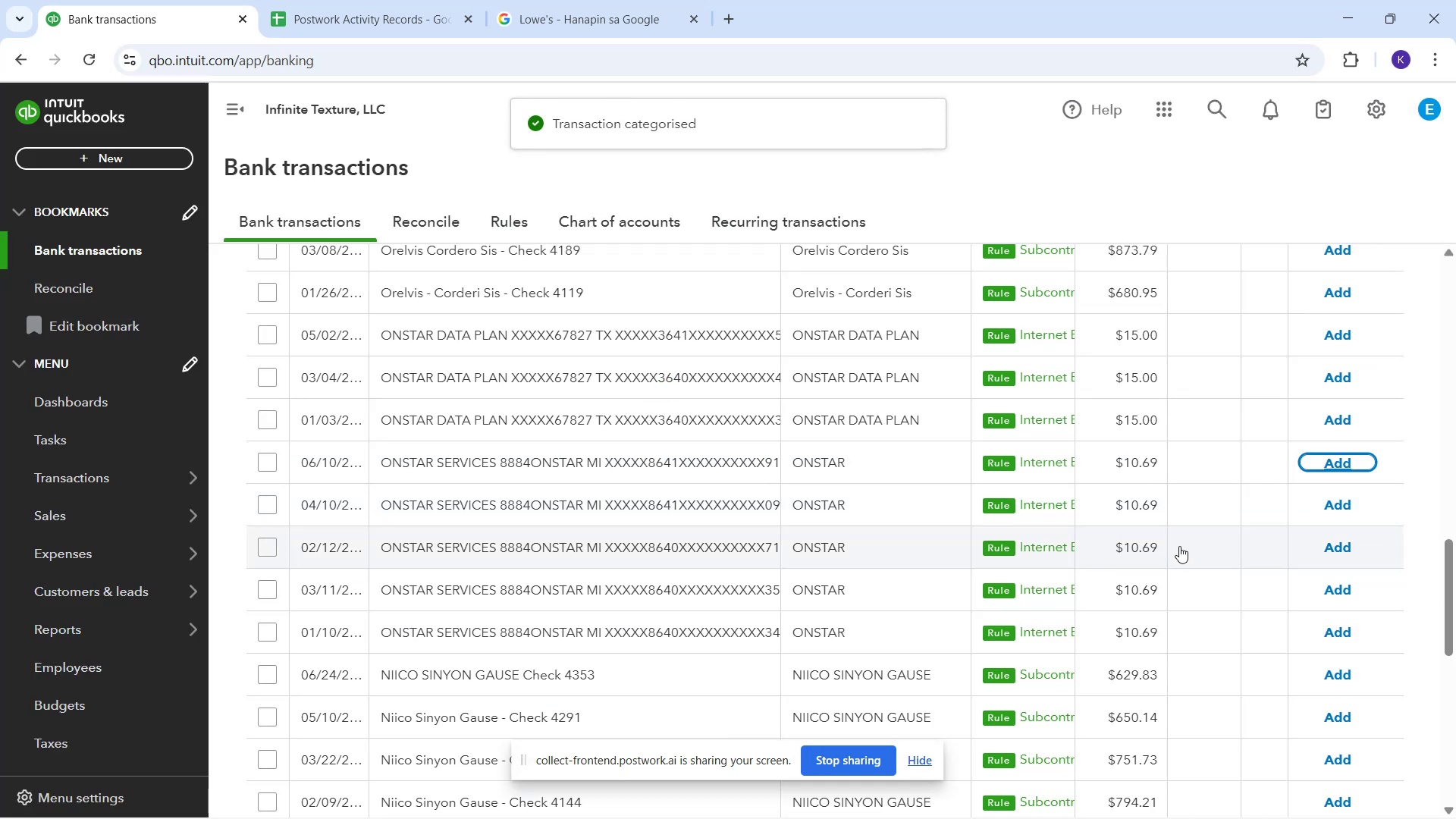 
wait(5.28)
 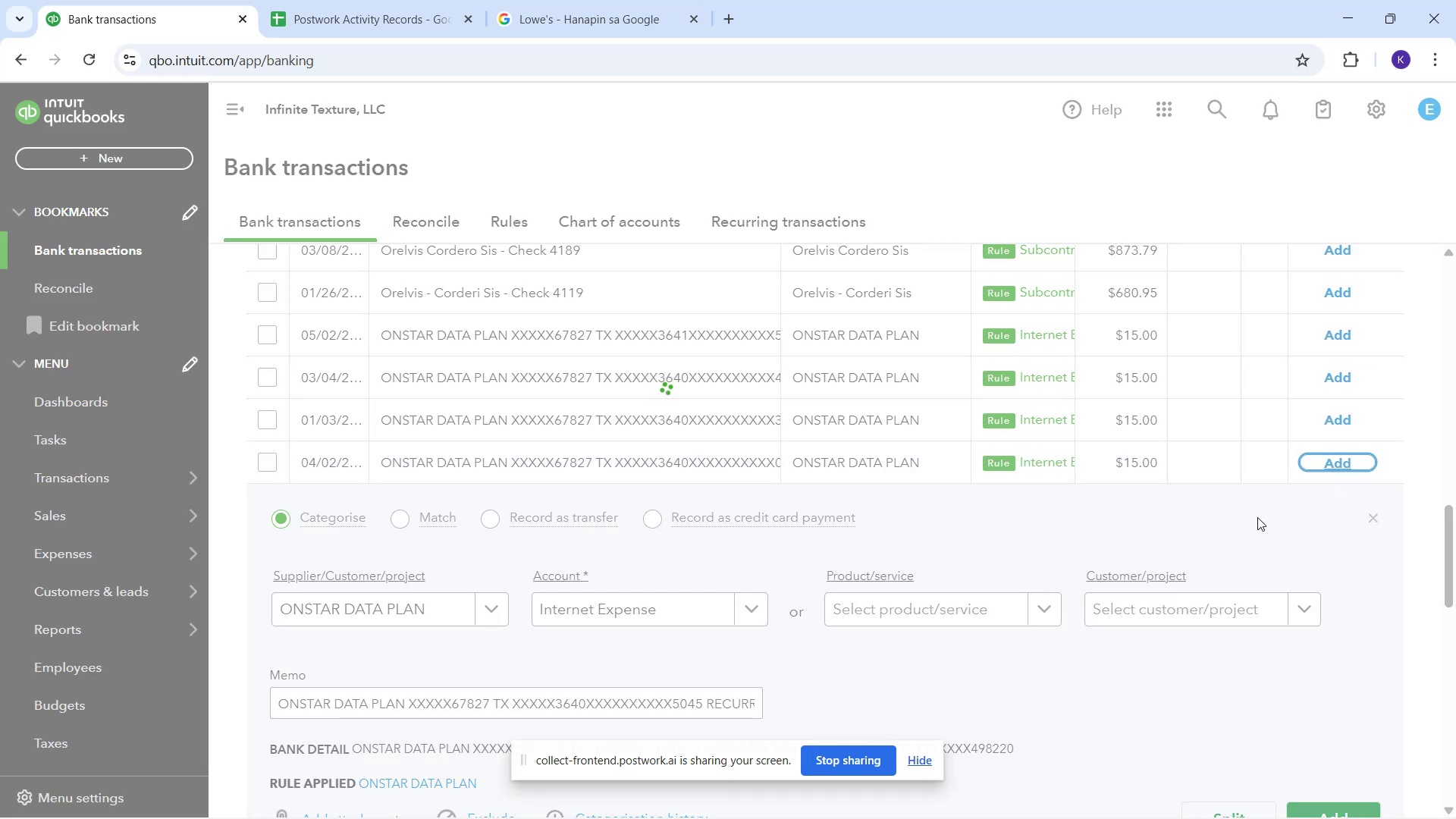 
left_click([891, 564])
 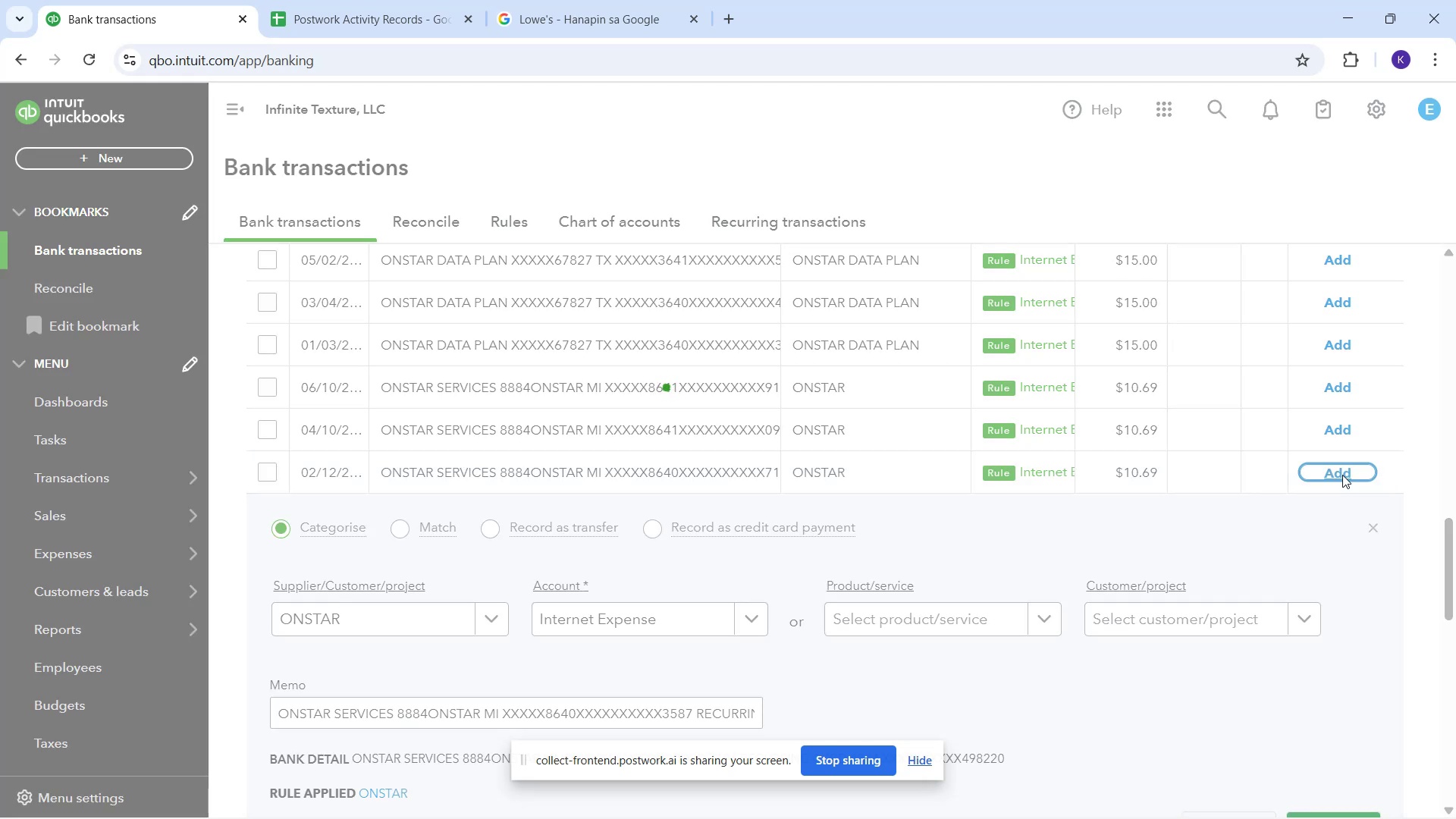 
wait(6.26)
 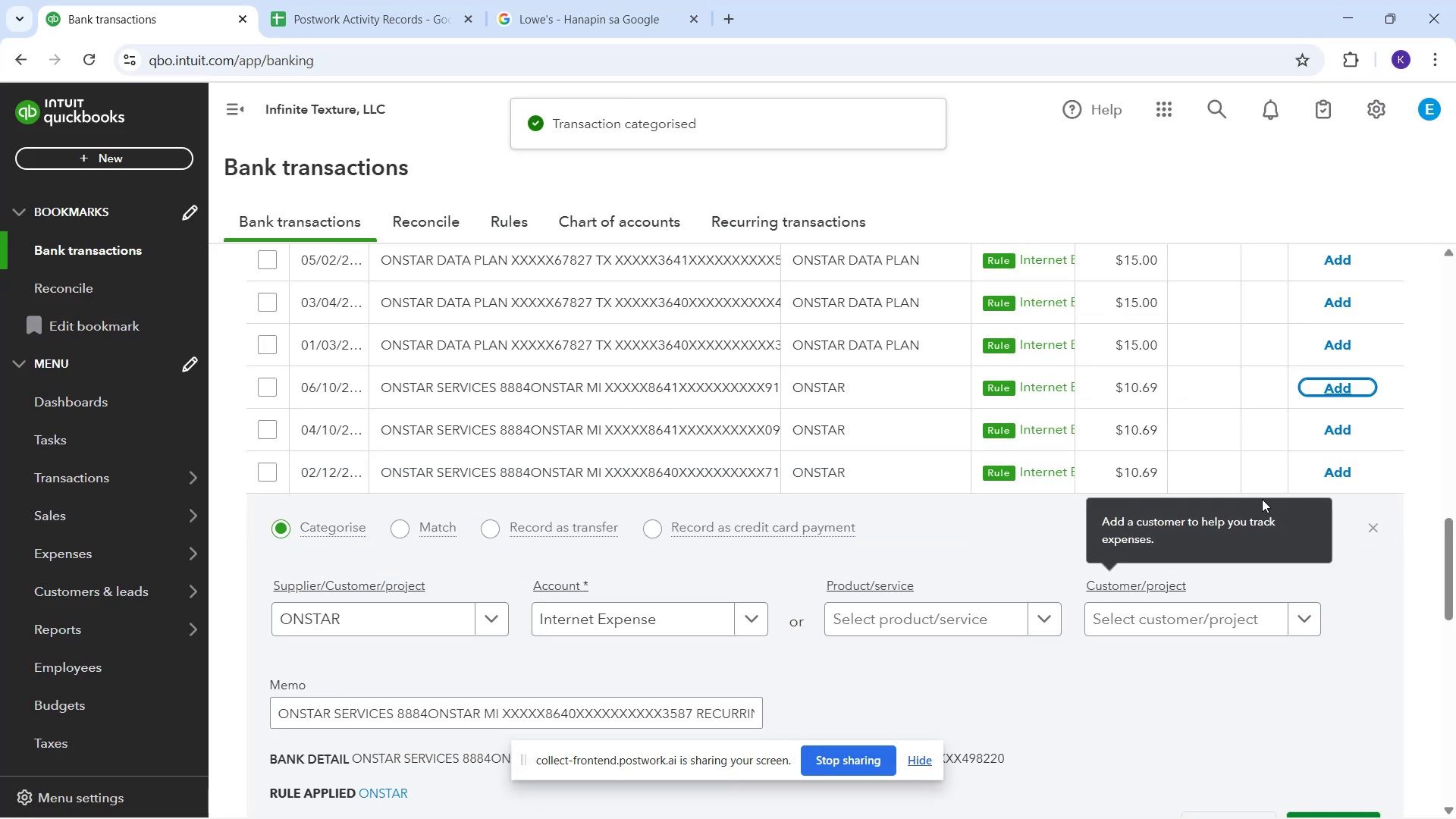 
scroll: coordinate [844, 497], scroll_direction: down, amount: 1.0
 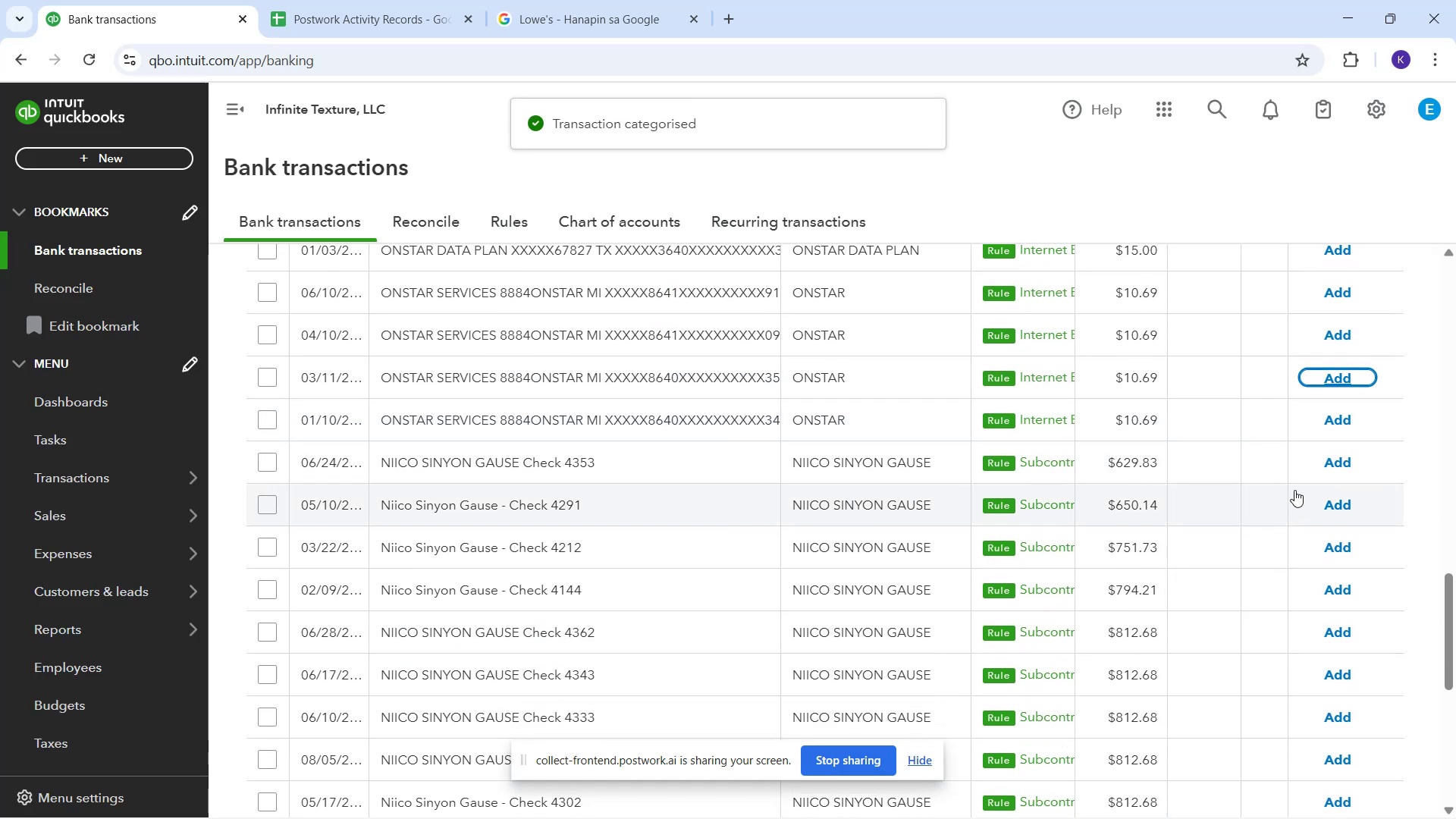 
left_click([1330, 465])
 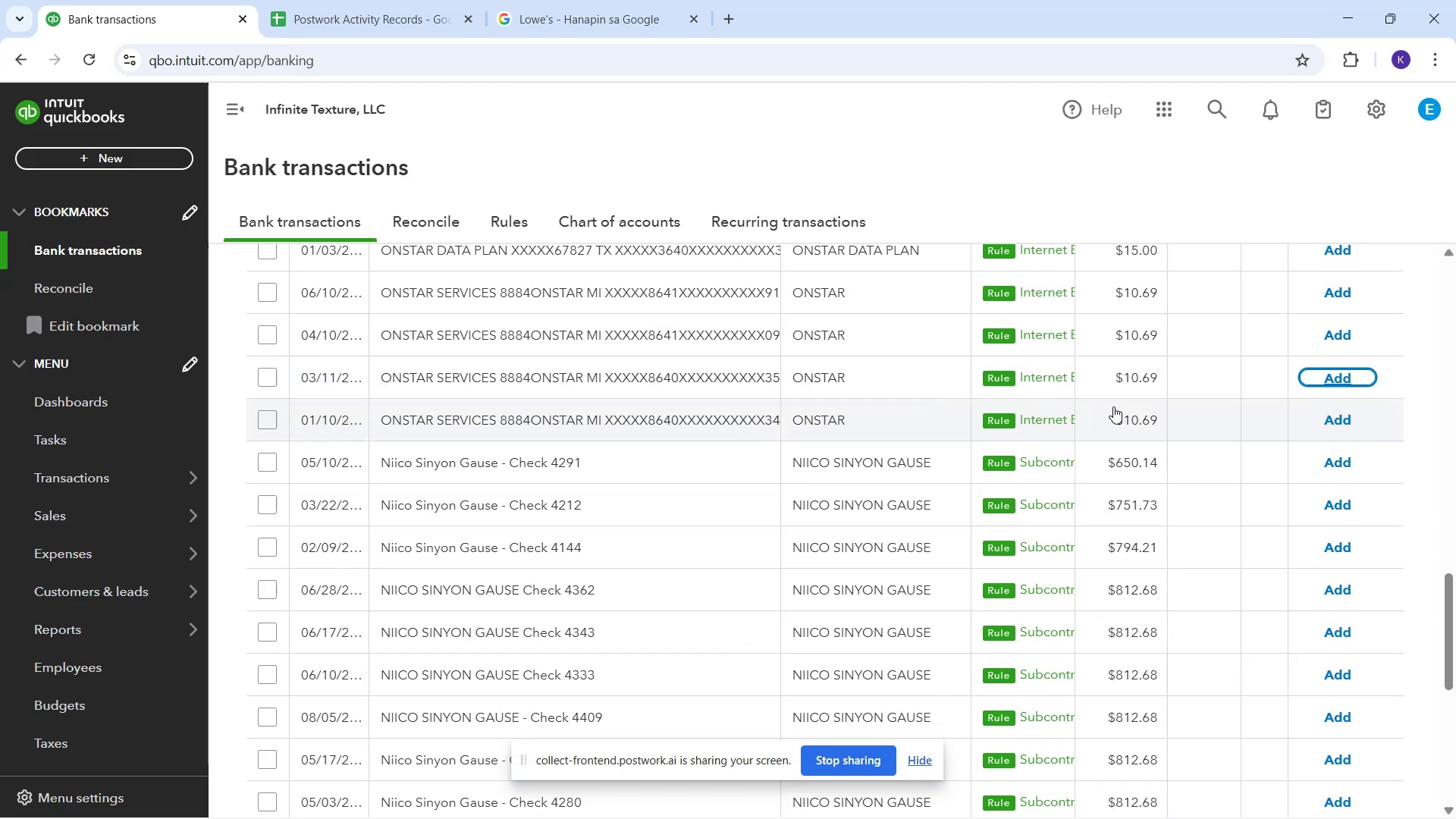 
scroll: coordinate [692, 568], scroll_direction: down, amount: 2.0
 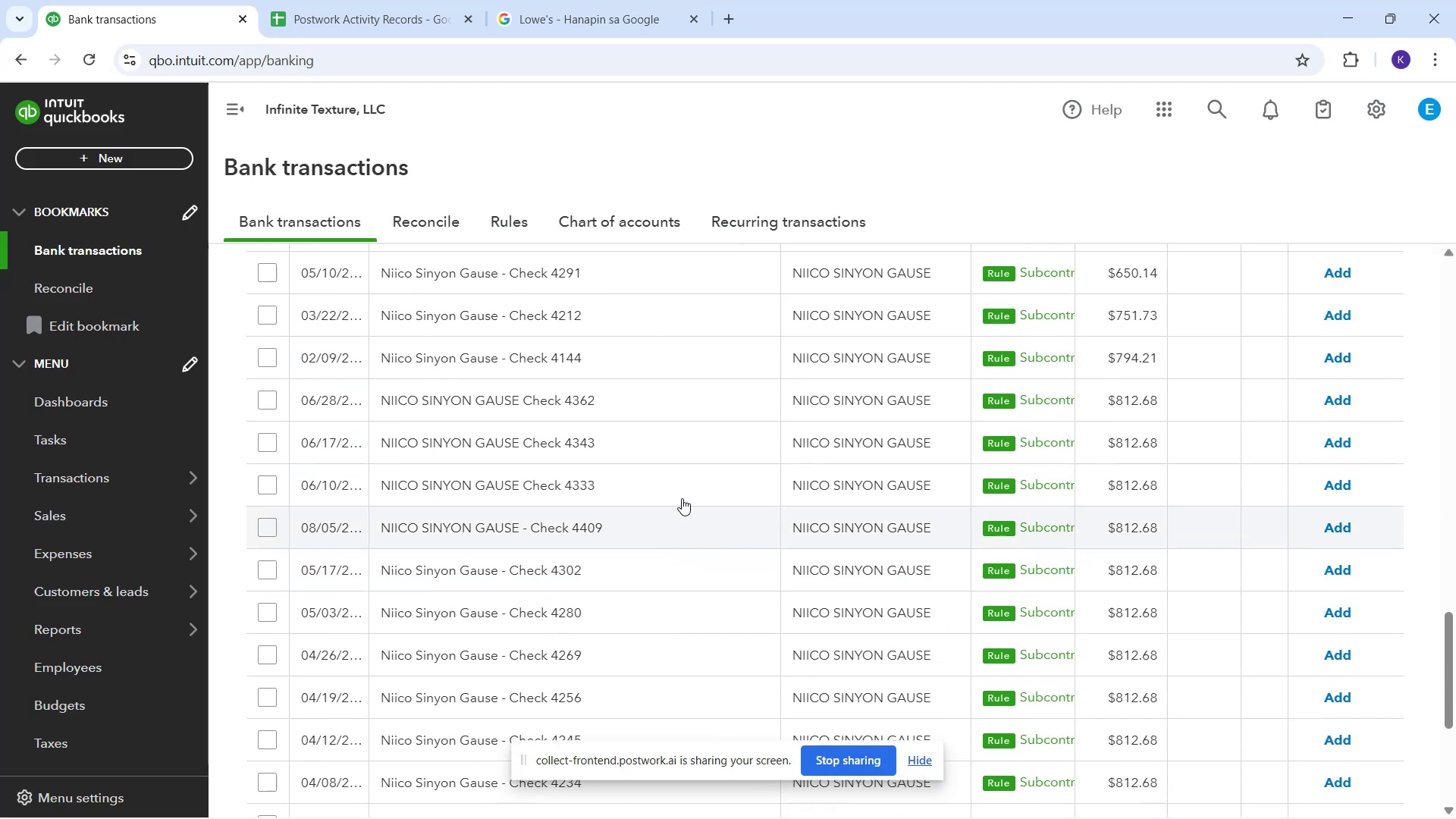 
left_click_drag(start_coordinate=[682, 446], to_coordinate=[682, 442])
 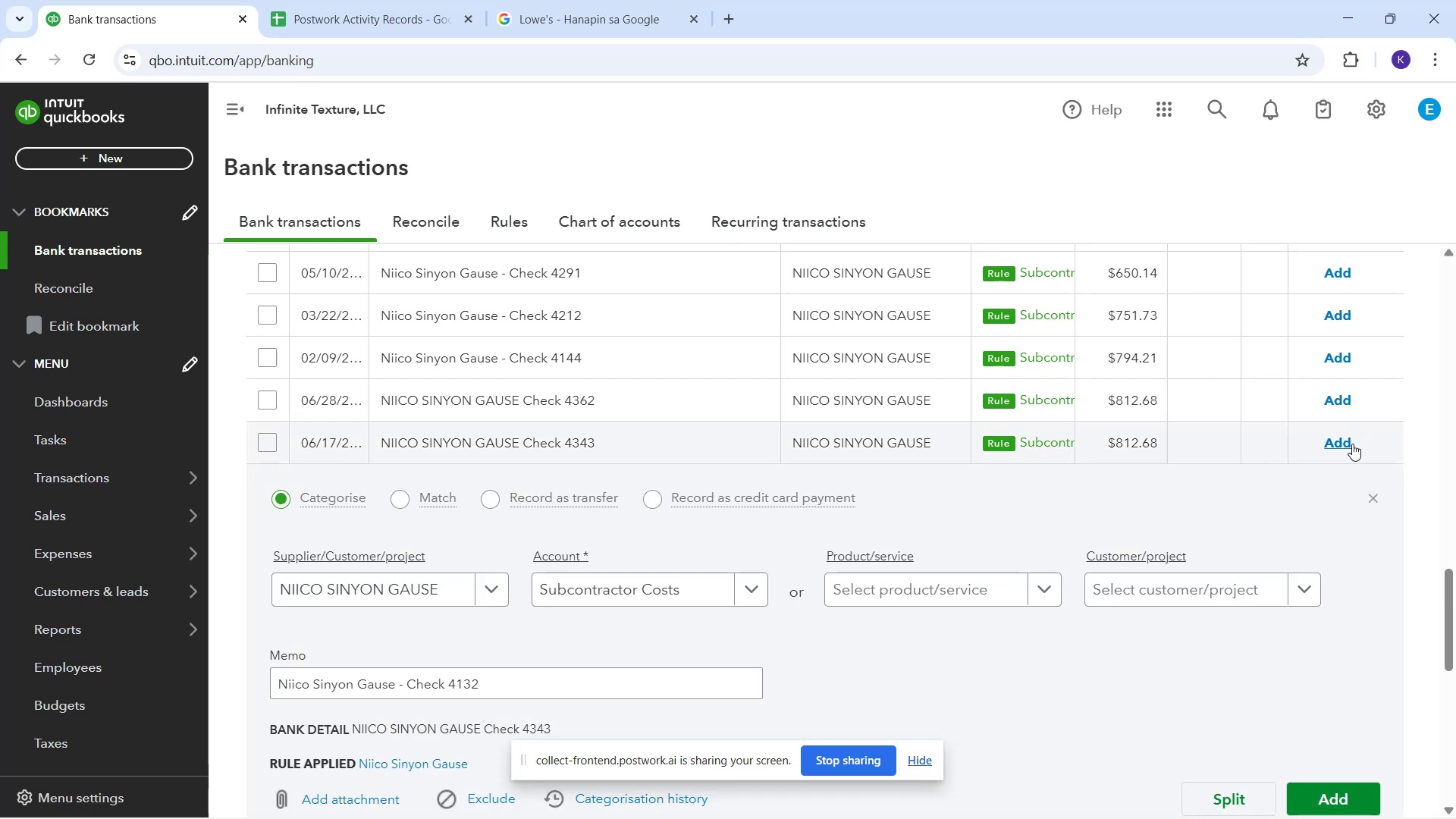 
left_click([1348, 441])
 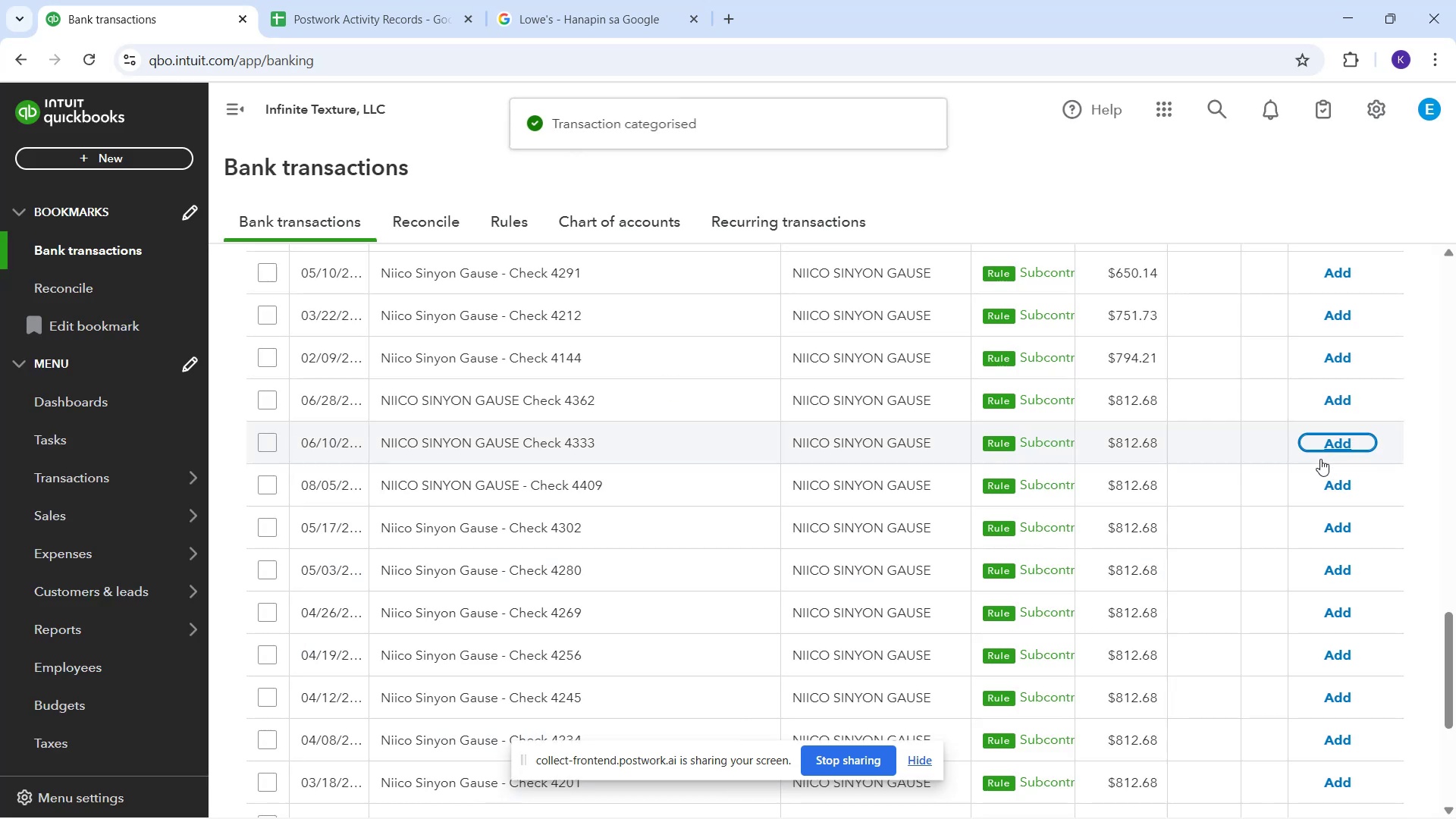 
left_click([1342, 443])
 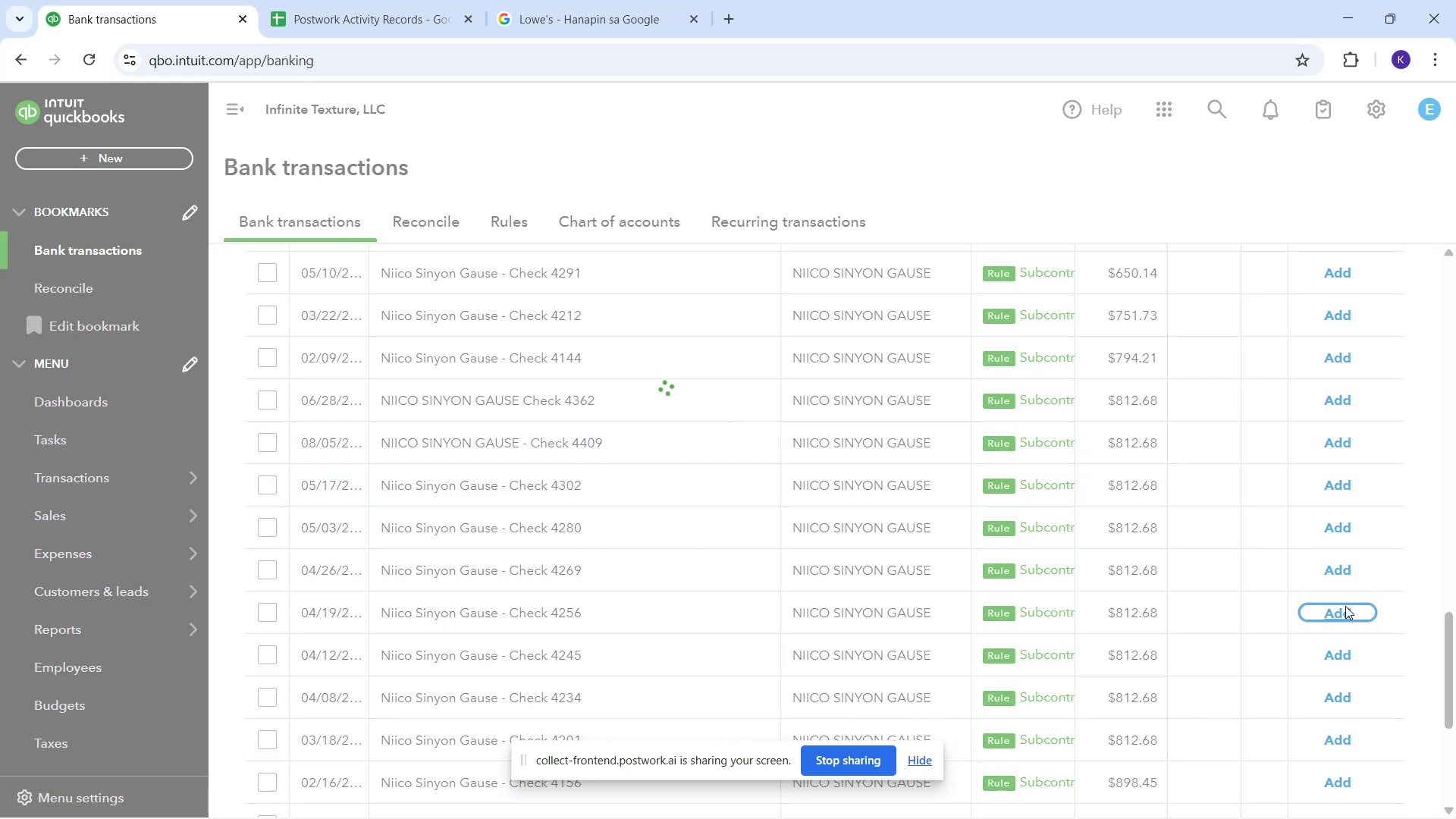 
wait(5.86)
 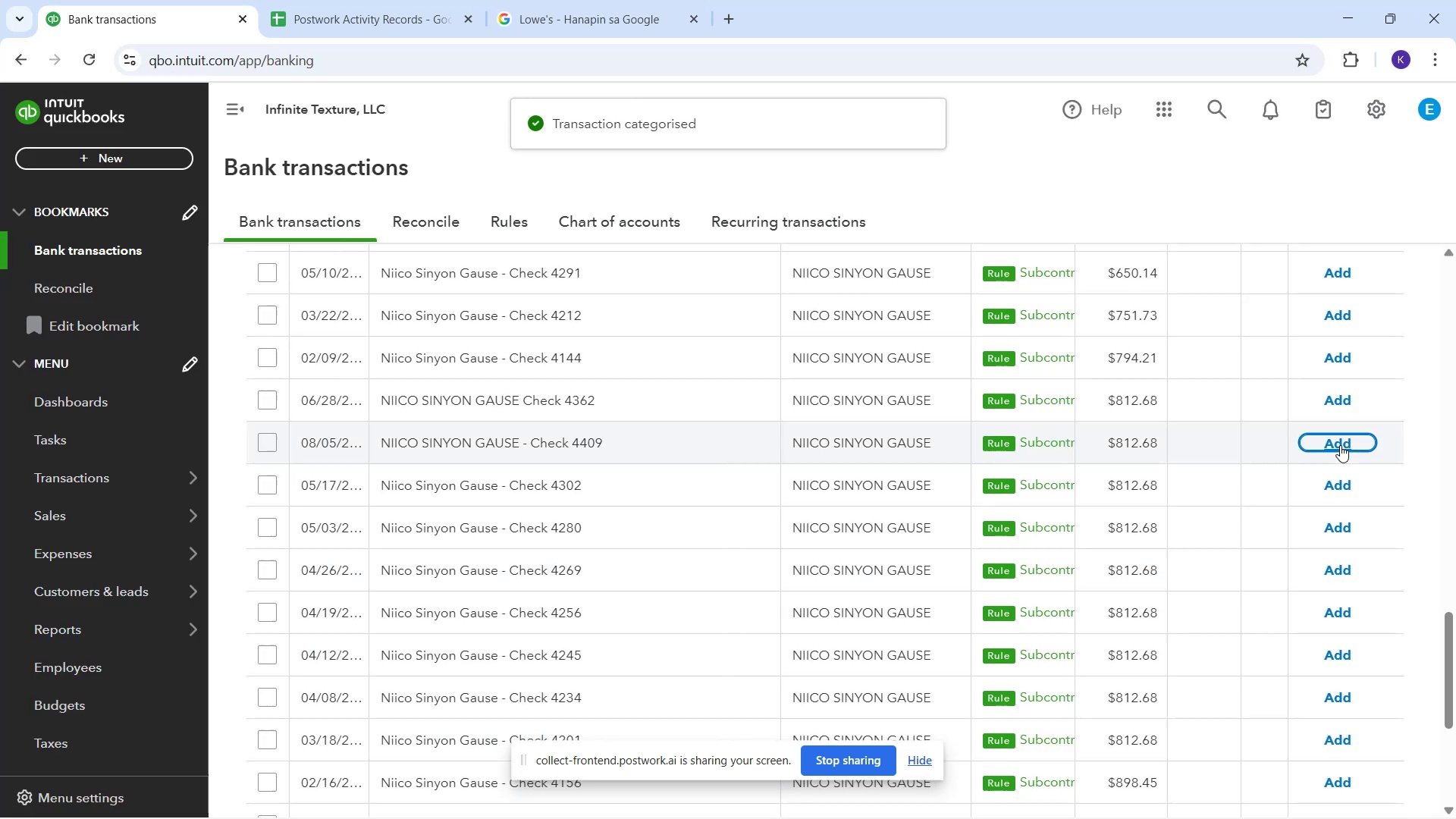 
scroll: coordinate [646, 554], scroll_direction: down, amount: 1.0
 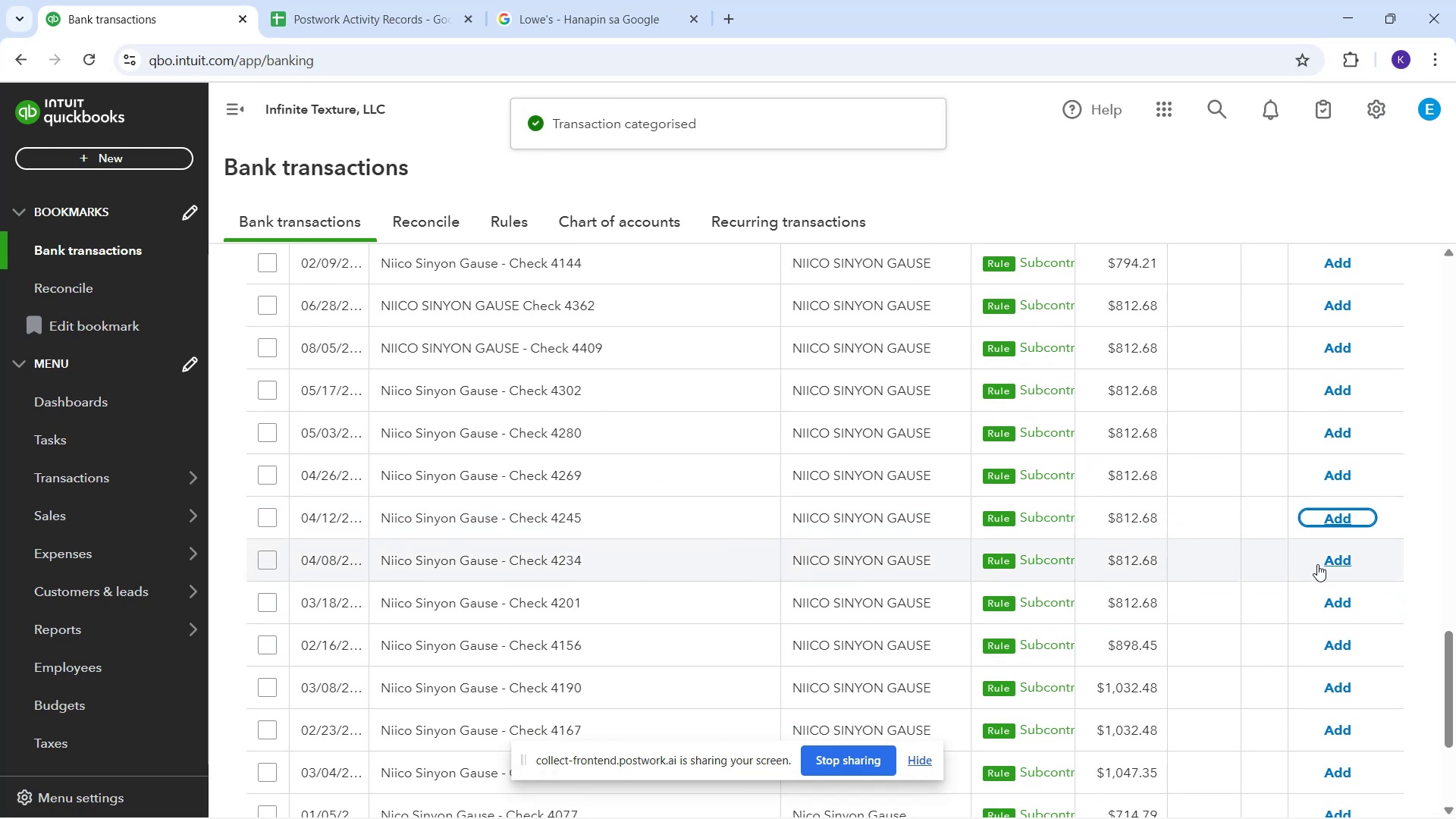 
left_click([1324, 519])
 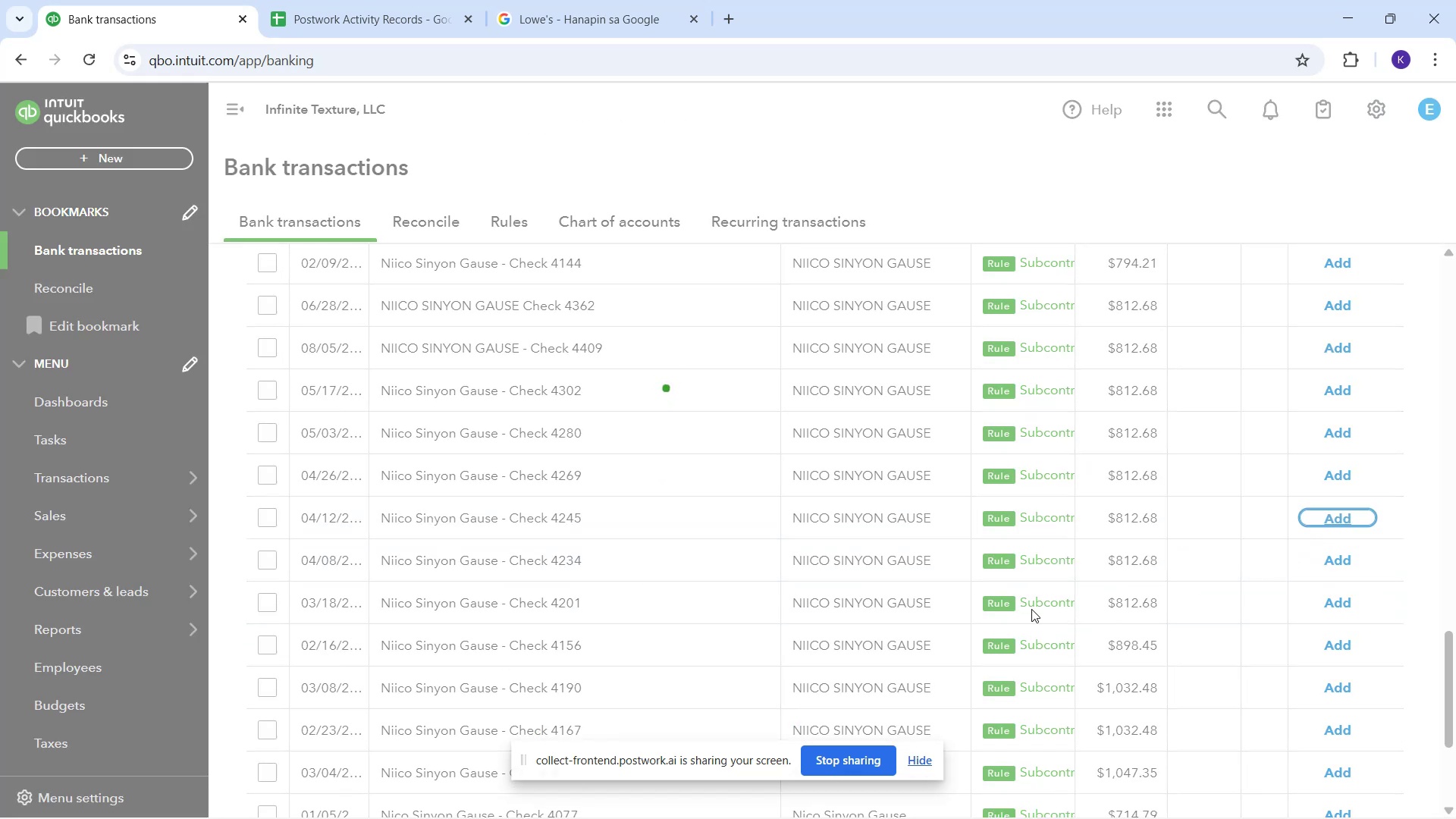 
scroll: coordinate [636, 624], scroll_direction: down, amount: 1.0
 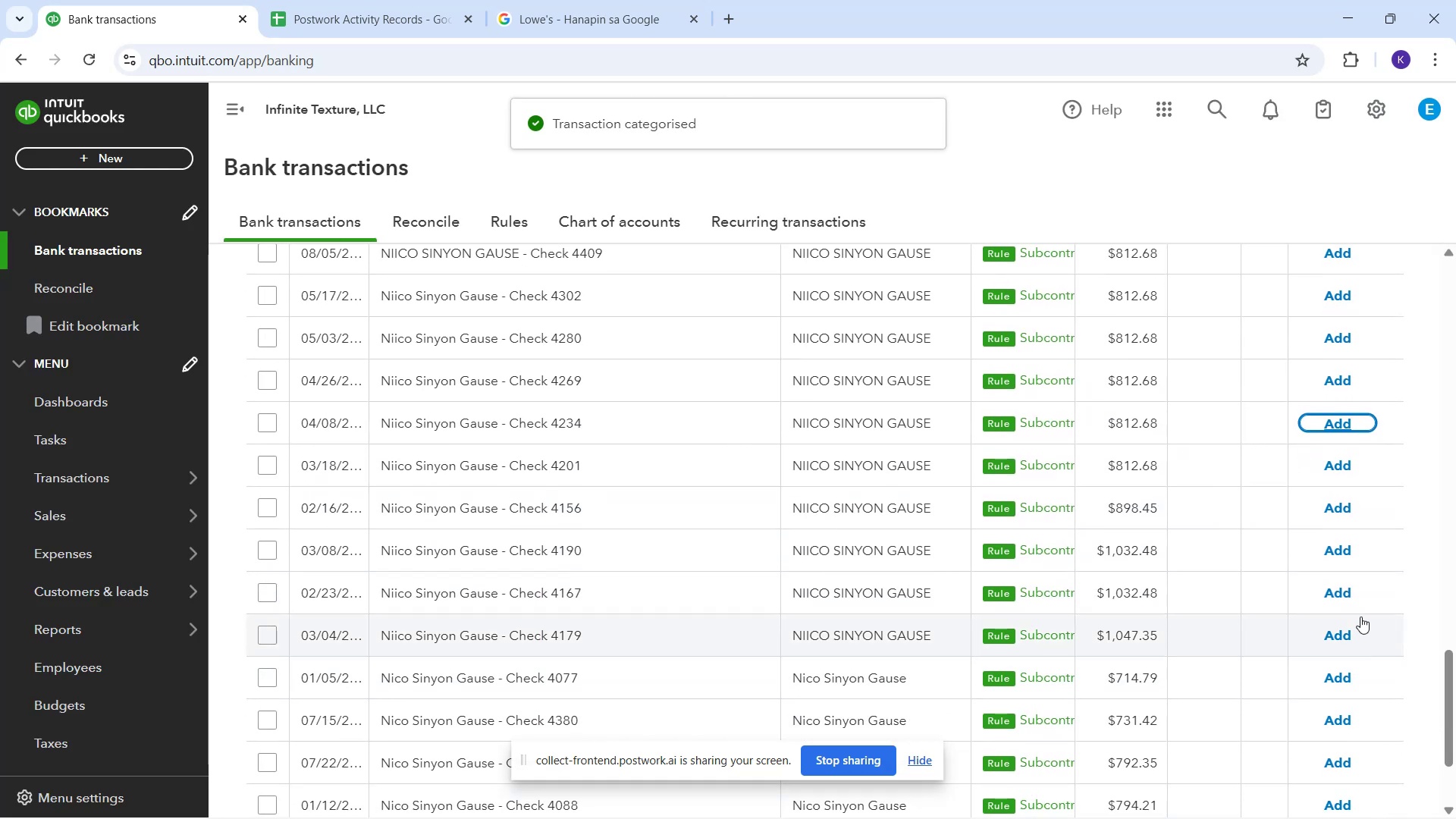 
left_click([1351, 595])
 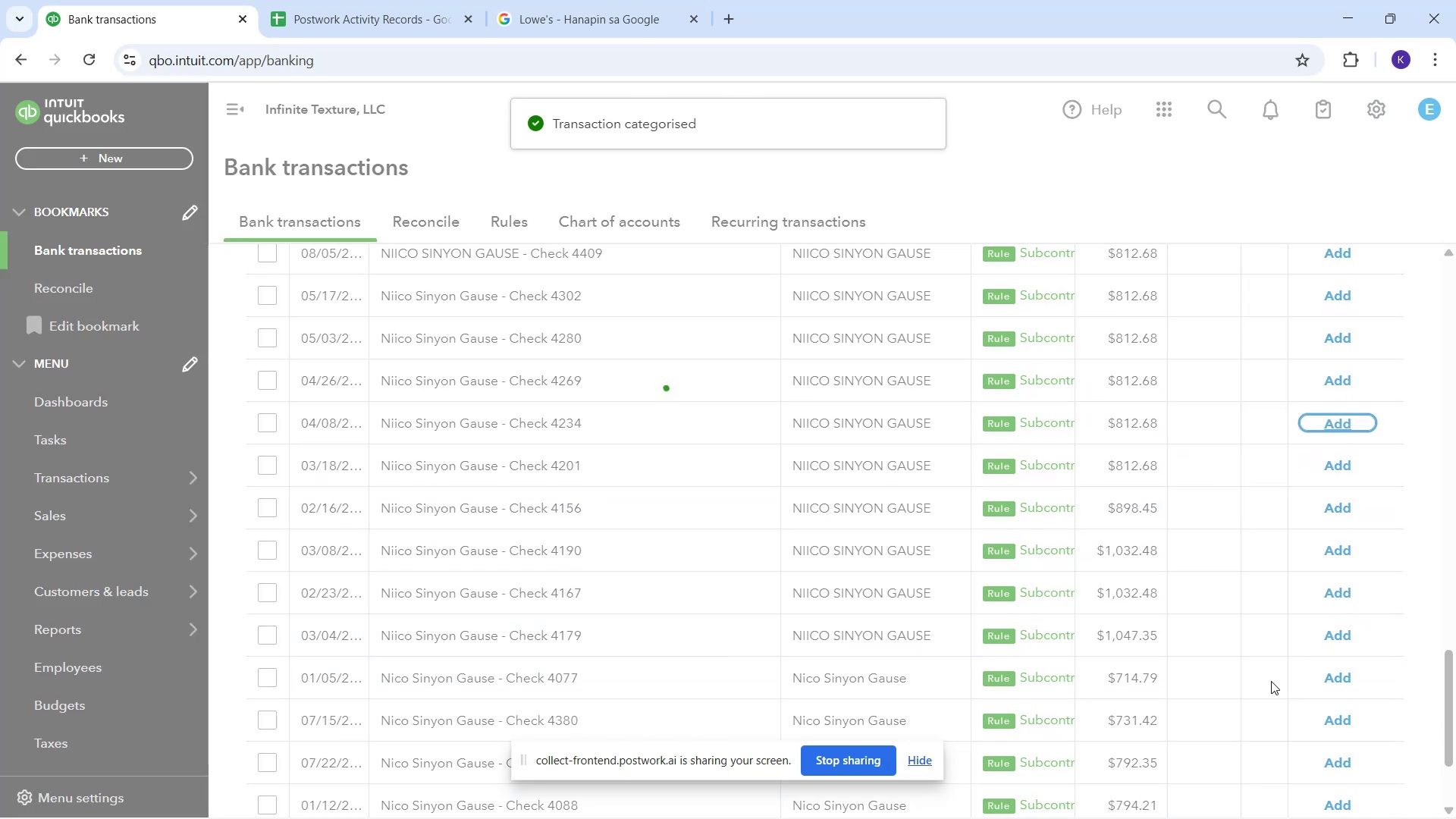 
scroll: coordinate [1268, 678], scroll_direction: down, amount: 1.0
 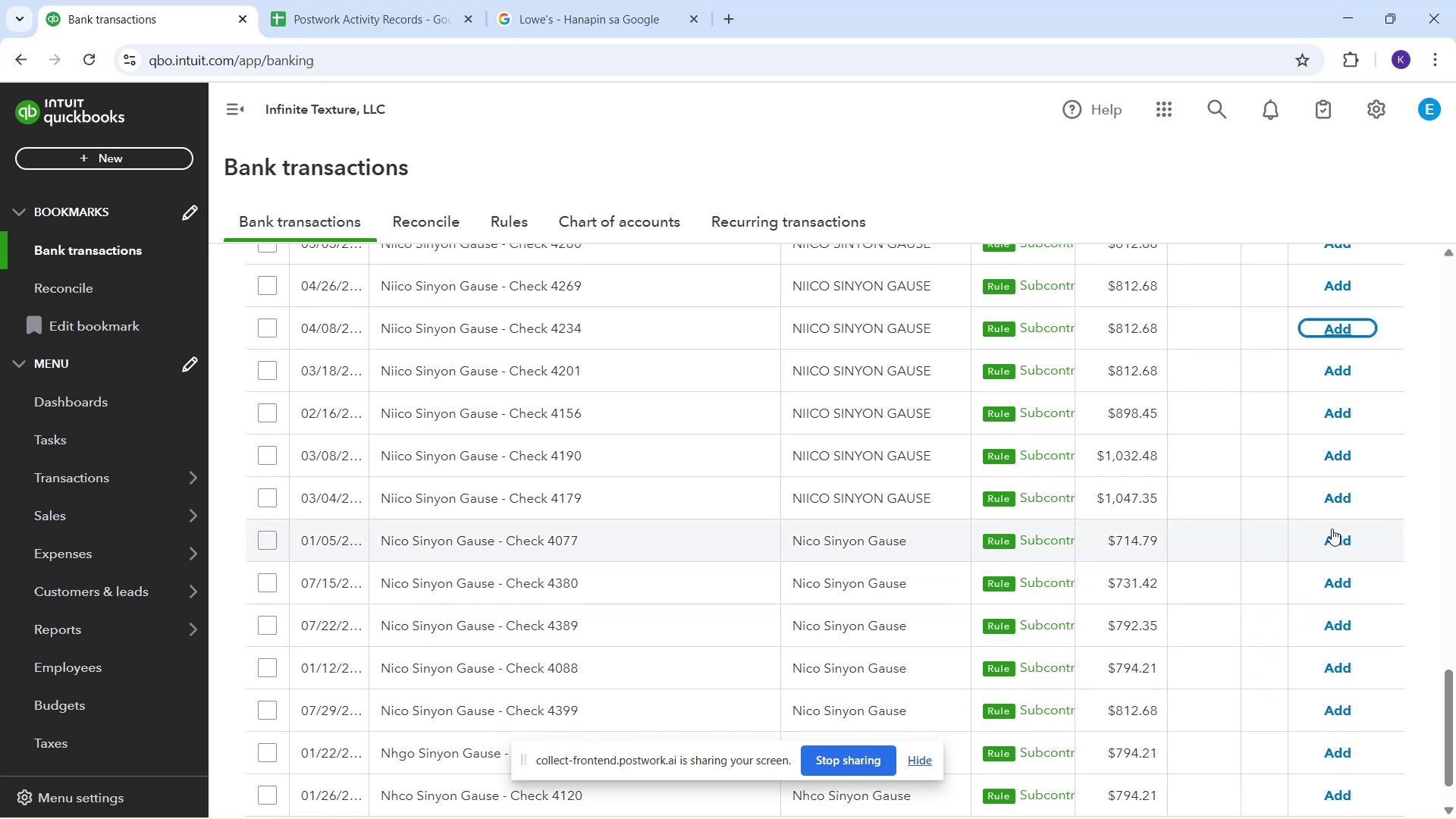 
left_click([1336, 541])
 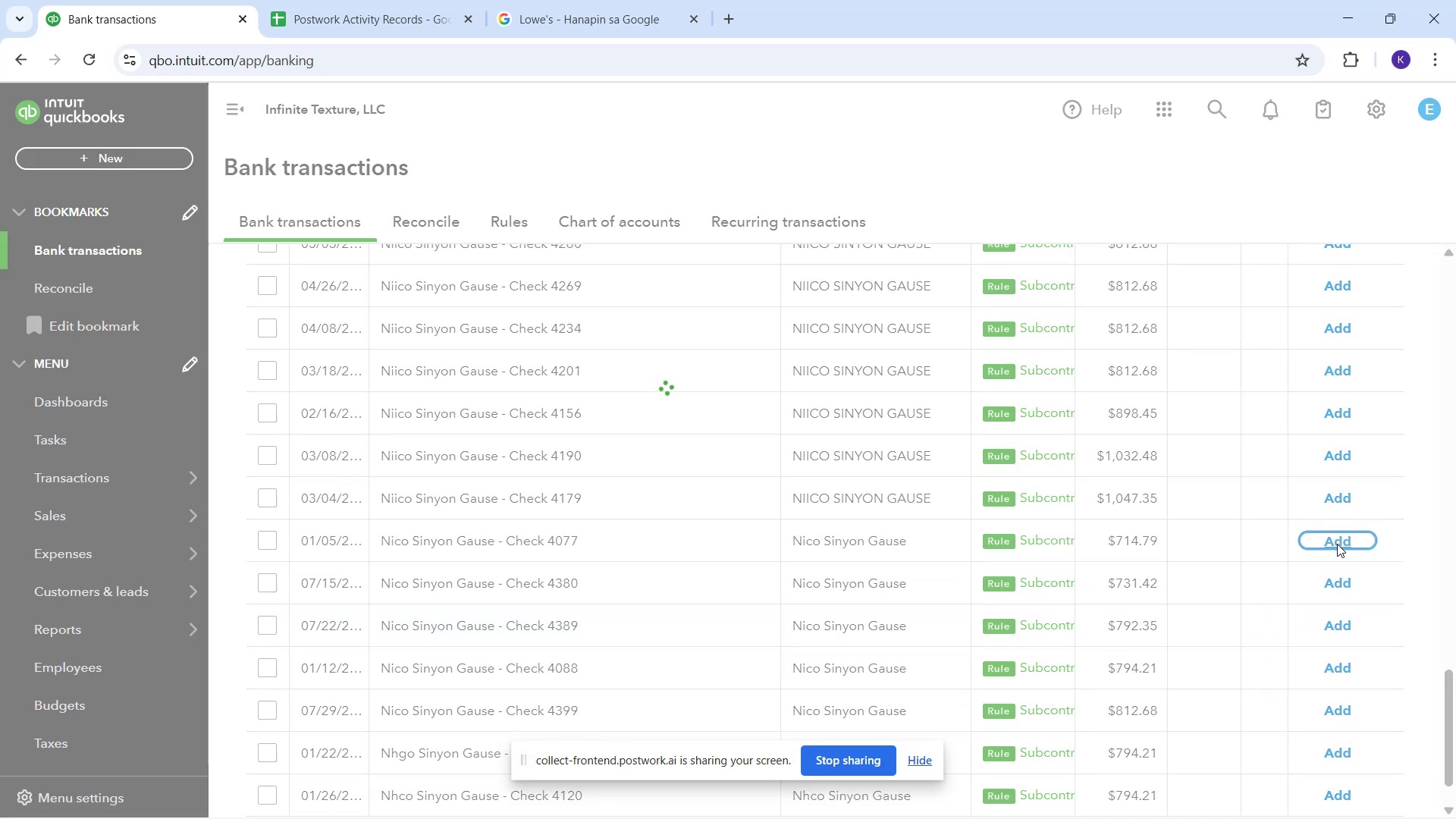 
mouse_move([1320, 582])
 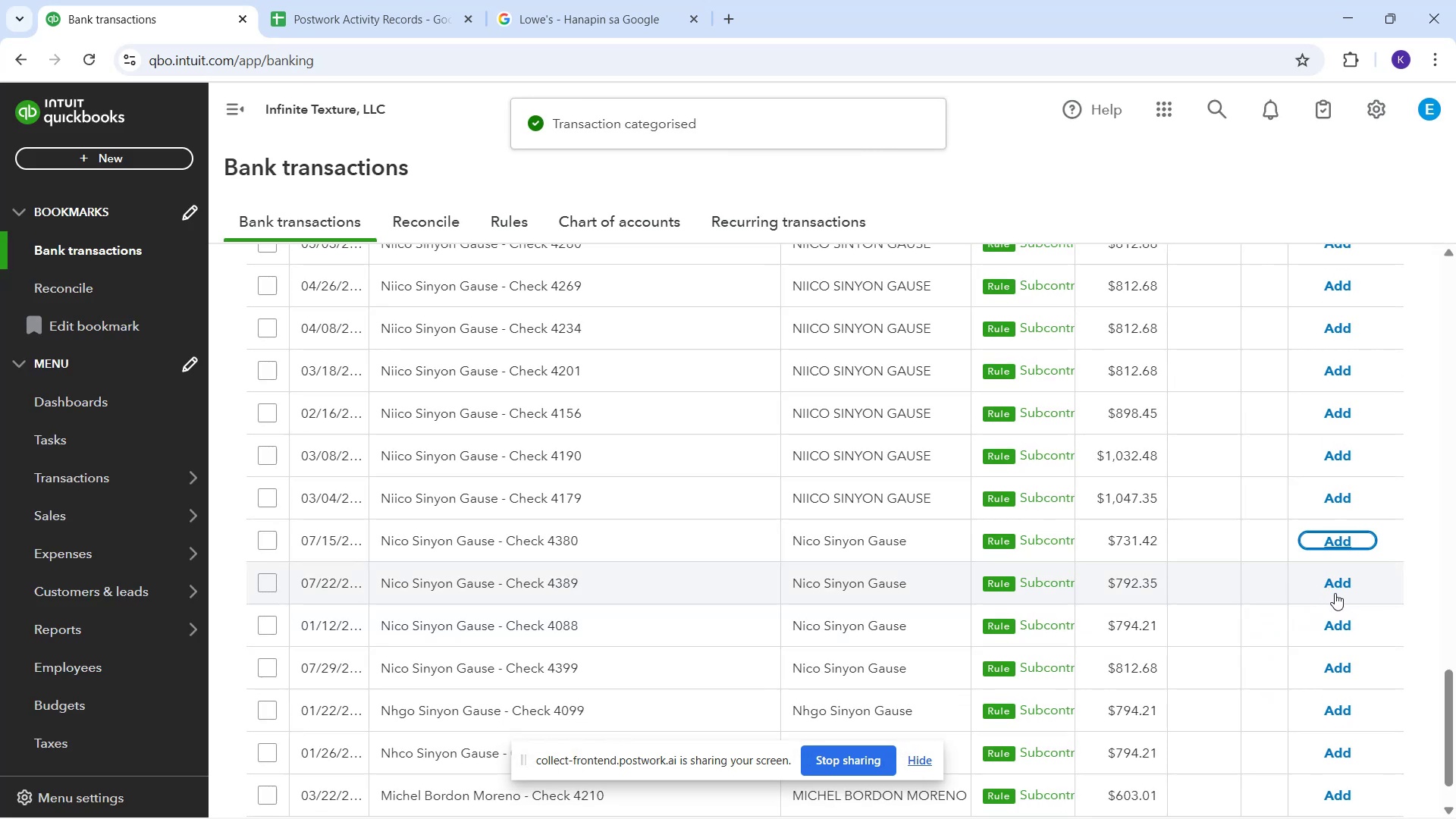 
left_click([1335, 593])
 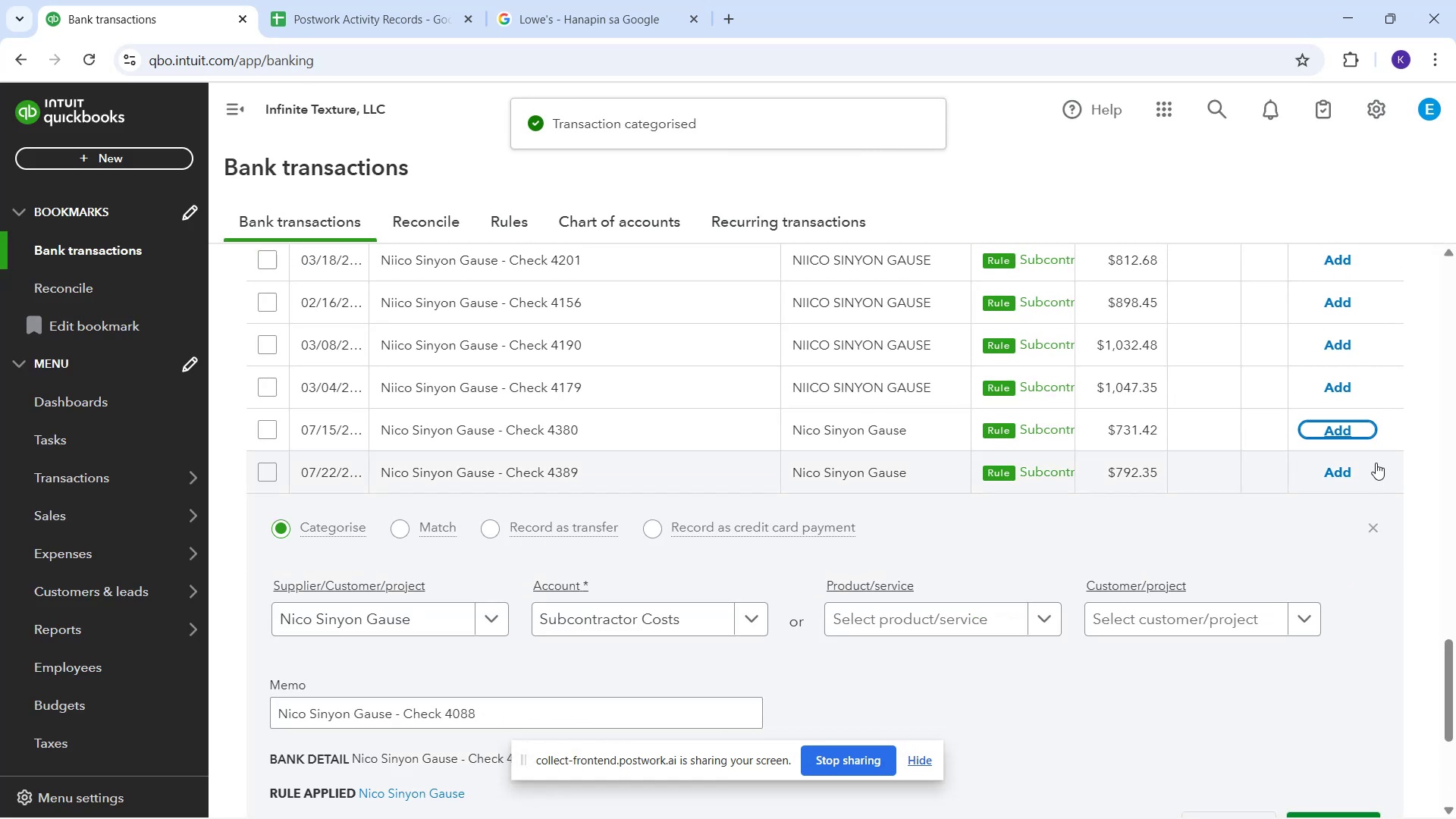 
left_click([1348, 431])
 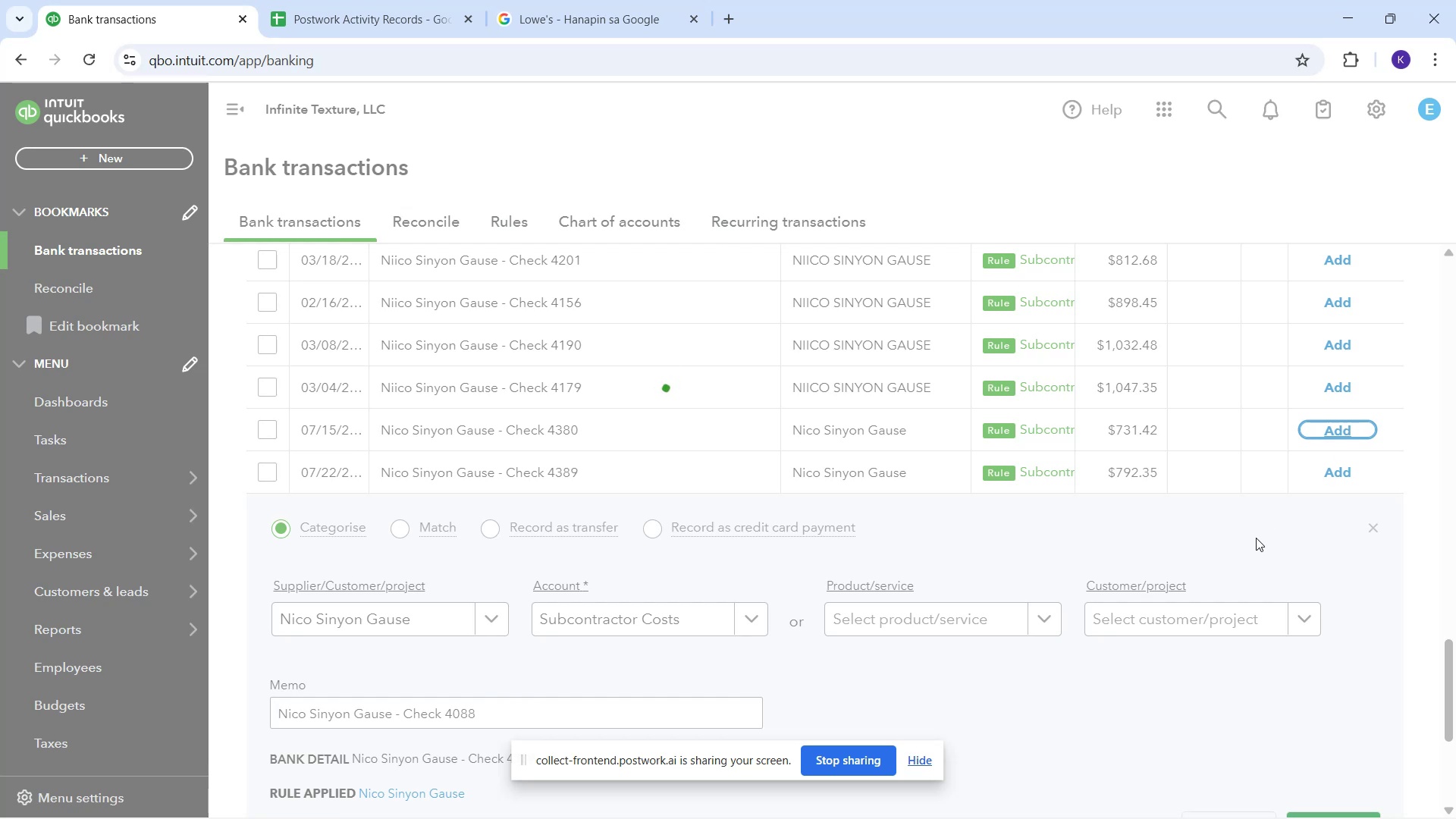 
scroll: coordinate [1313, 642], scroll_direction: down, amount: 7.0
 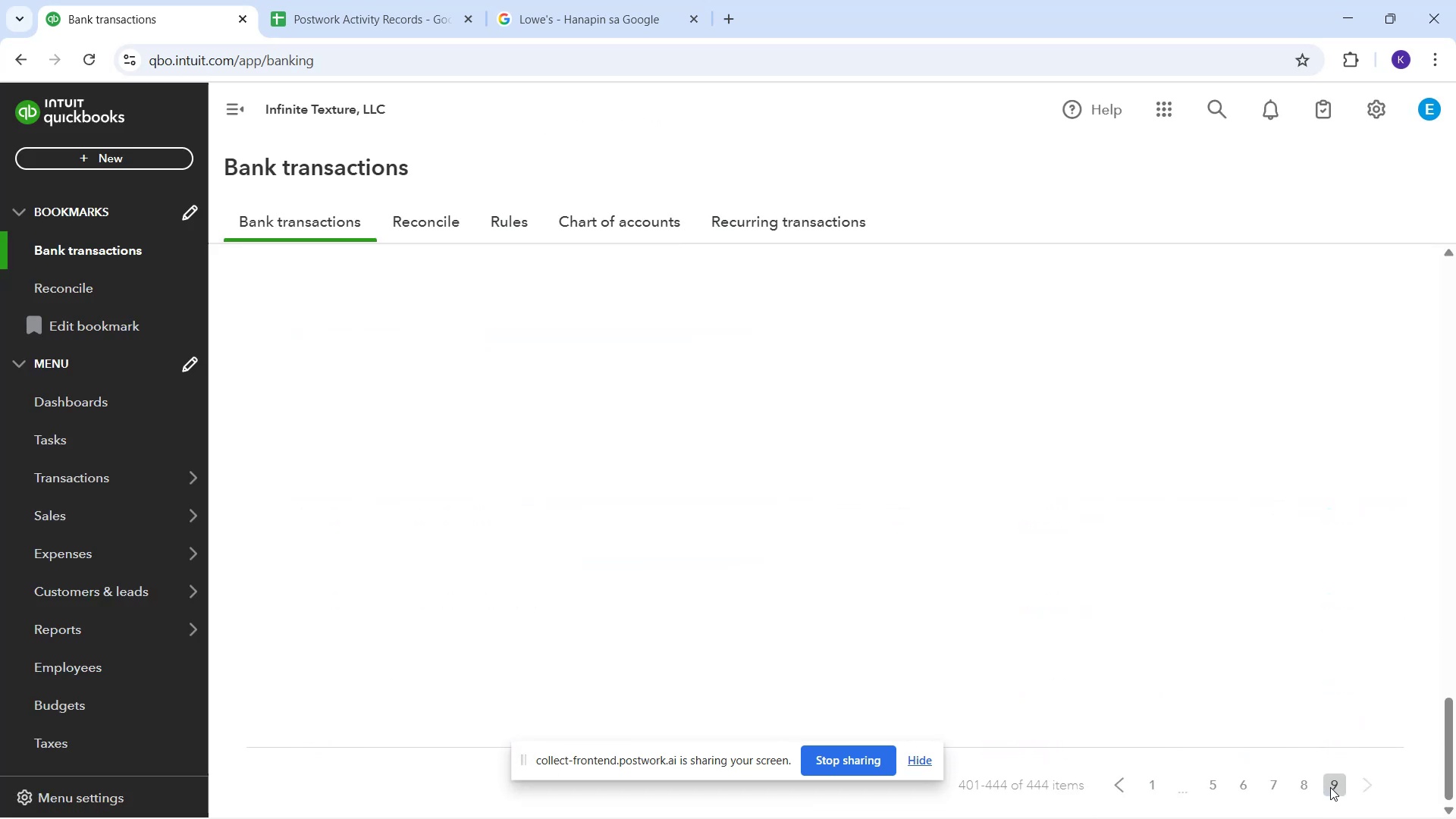 
wait(9.9)
 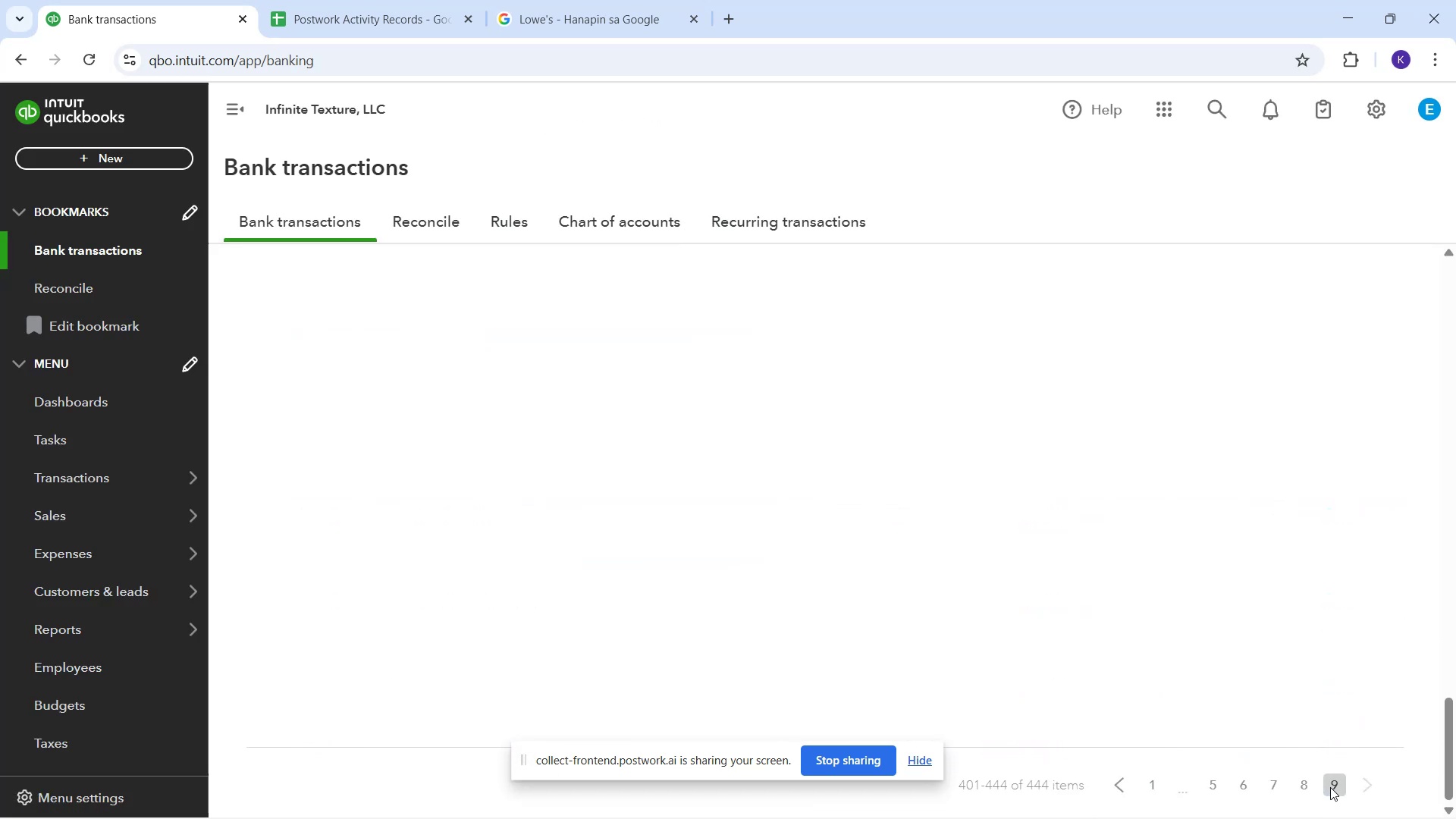 
scroll: coordinate [704, 590], scroll_direction: up, amount: 6.0
 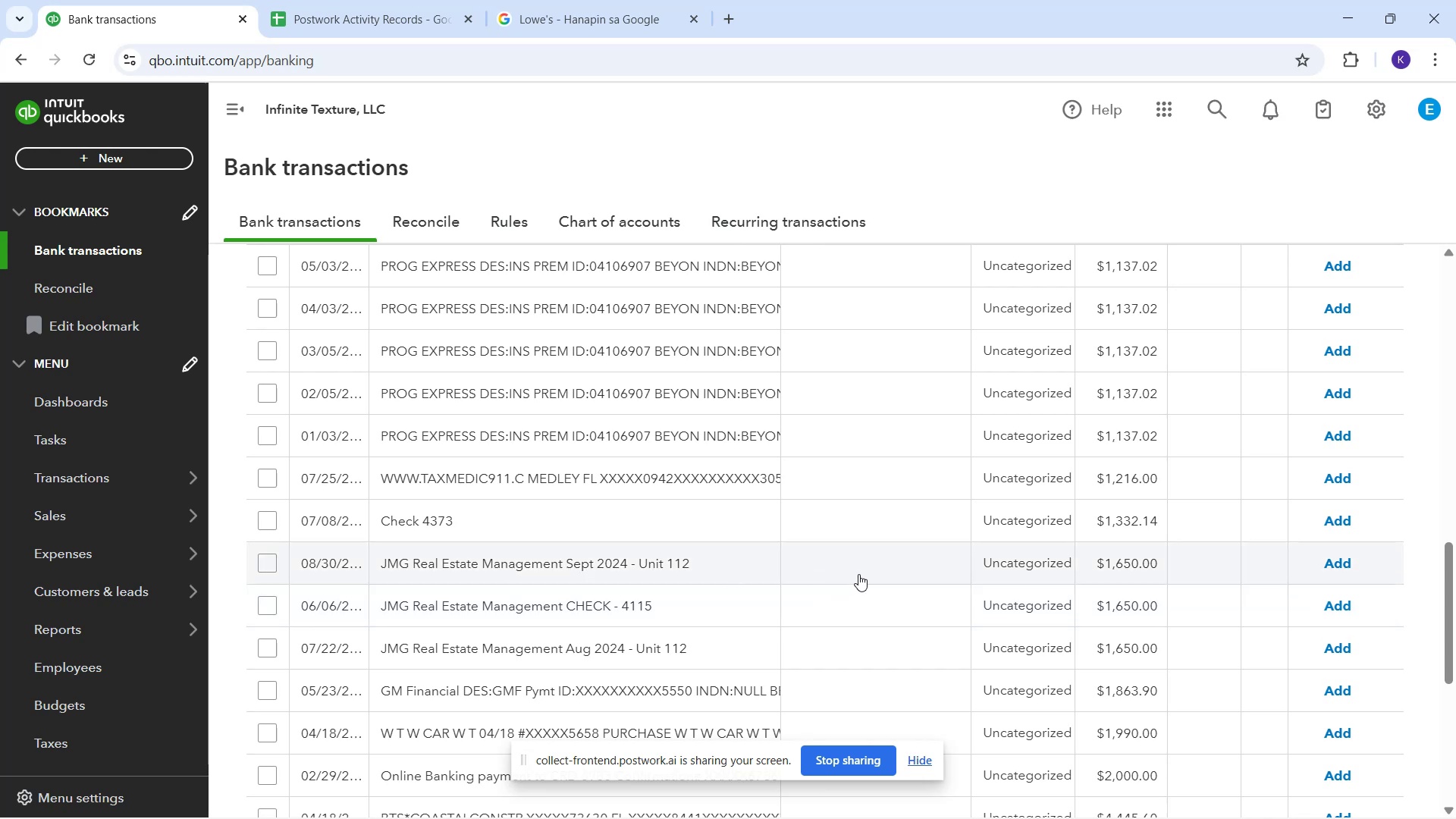 
scroll: coordinate [952, 593], scroll_direction: up, amount: 3.0
 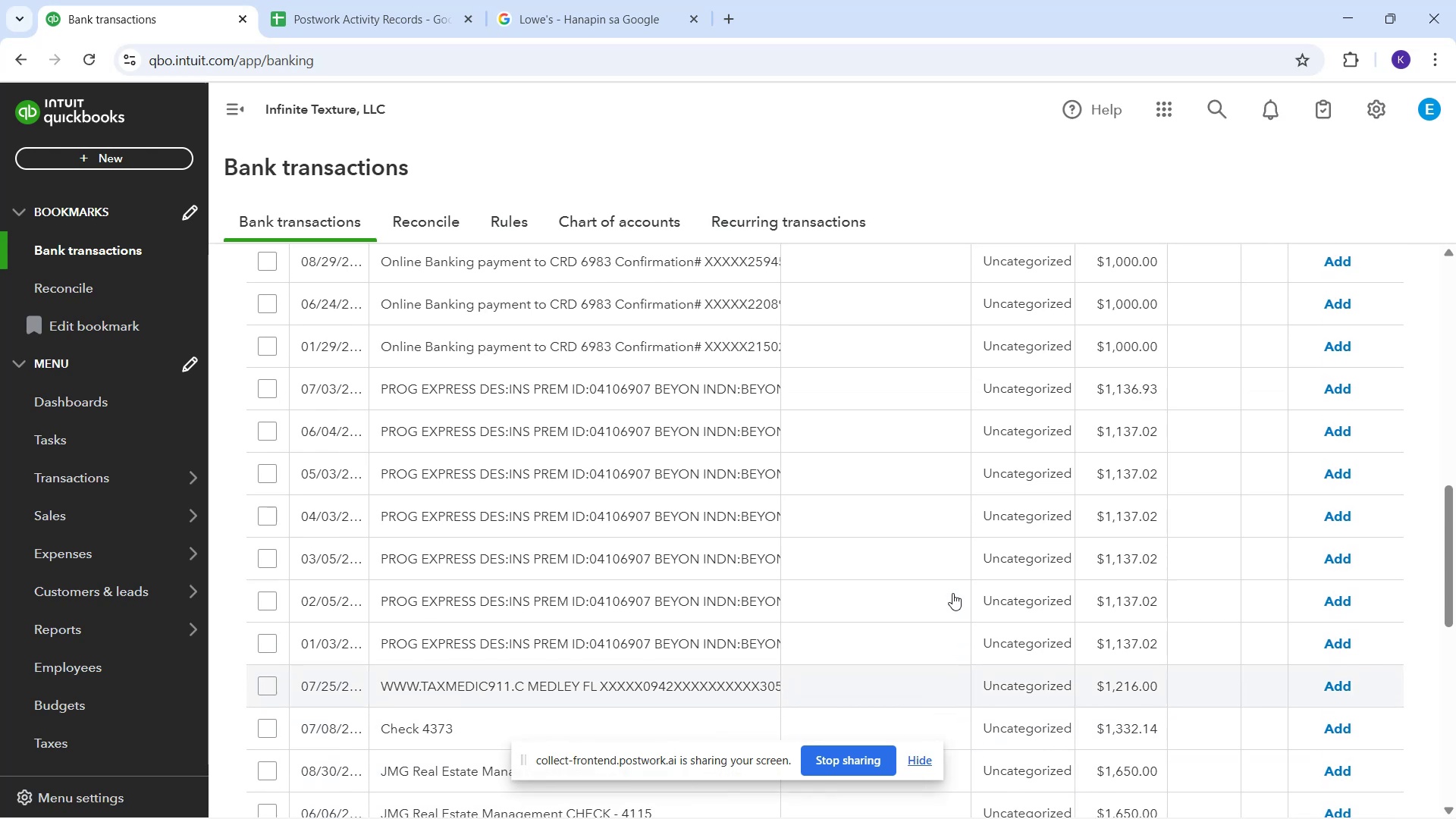 
mouse_move([1041, 726])
 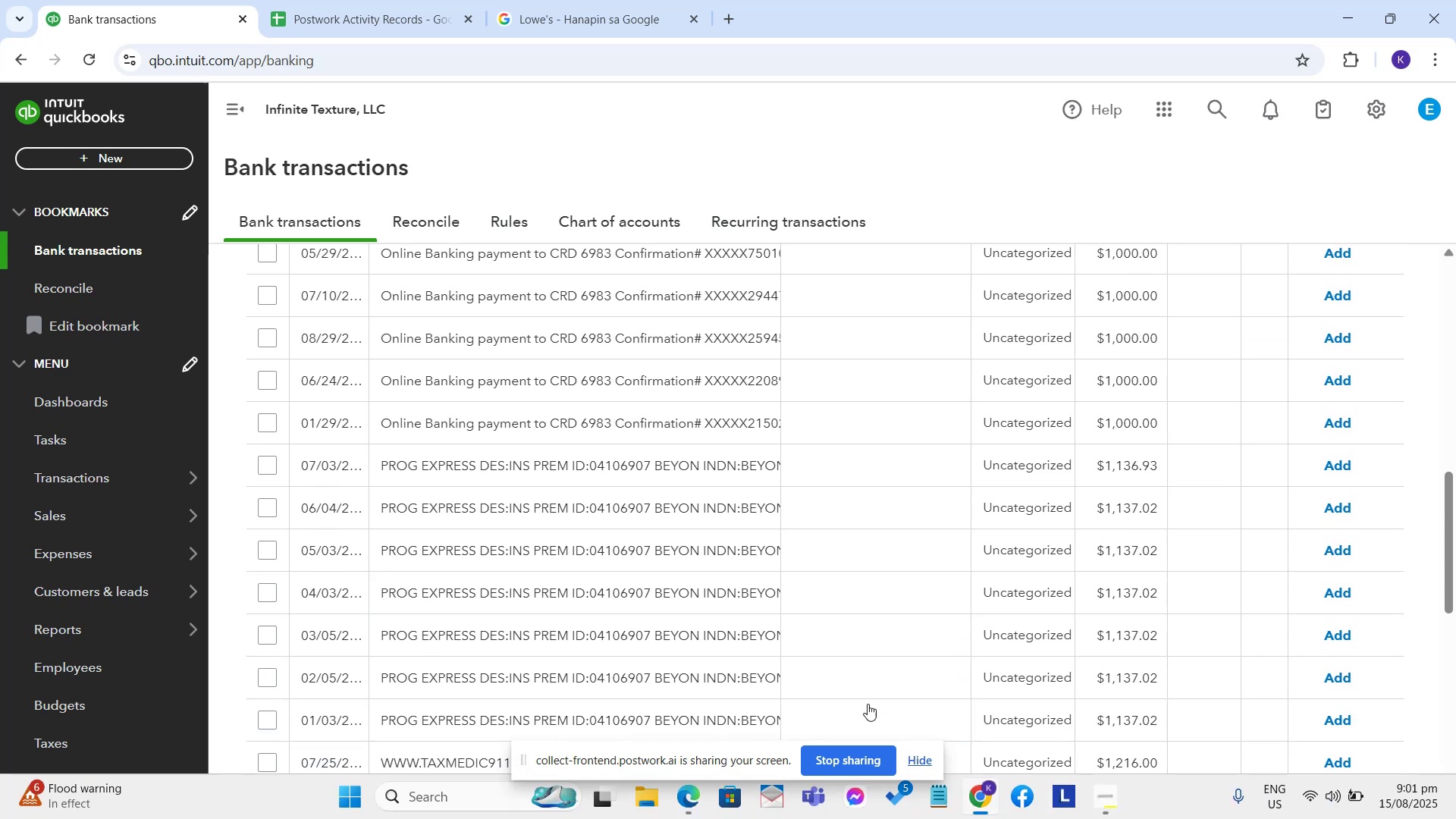 
scroll: coordinate [848, 499], scroll_direction: up, amount: 6.0
 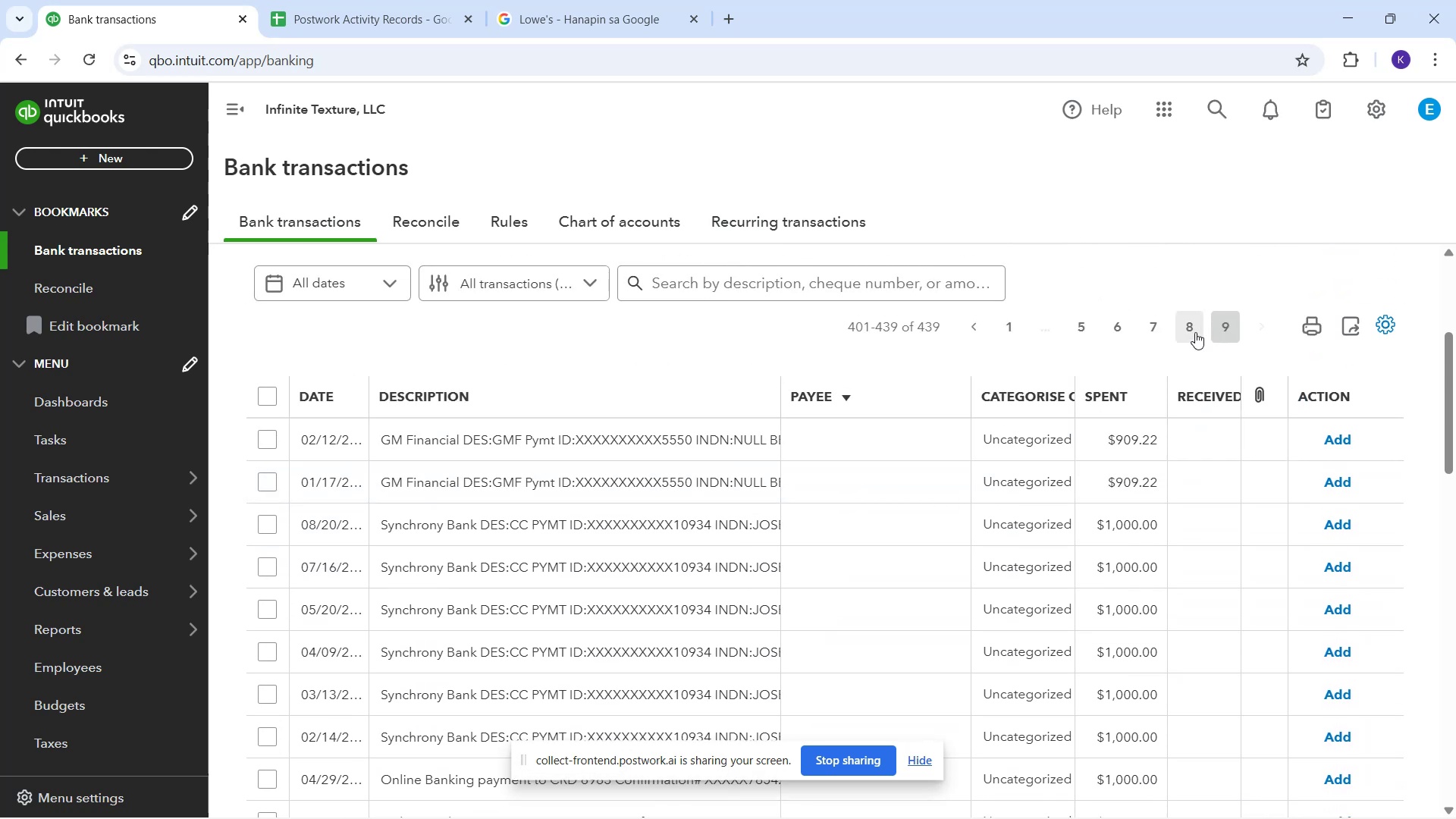 
left_click([1192, 319])
 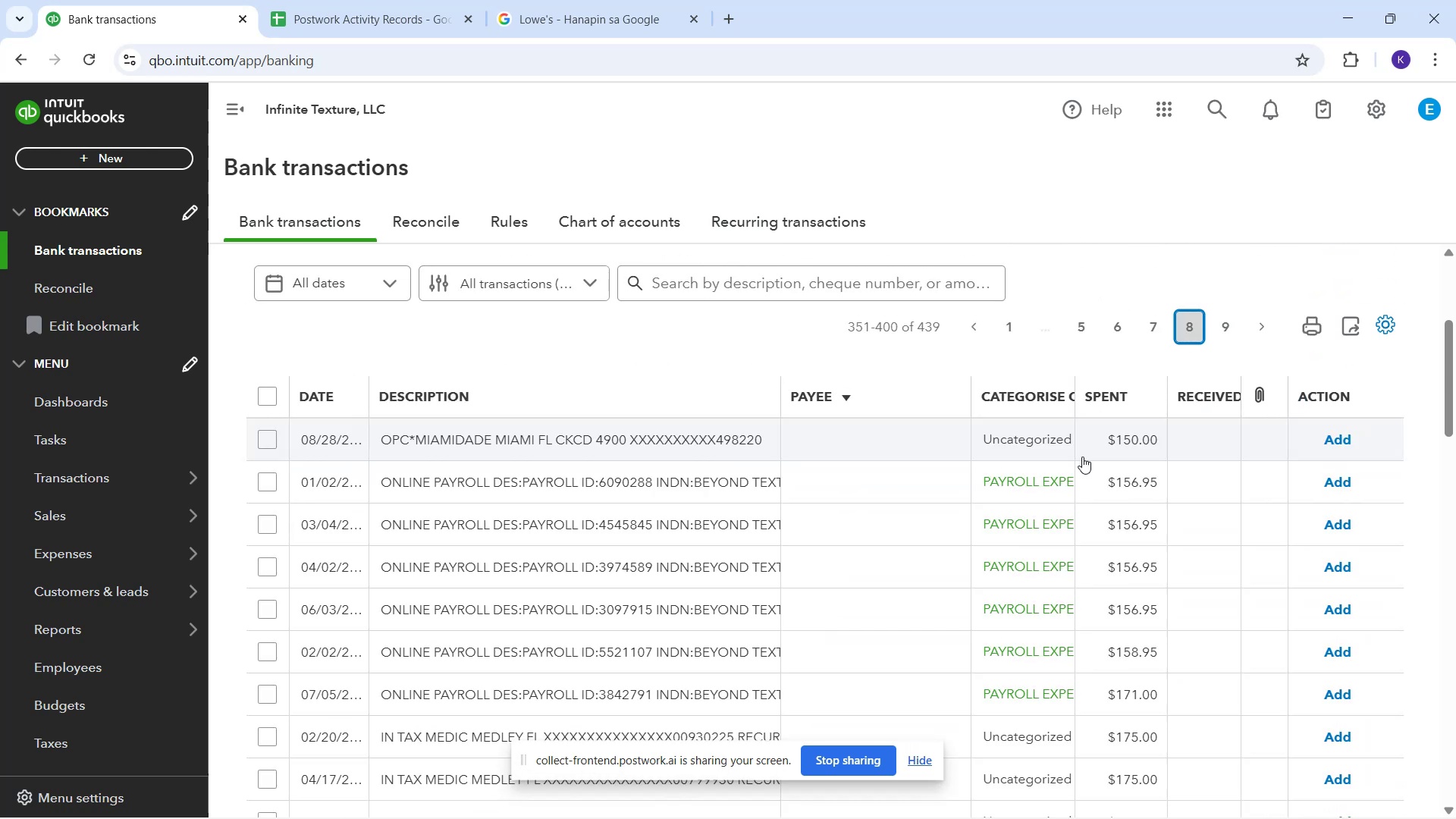 
scroll: coordinate [809, 577], scroll_direction: down, amount: 6.0
 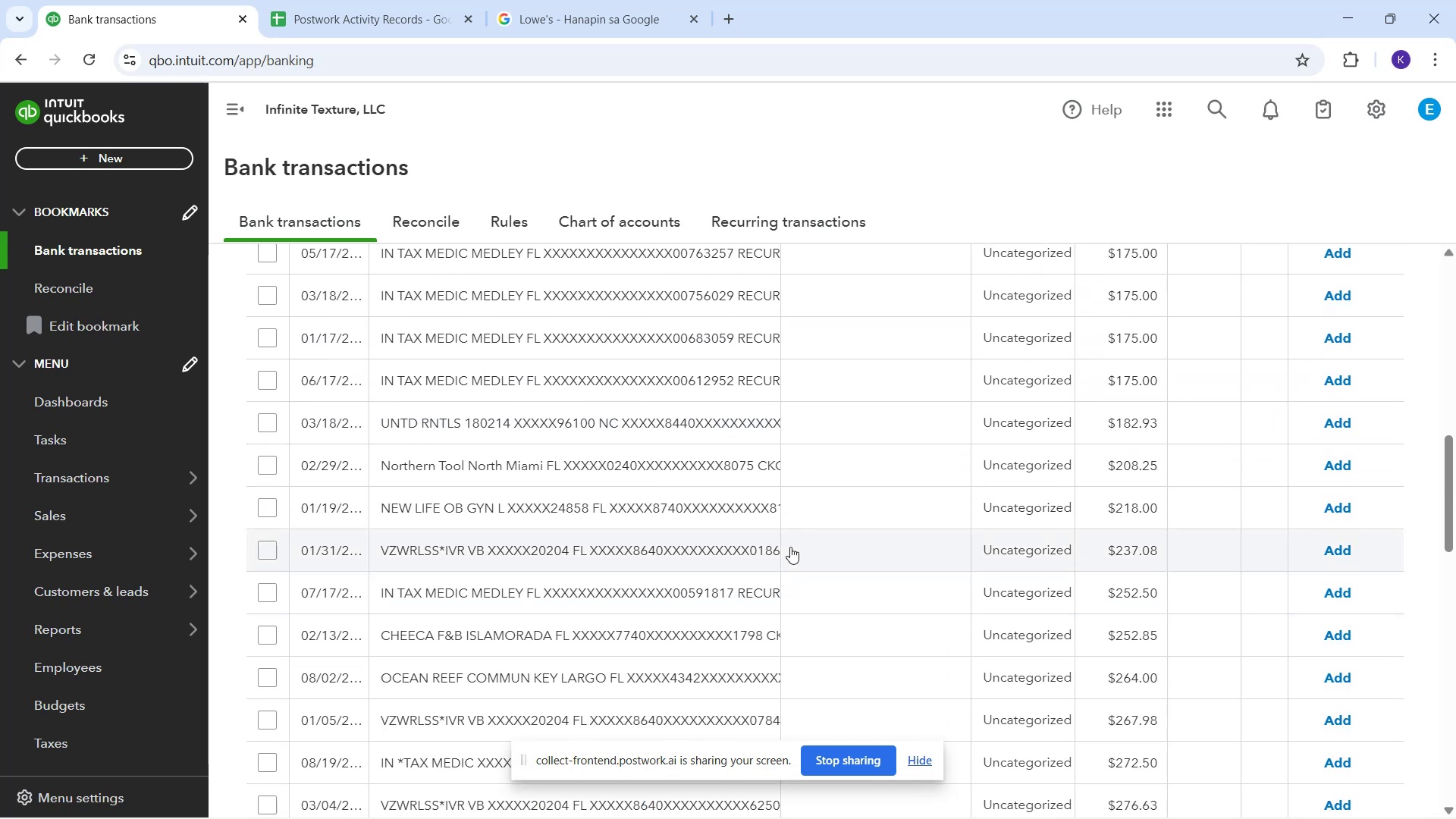 
scroll: coordinate [809, 633], scroll_direction: down, amount: 3.0
 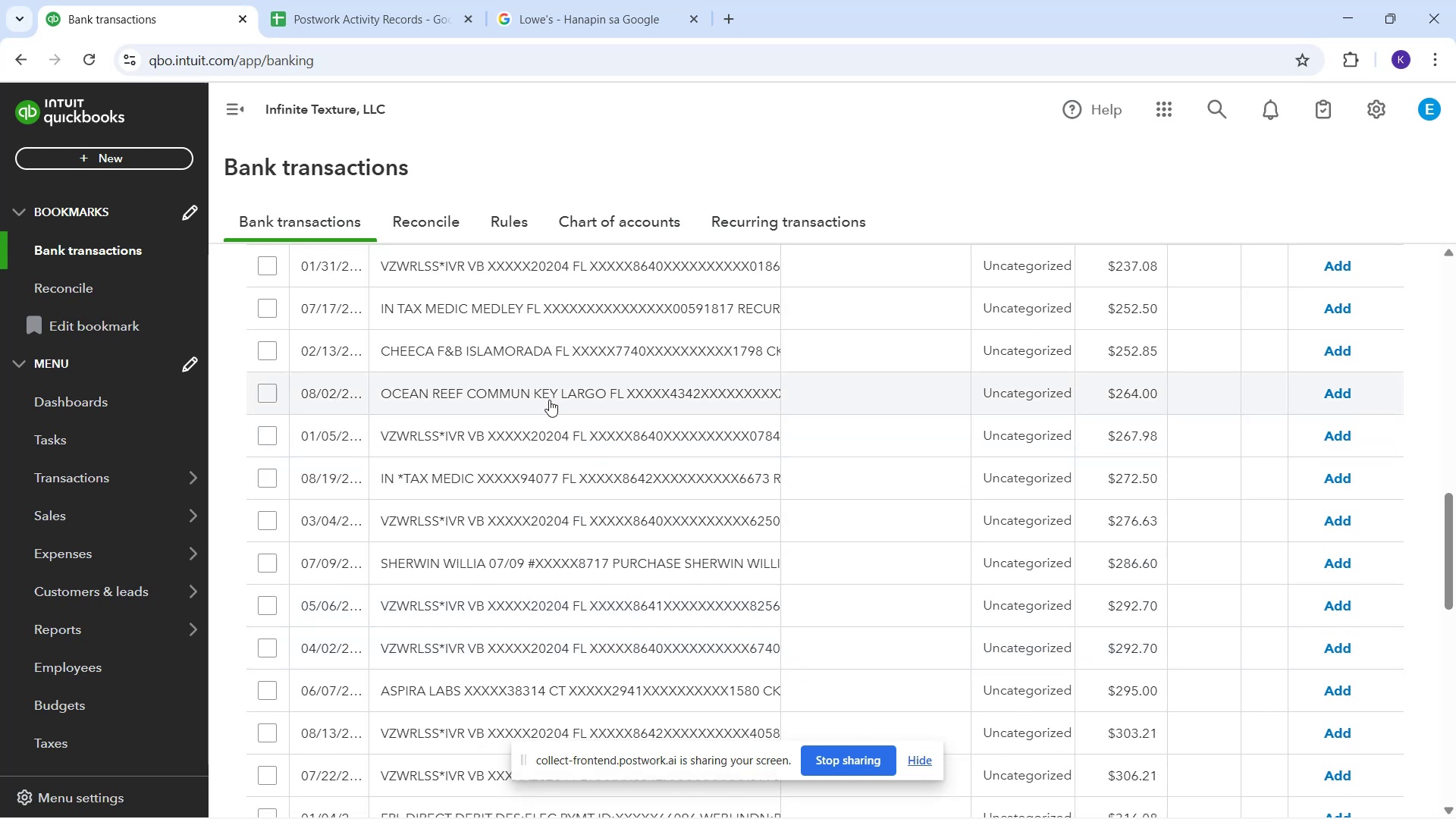 
mouse_move([549, 456])
 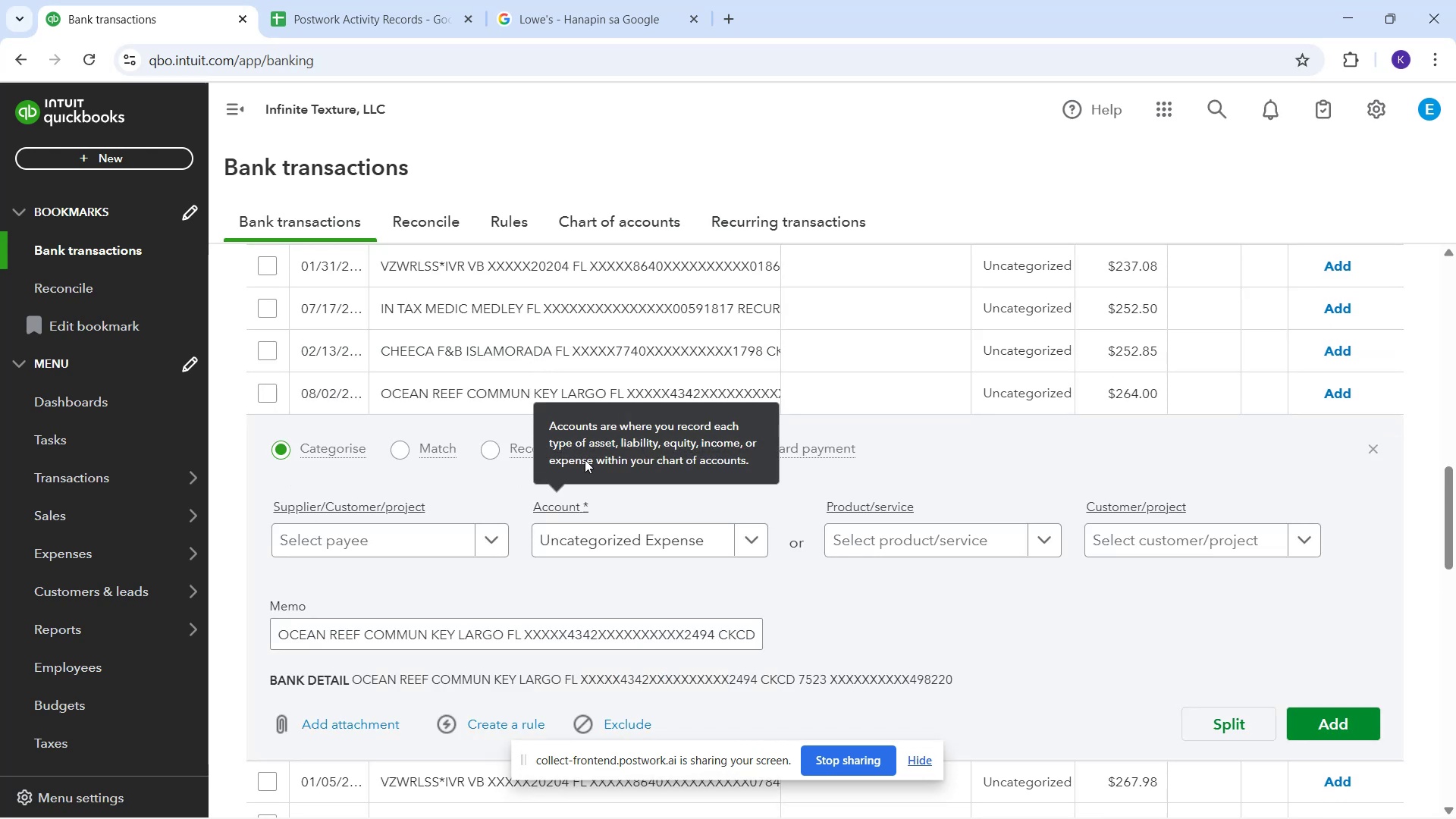 
scroll: coordinate [911, 554], scroll_direction: down, amount: 4.0
 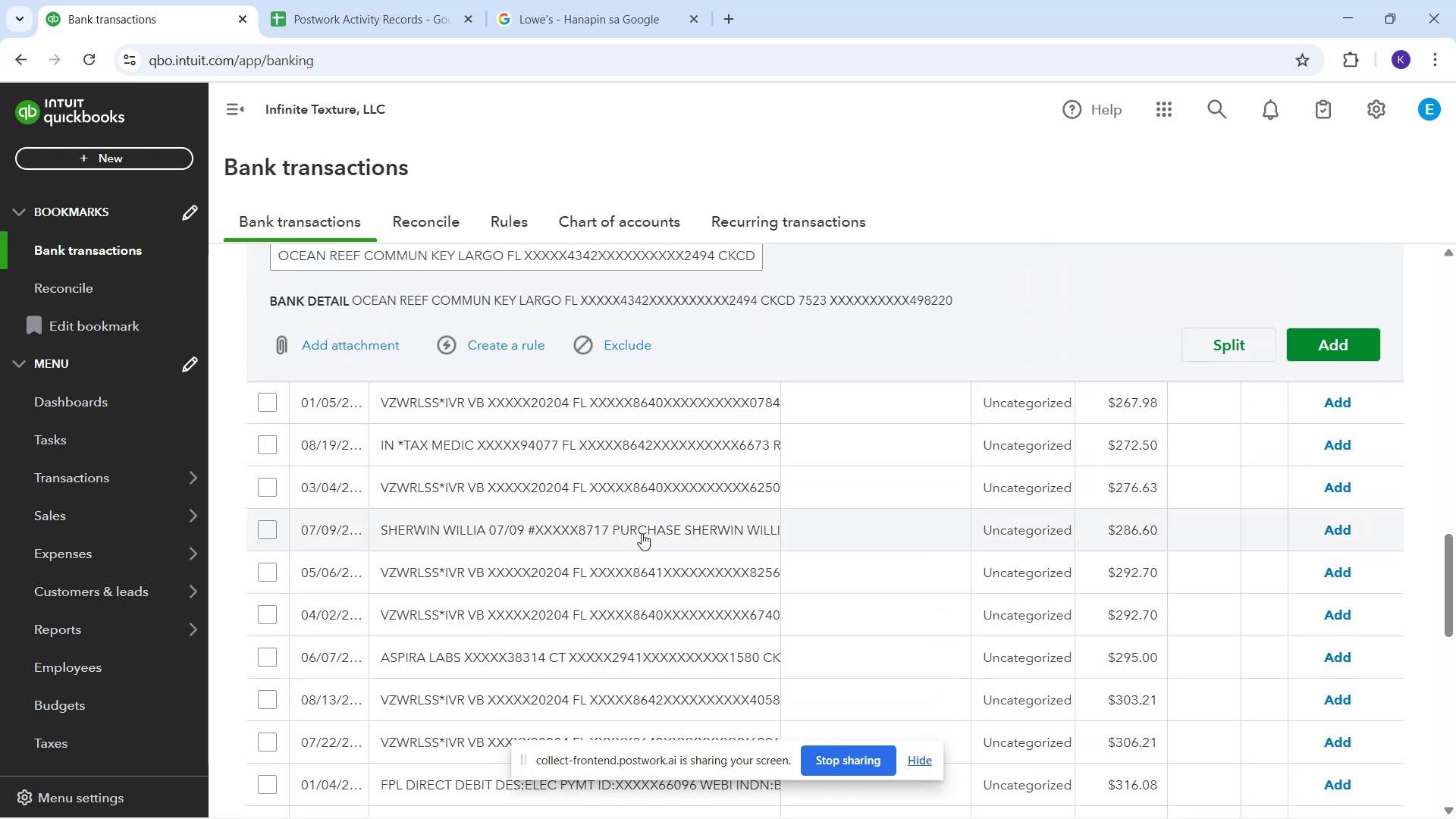 
wait(9.5)
 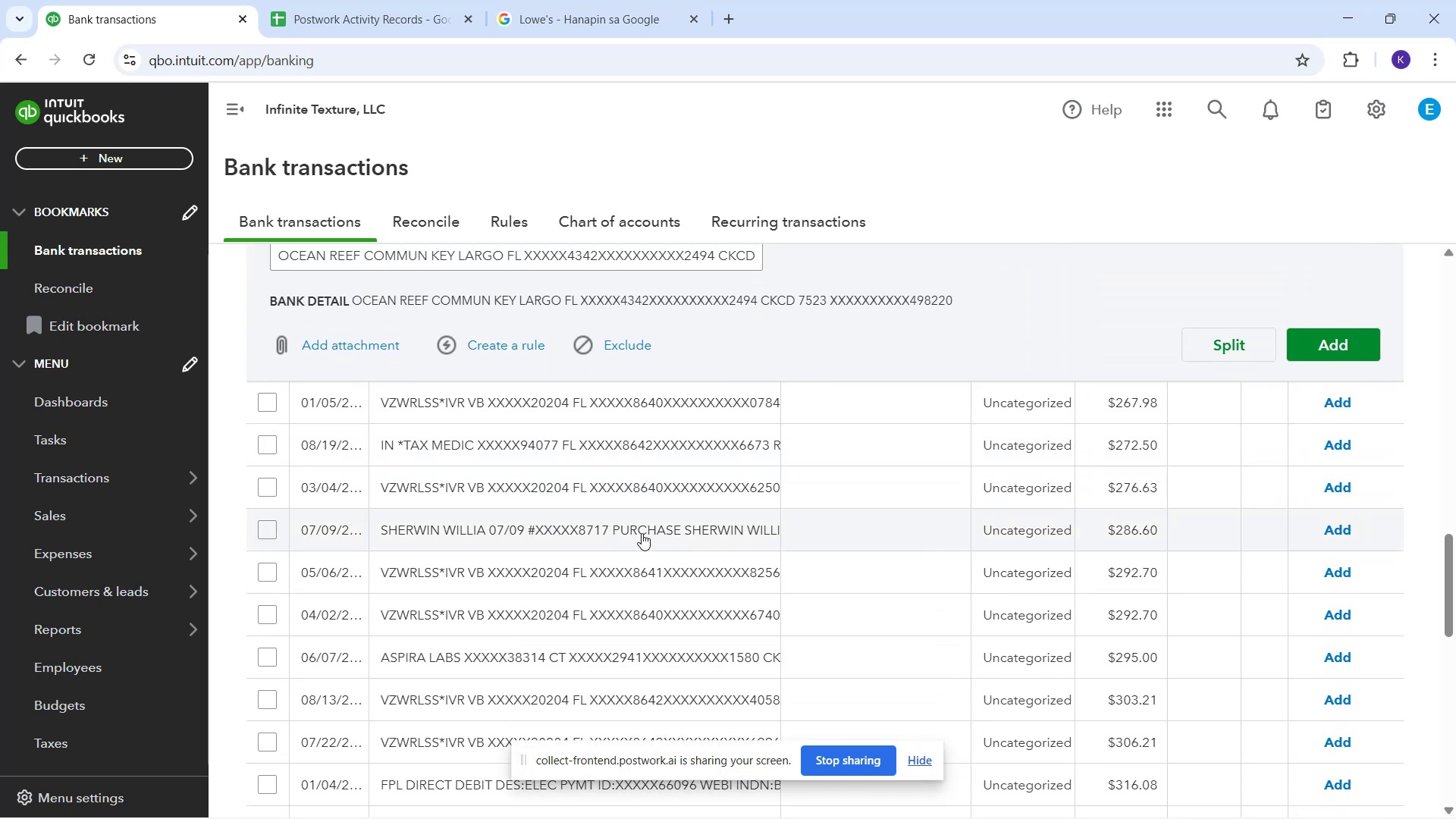 
scroll: coordinate [617, 603], scroll_direction: down, amount: 4.0
 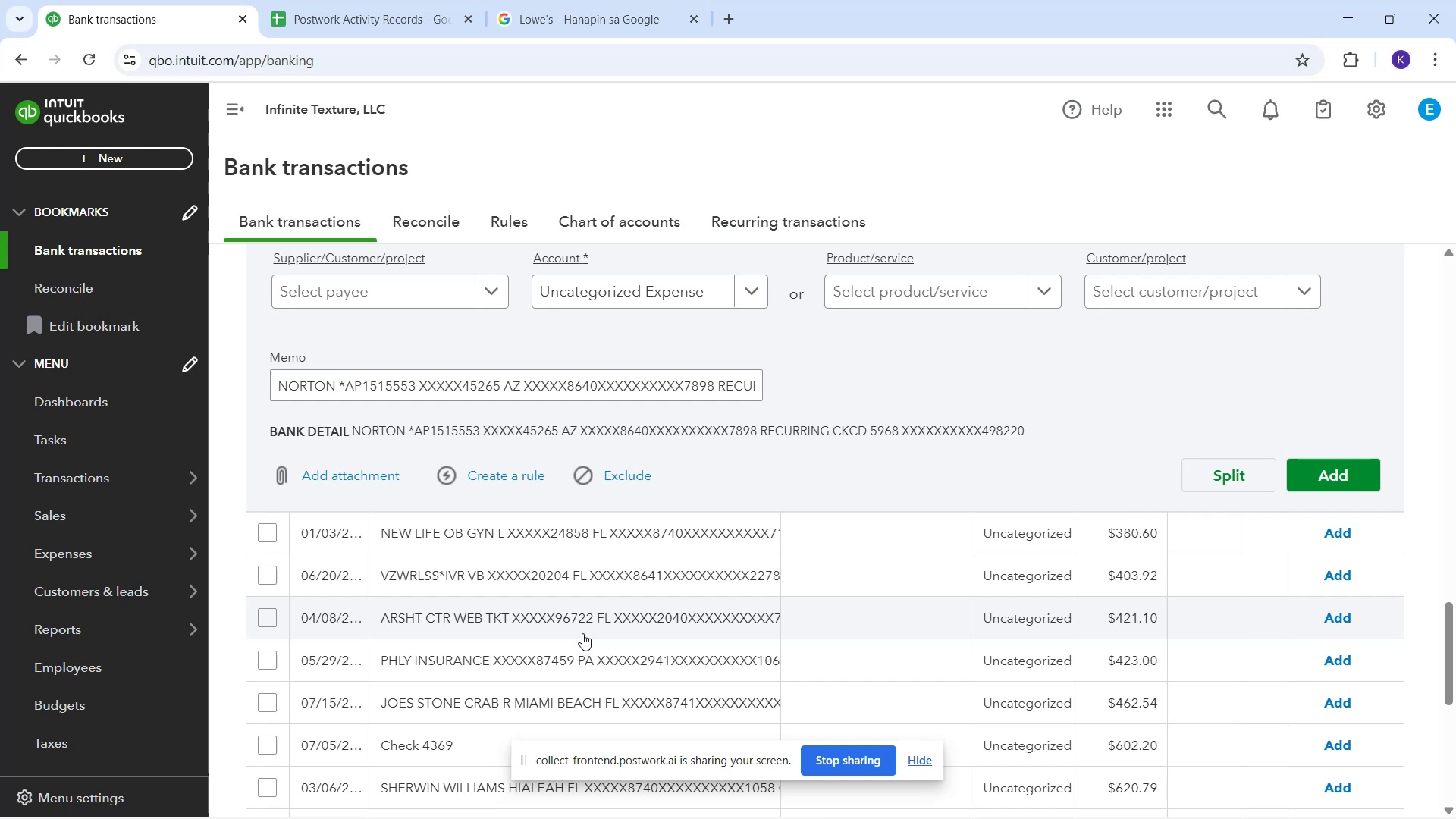 
scroll: coordinate [591, 621], scroll_direction: up, amount: 2.0
 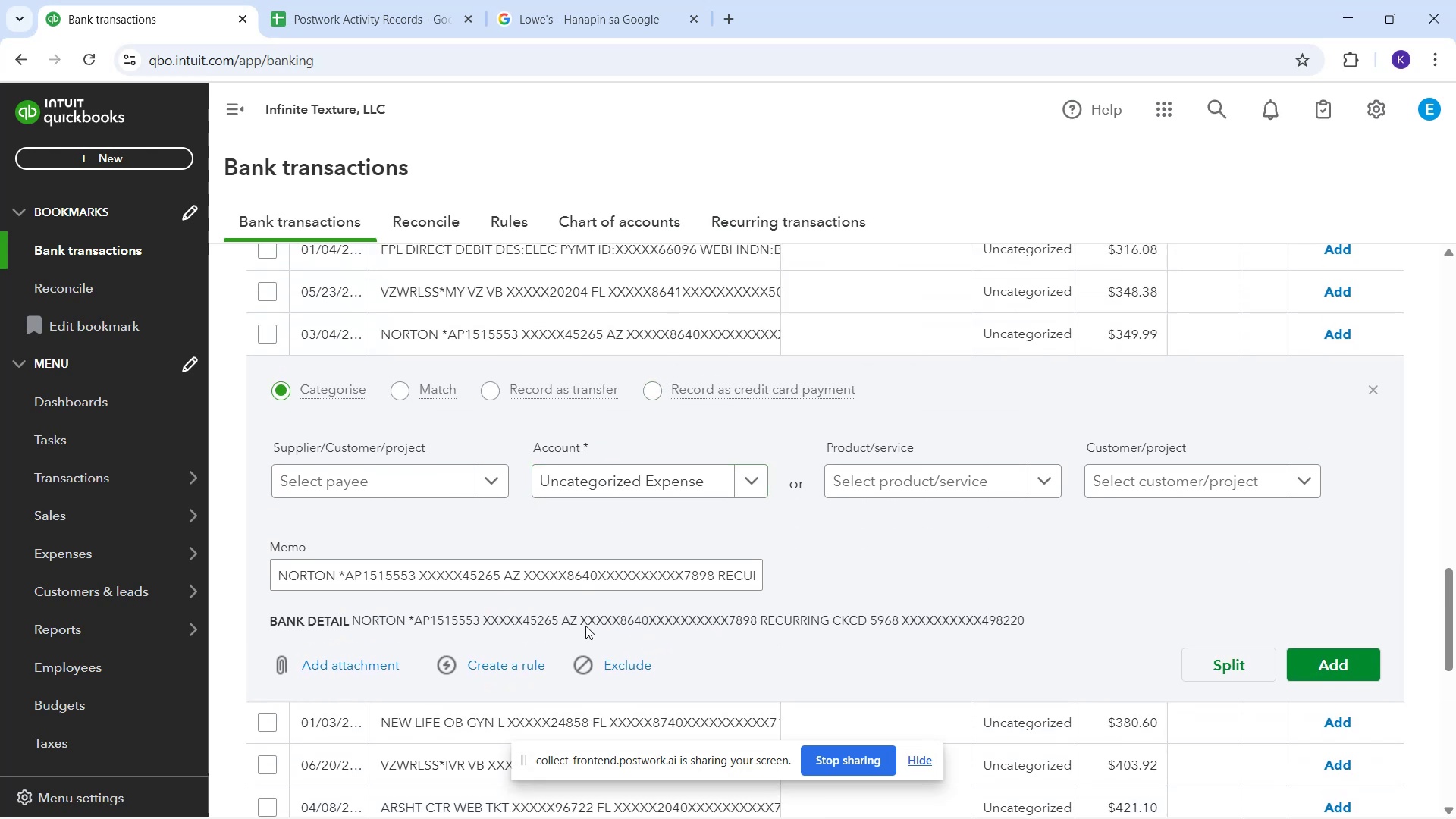 
wait(6.56)
 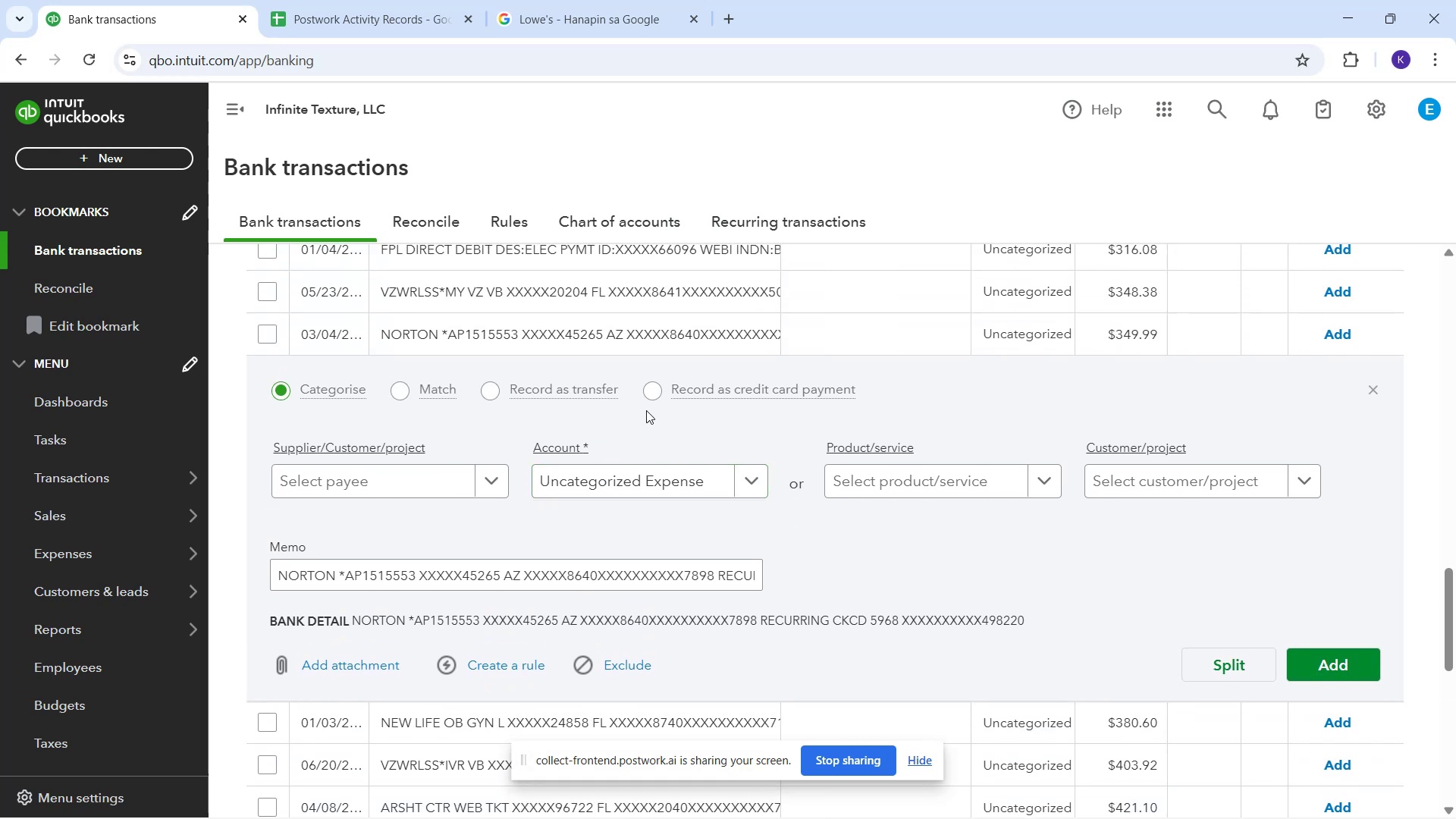 
left_click_drag(start_coordinate=[372, 468], to_coordinate=[369, 463])
 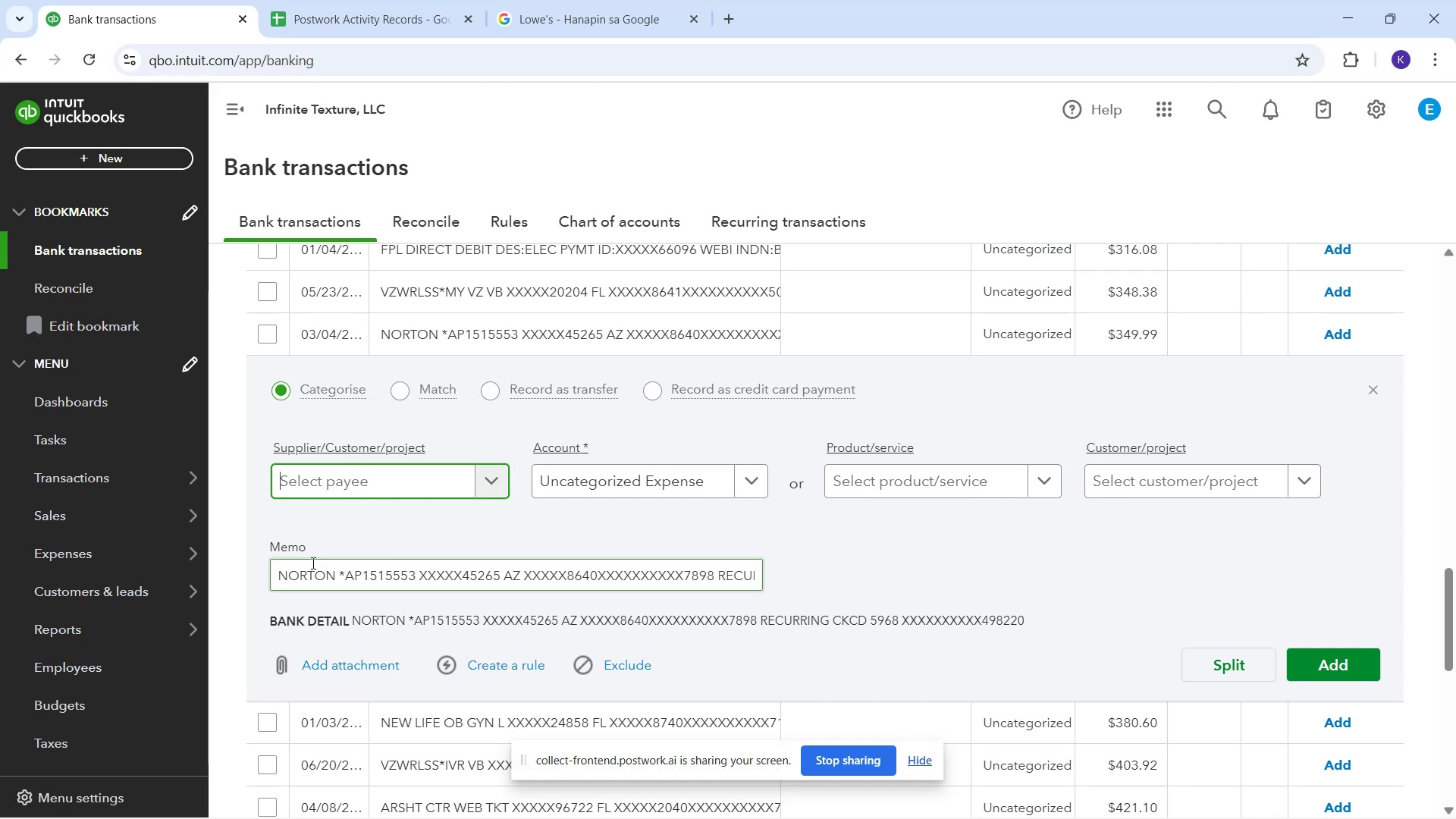 
type(Norton)
 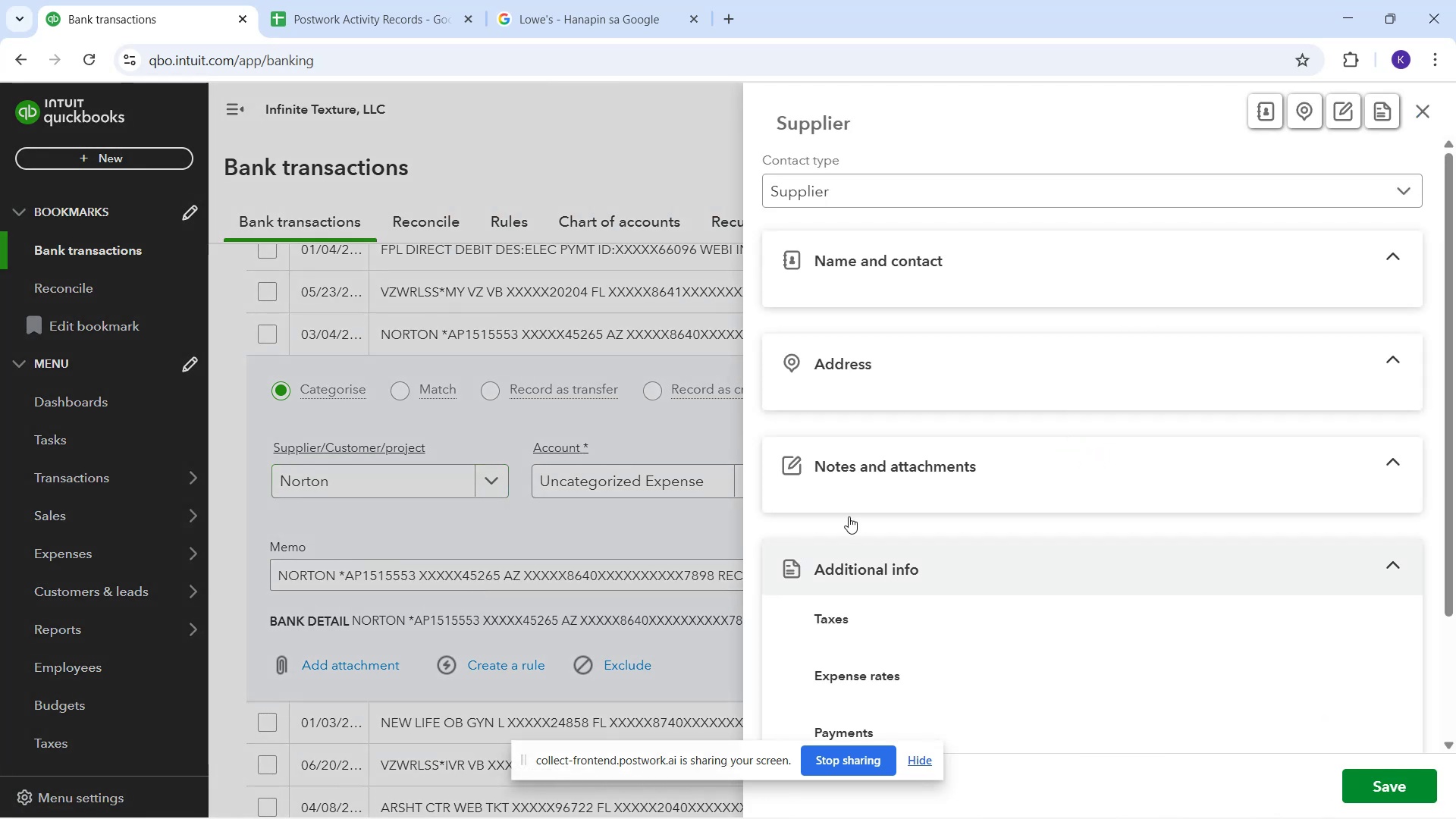 
wait(5.81)
 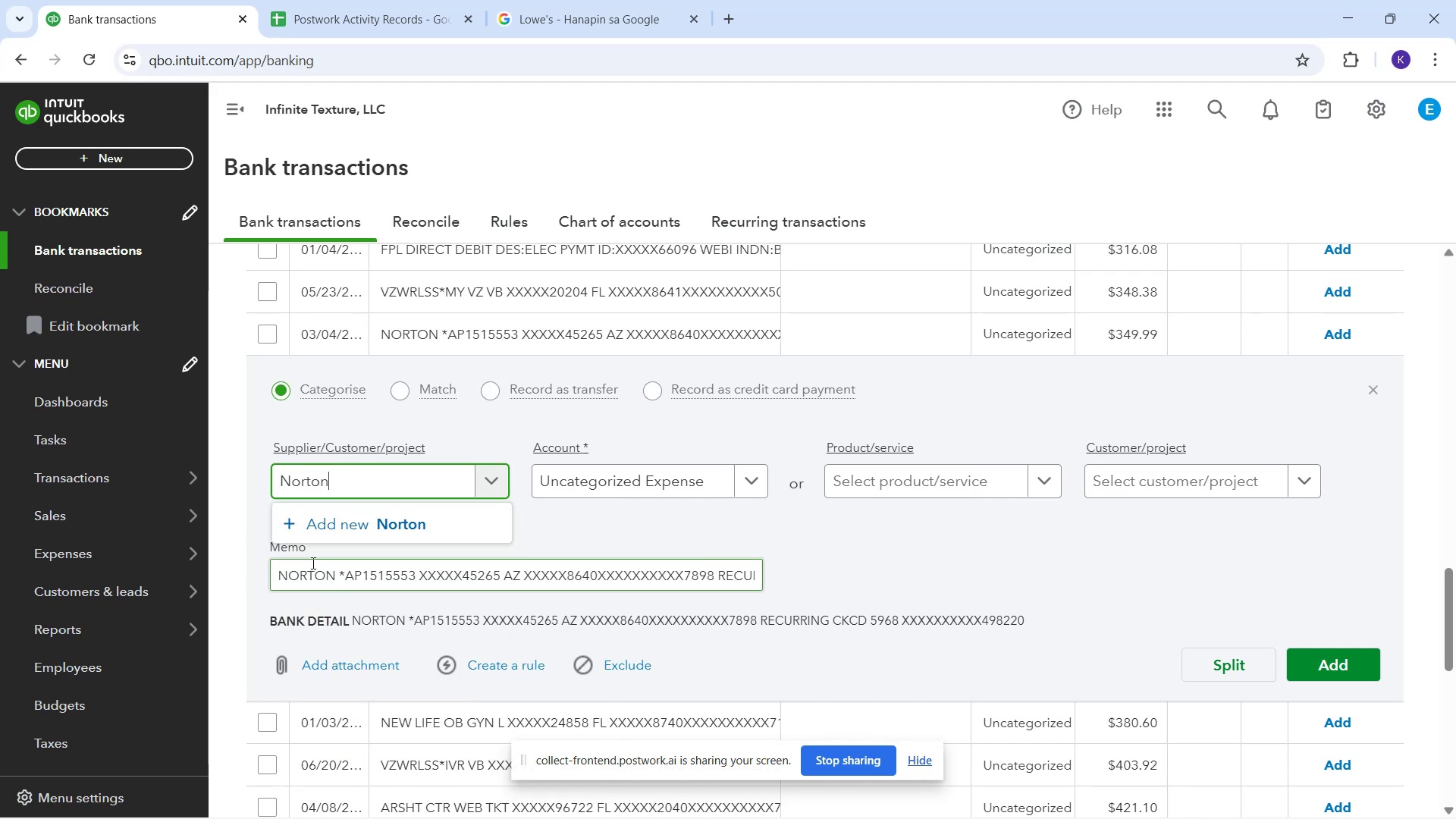 
left_click([1356, 786])
 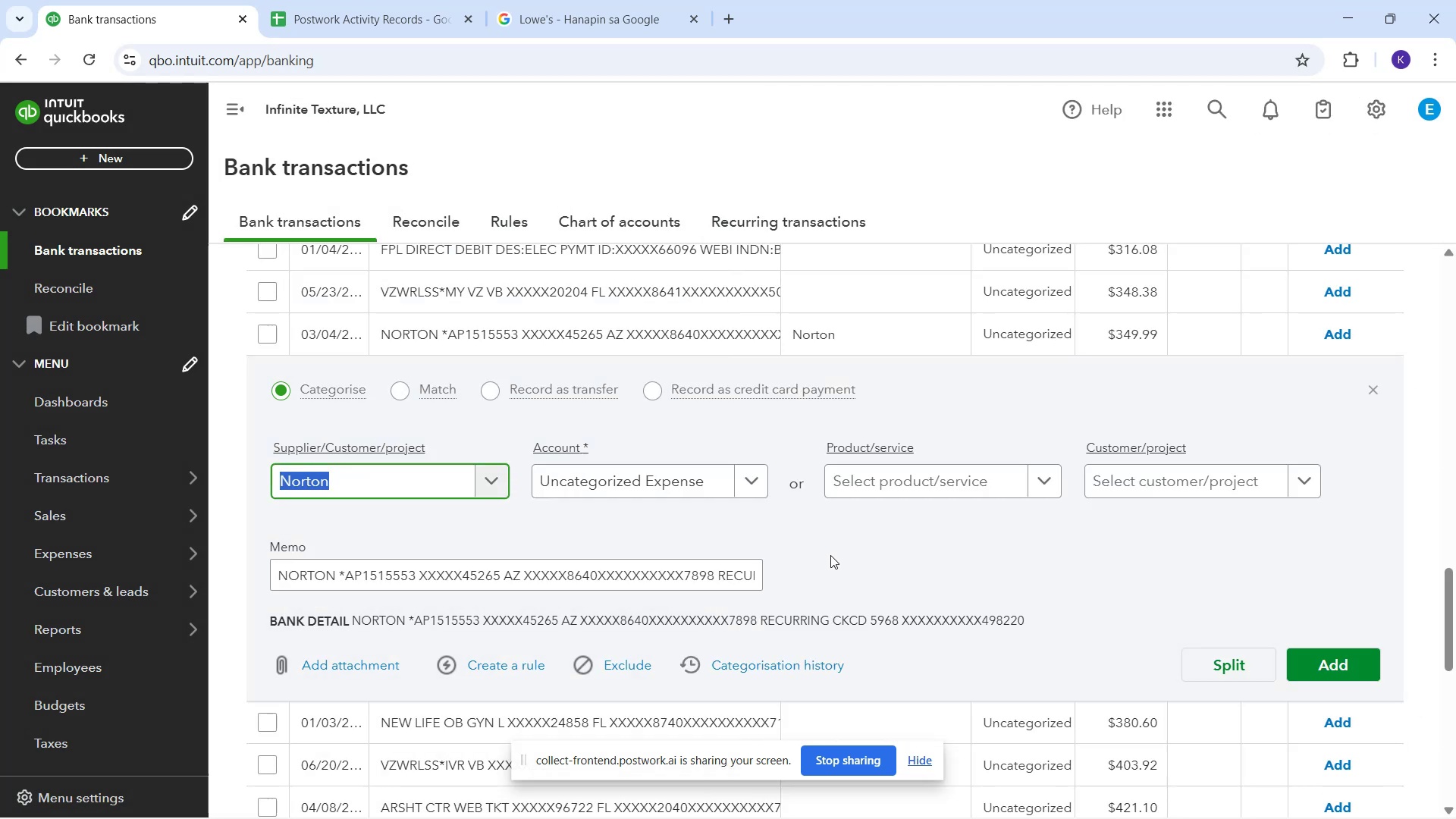 
scroll: coordinate [861, 590], scroll_direction: down, amount: 2.0
 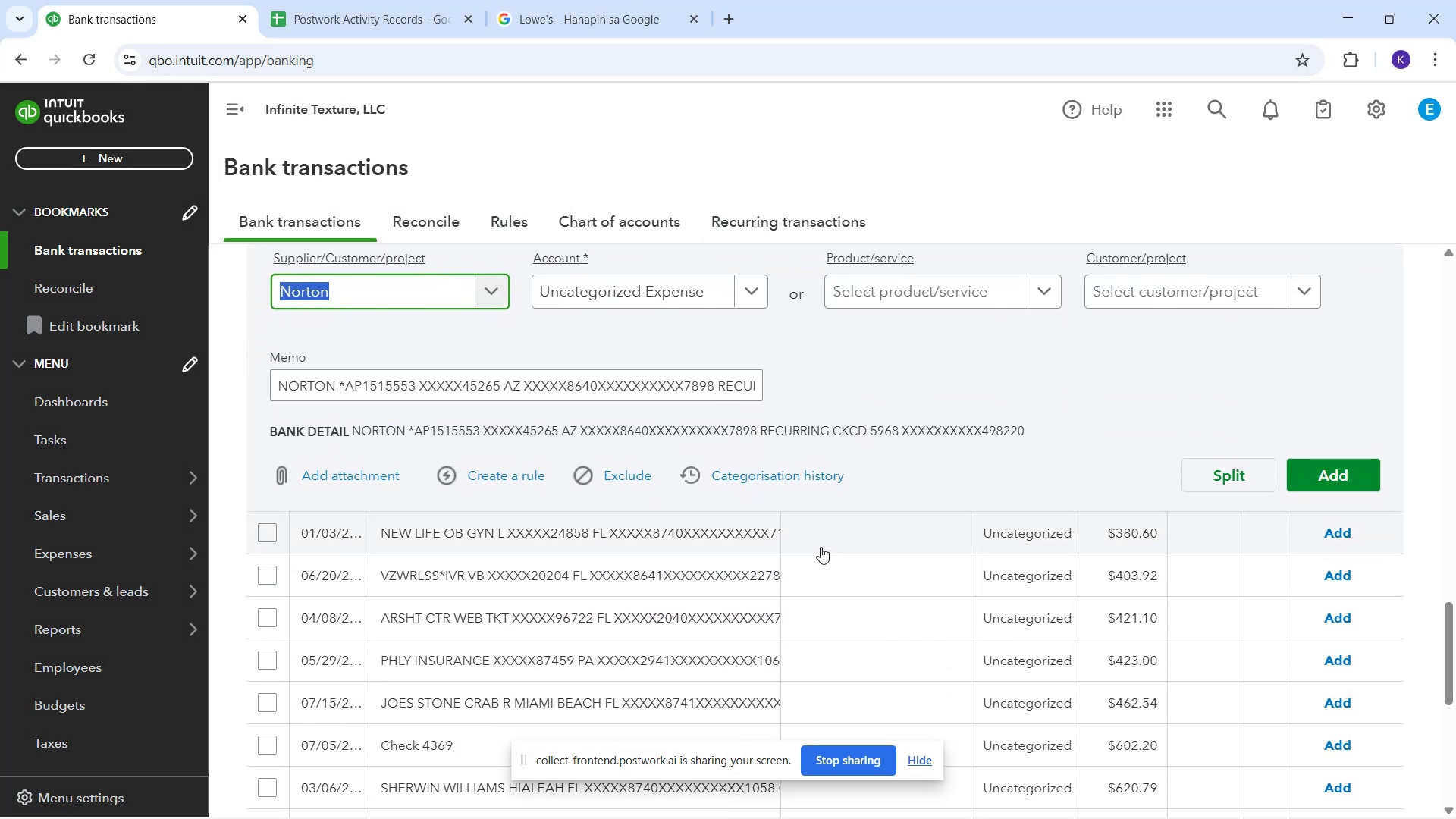 
left_click([821, 545])
 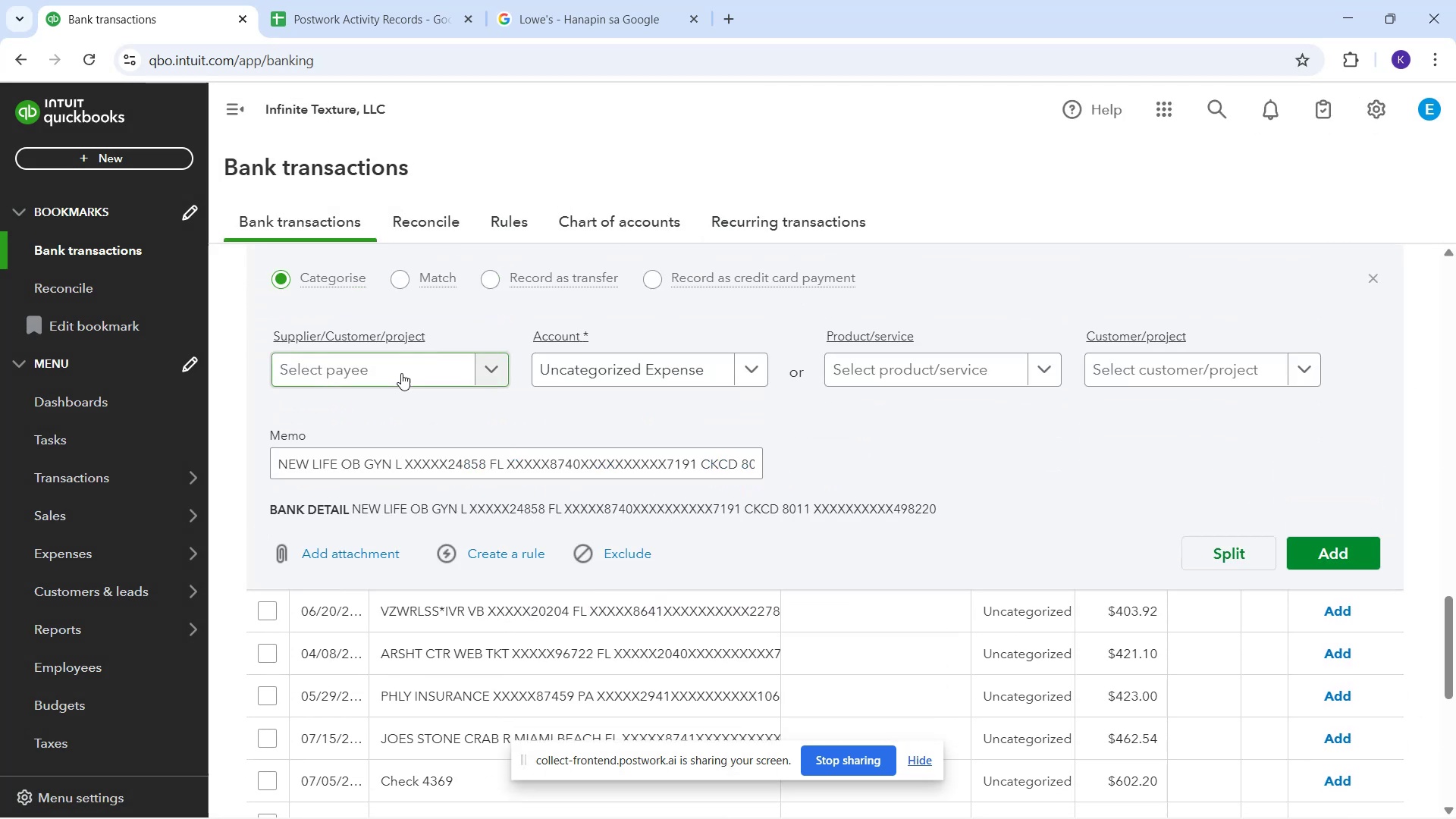 
left_click([394, 369])
 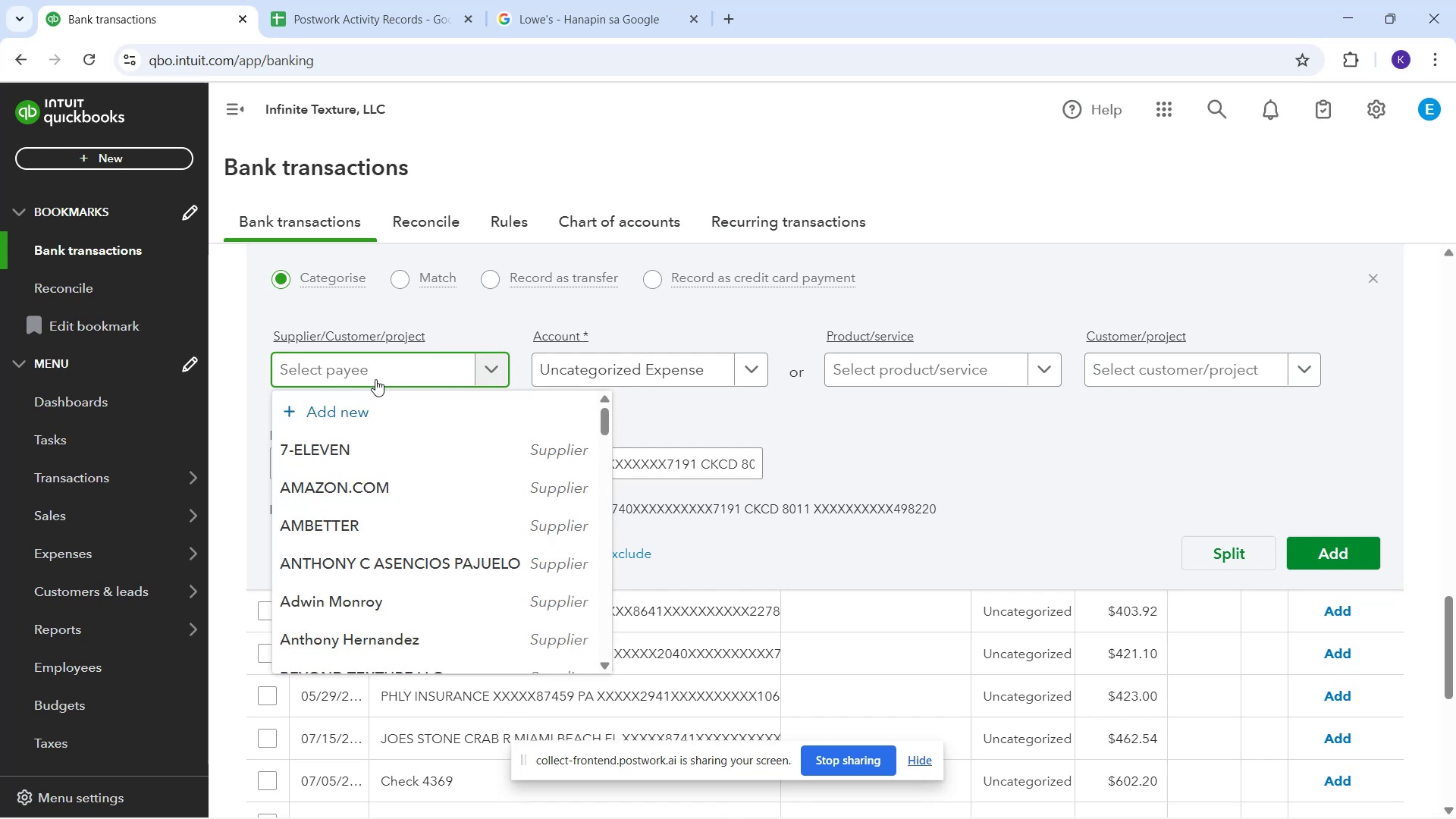 
type(New Life)
 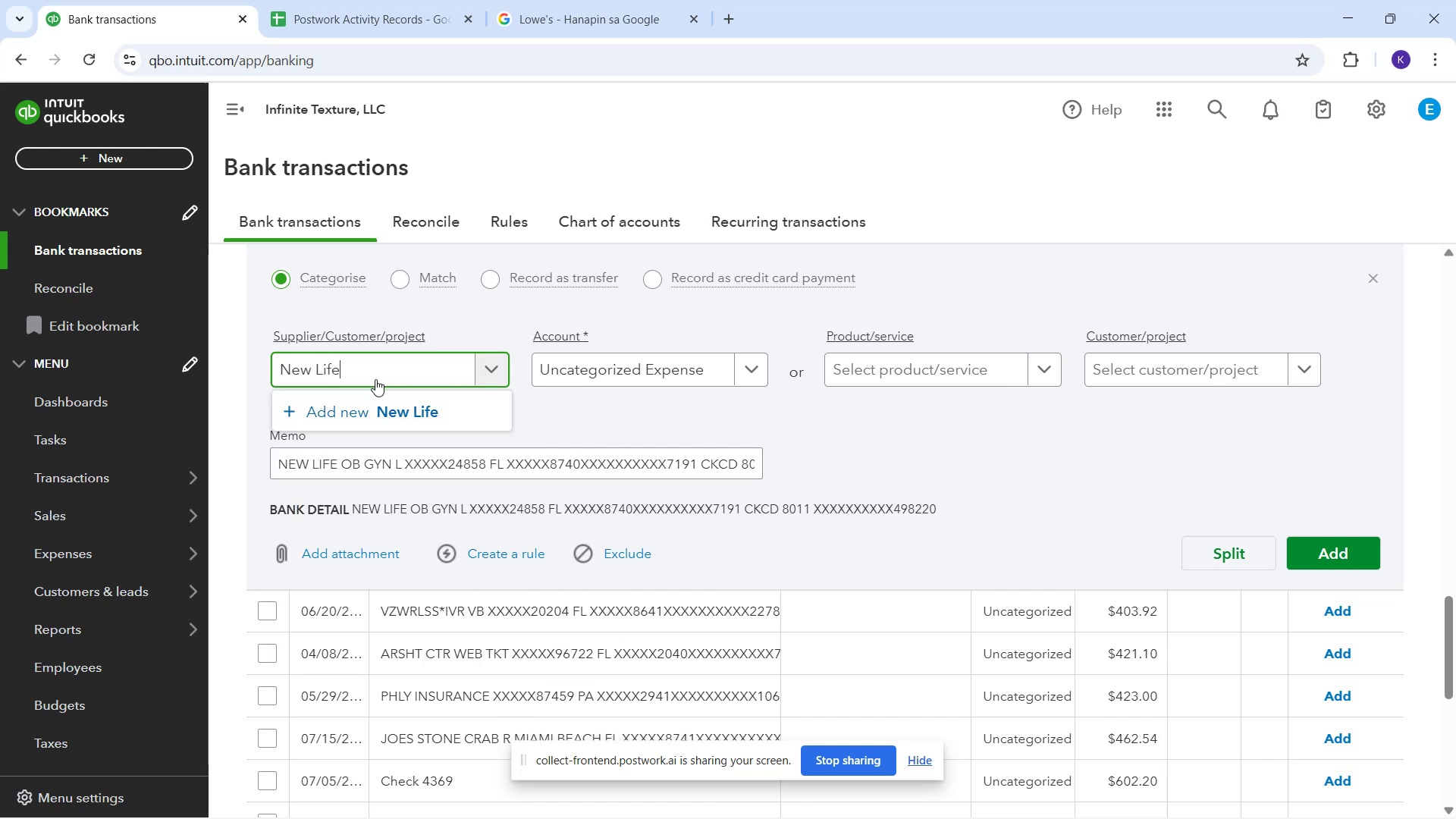 
wait(7.0)
 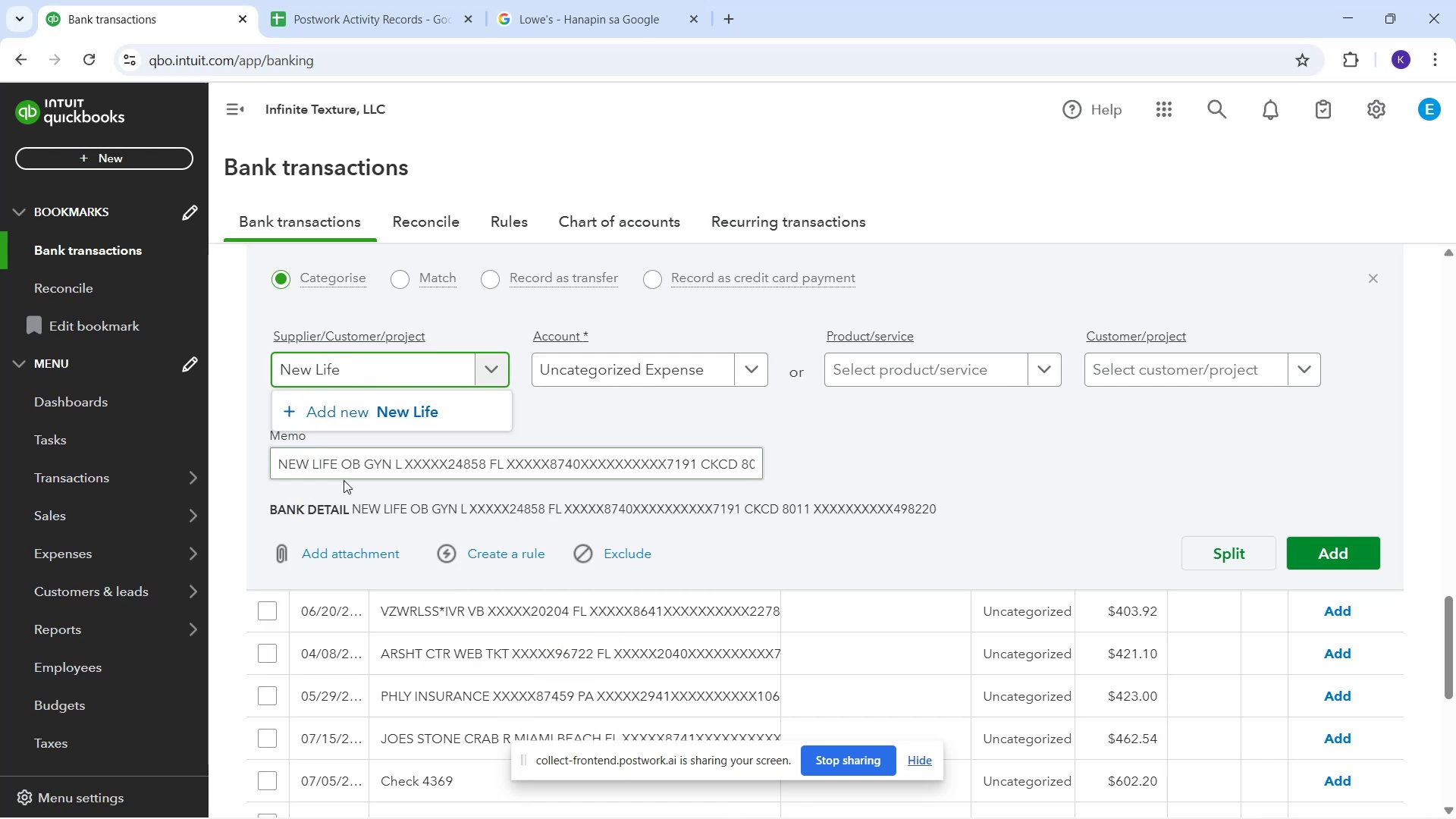 
key(Space)
 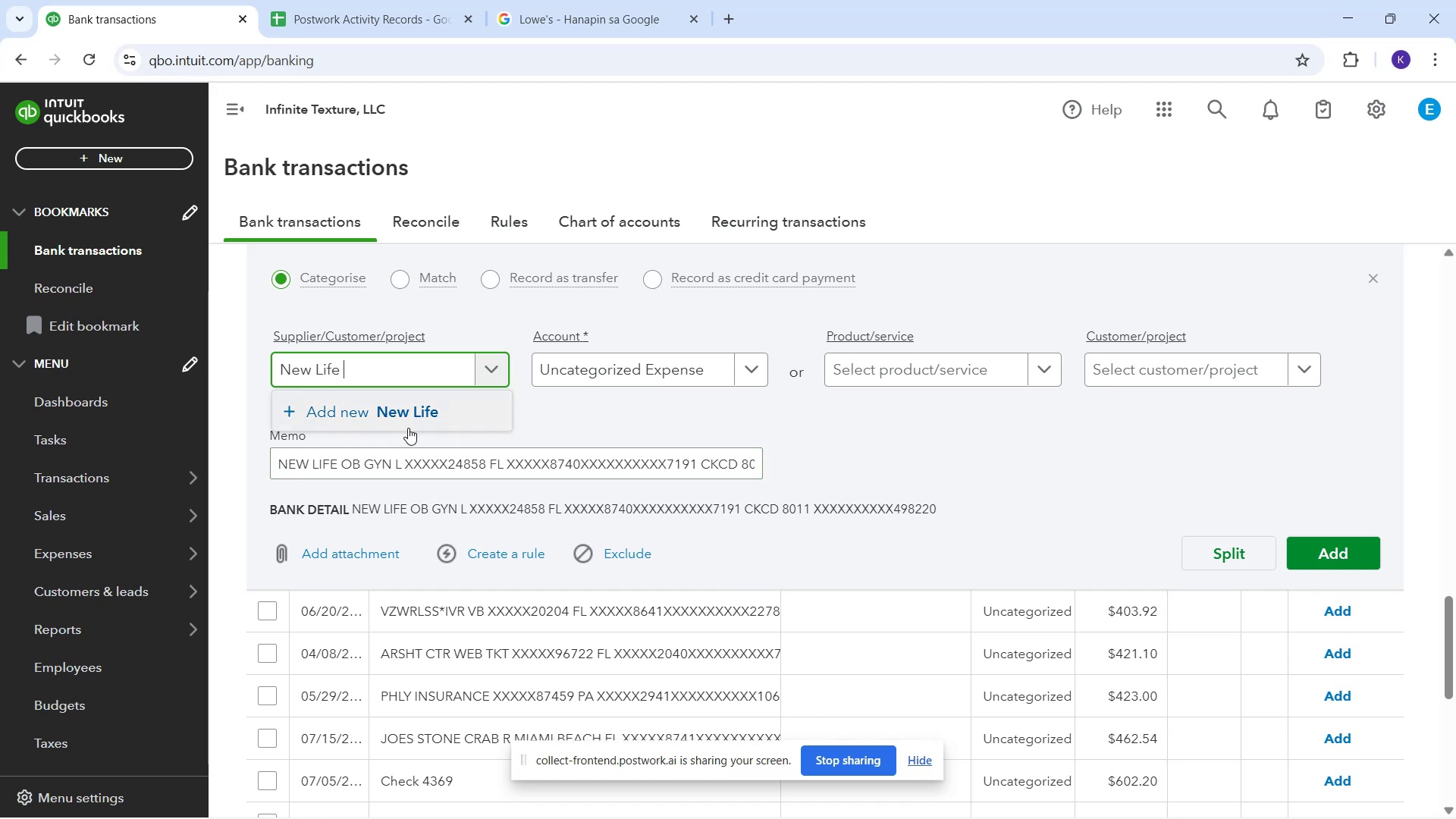 
left_click([410, 423])
 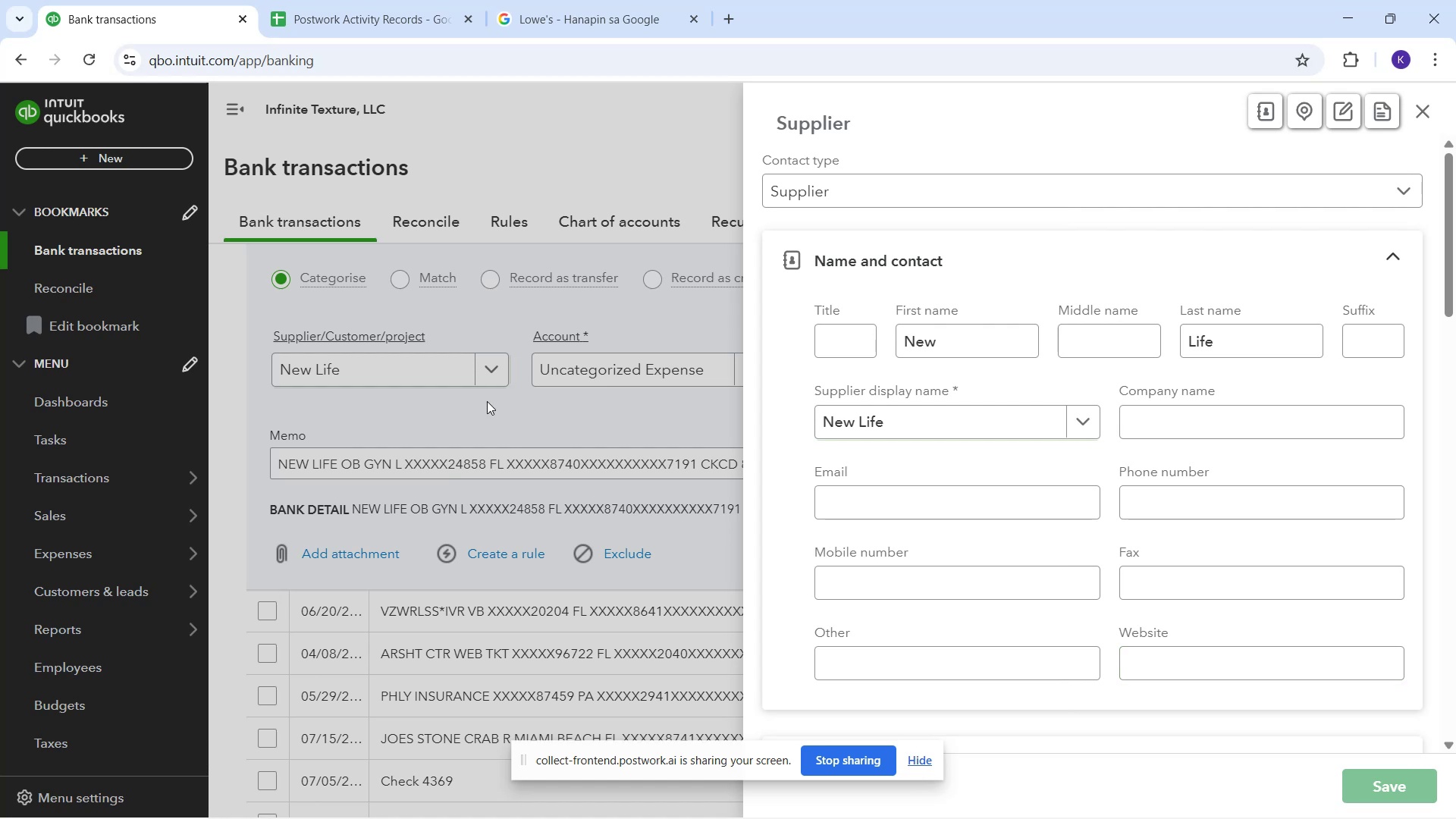 
wait(5.06)
 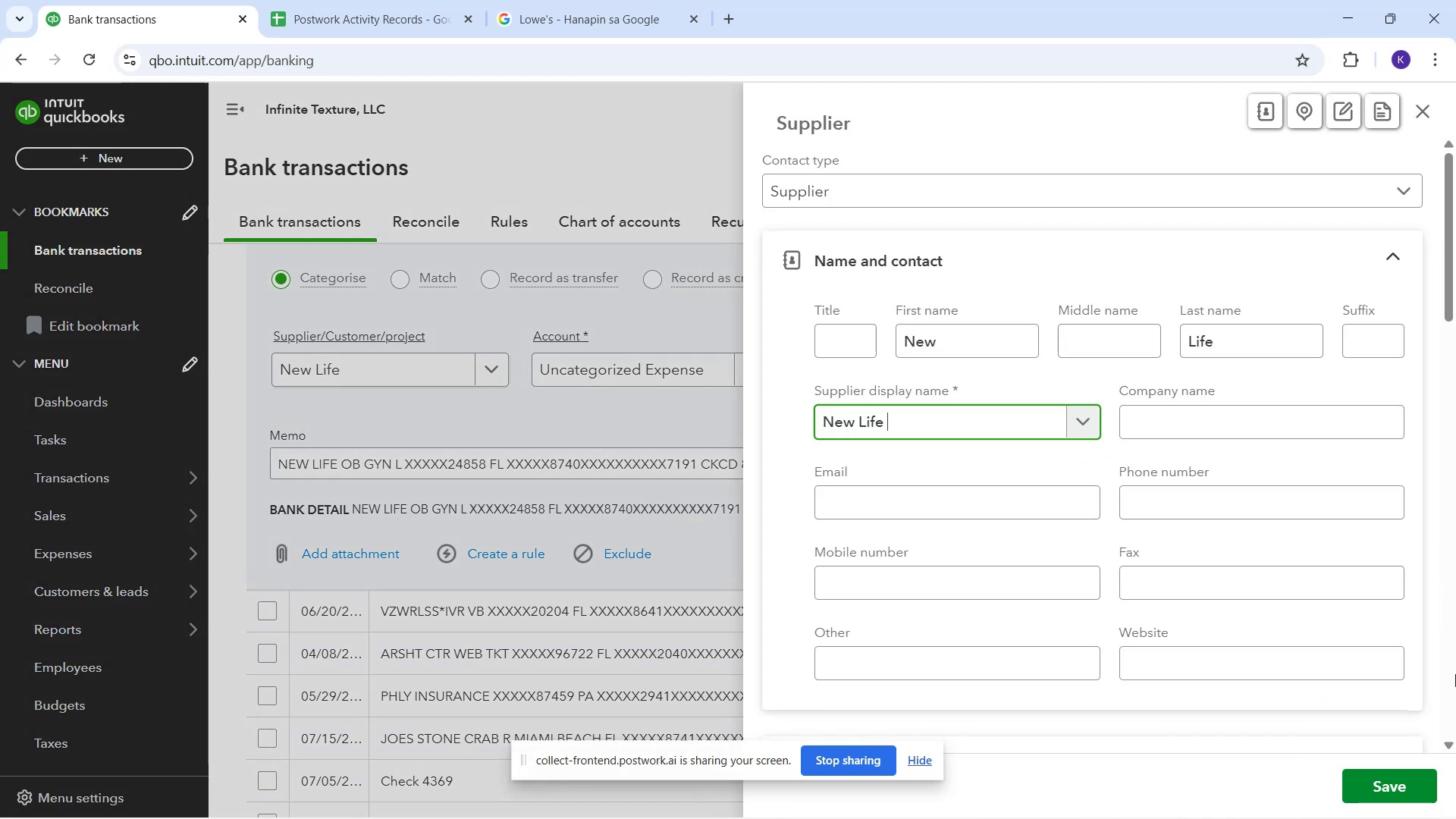 
left_click_drag(start_coordinate=[409, 504], to_coordinate=[460, 516])
 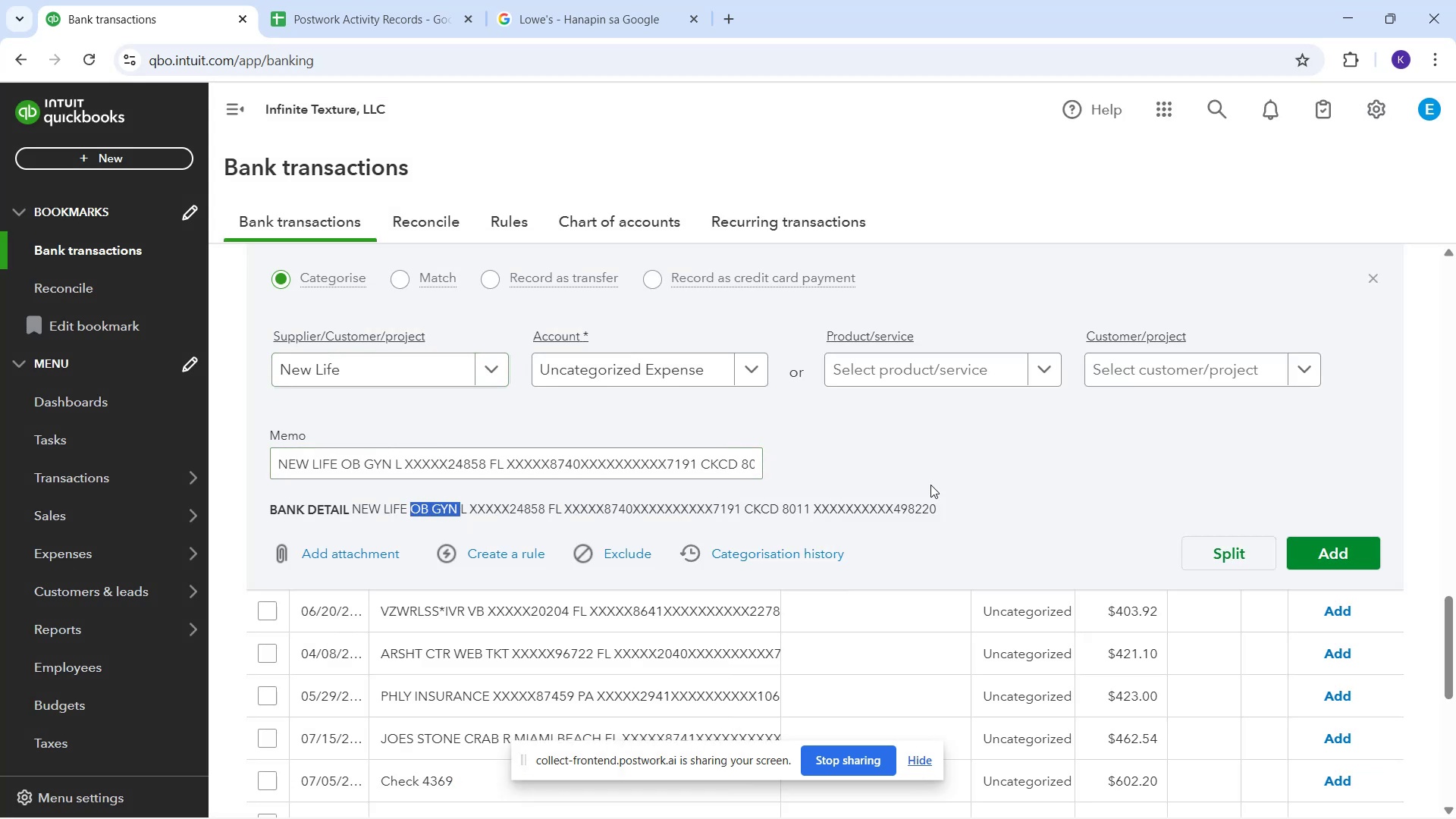 
left_click([924, 460])
 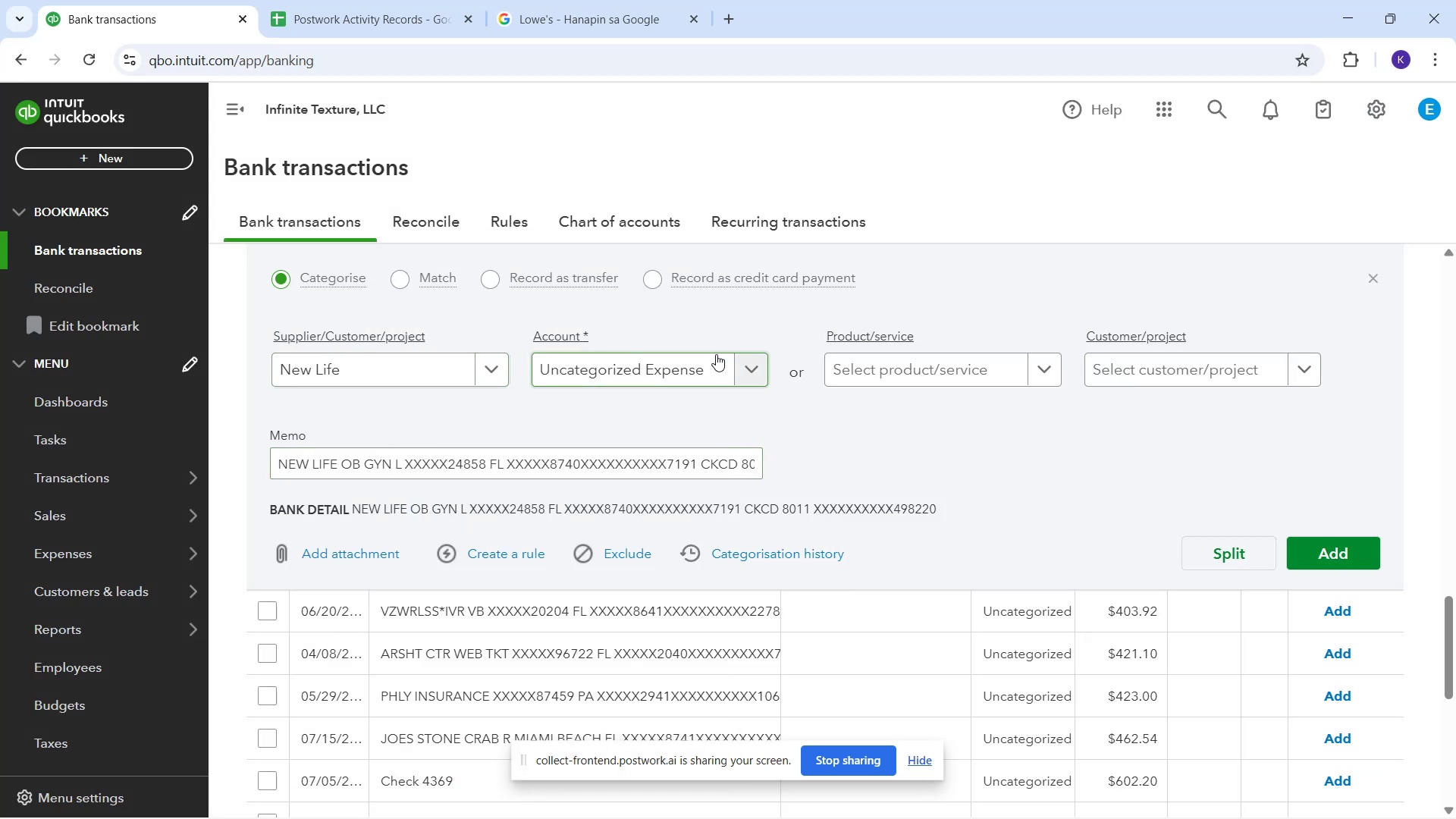 
left_click([707, 356])
 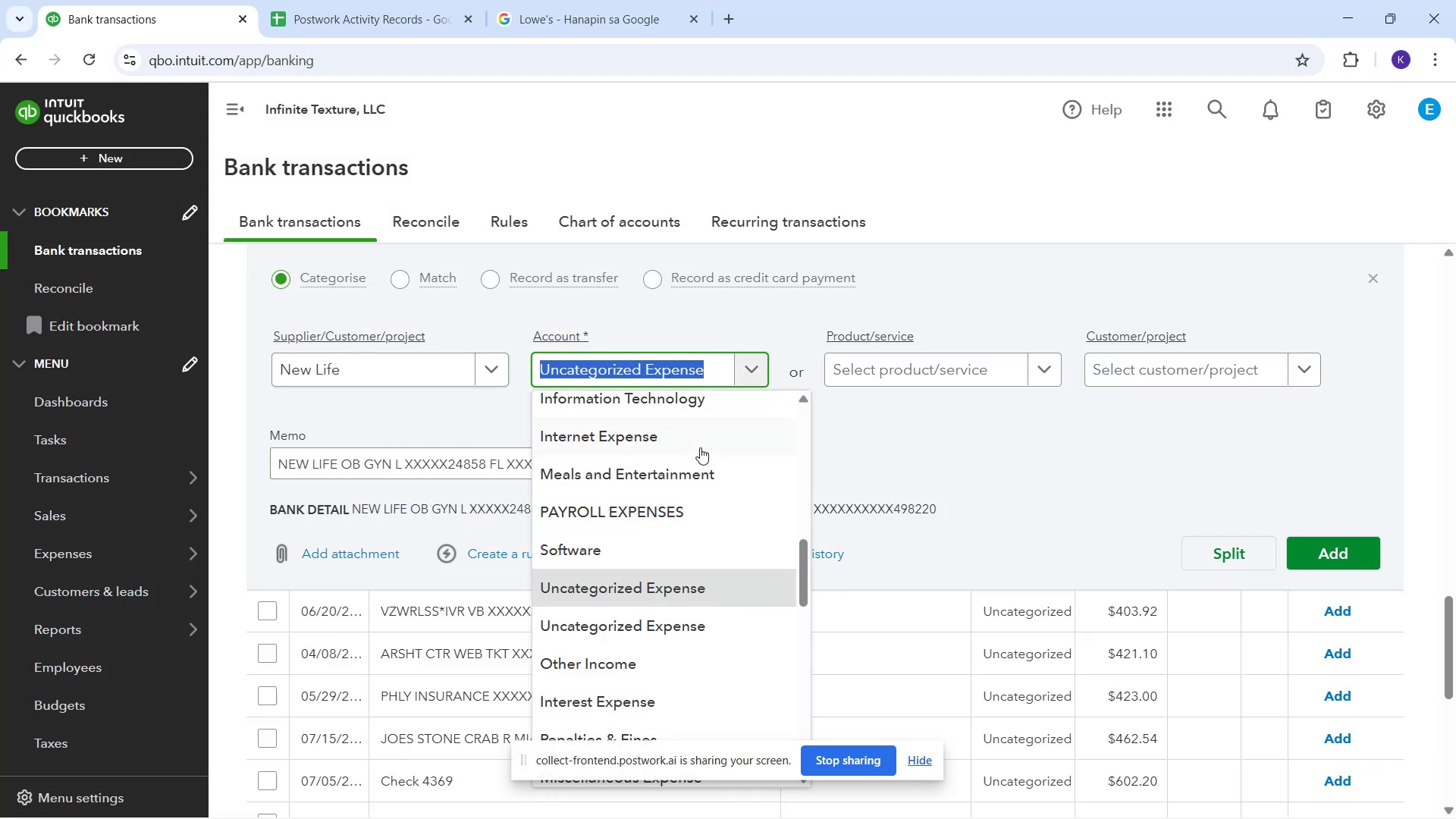 
scroll: coordinate [604, 613], scroll_direction: down, amount: 8.0
 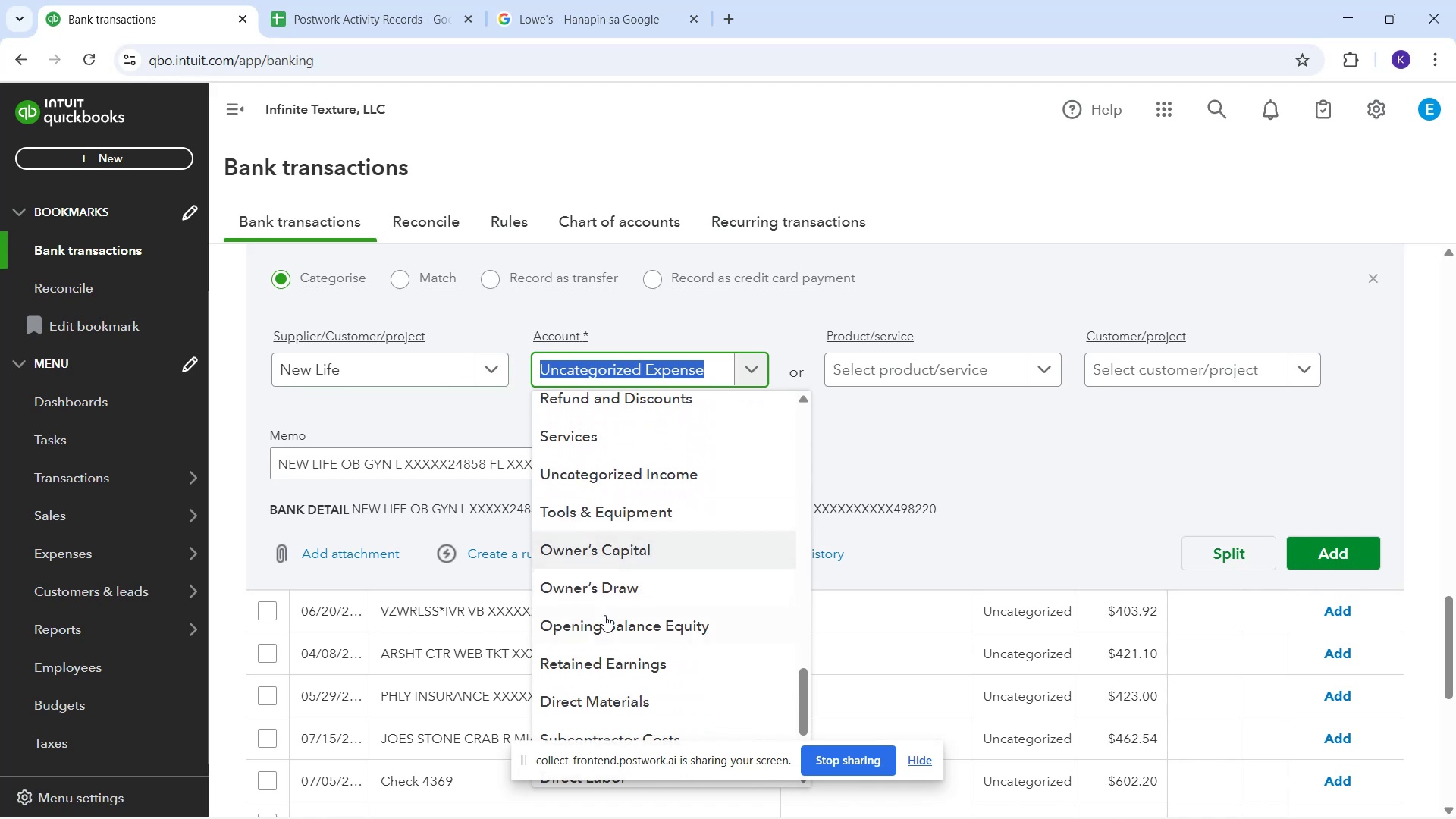 
scroll: coordinate [657, 597], scroll_direction: down, amount: 4.0
 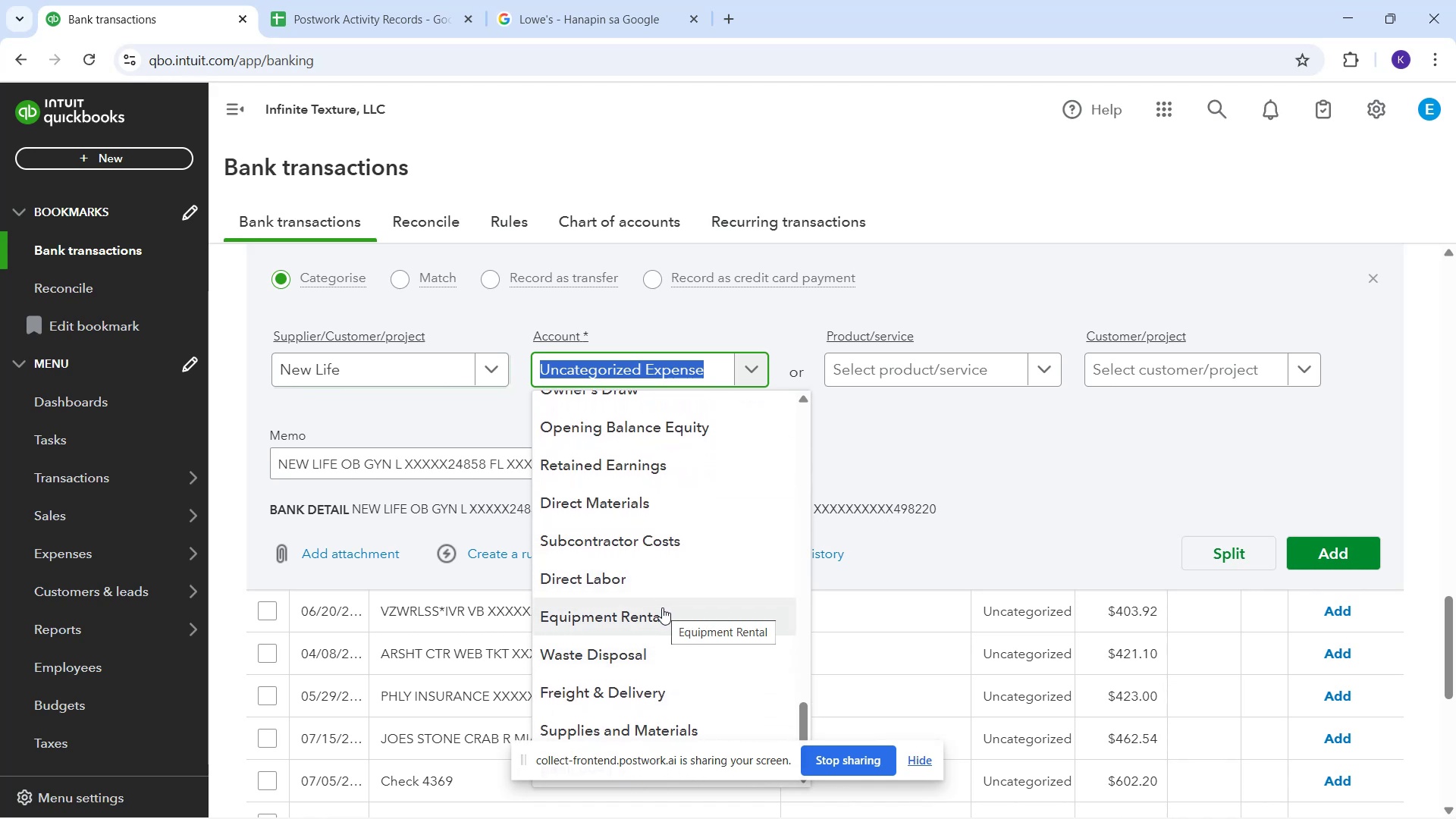 
left_click([662, 607])
 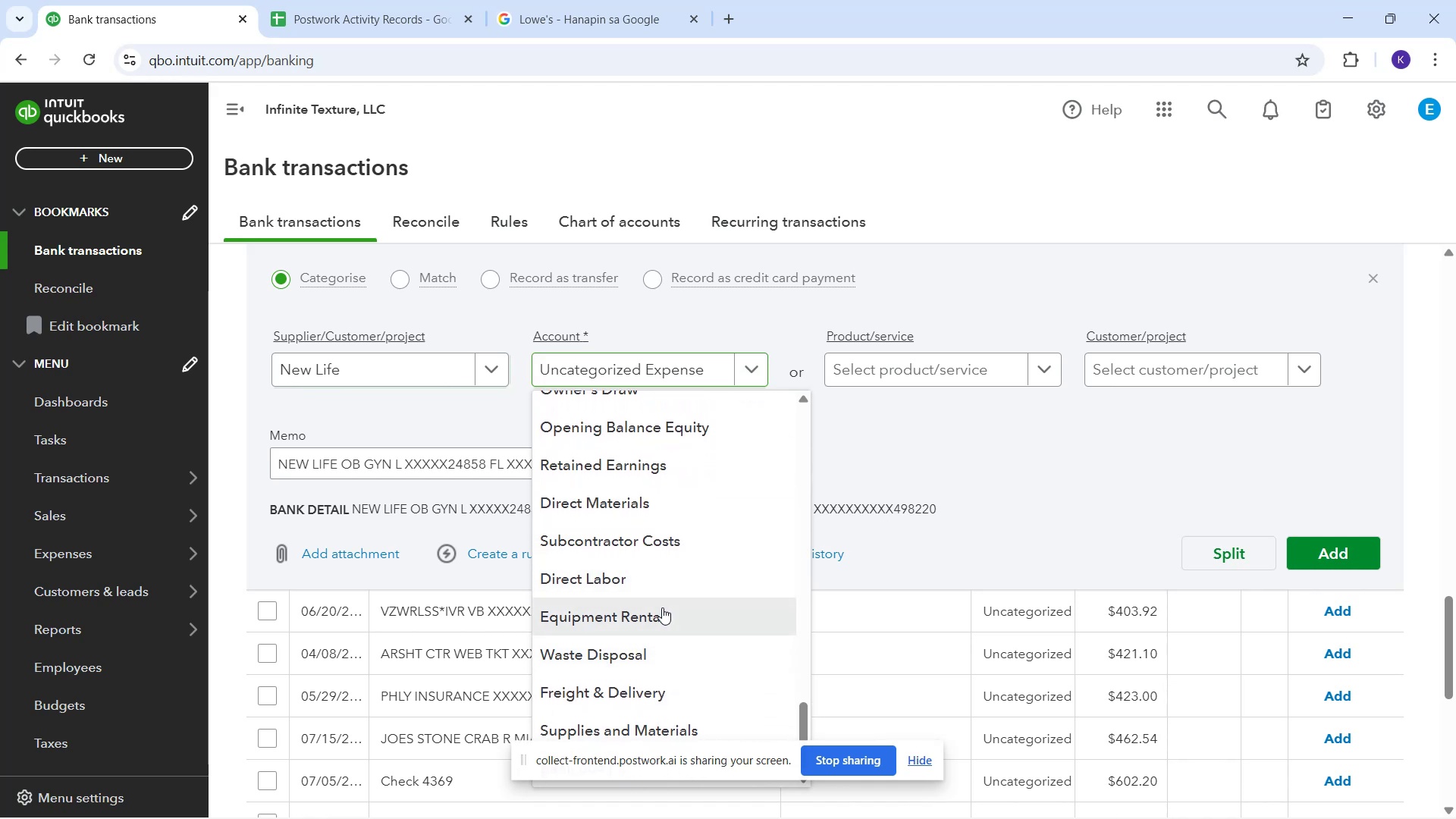 
key(H)
 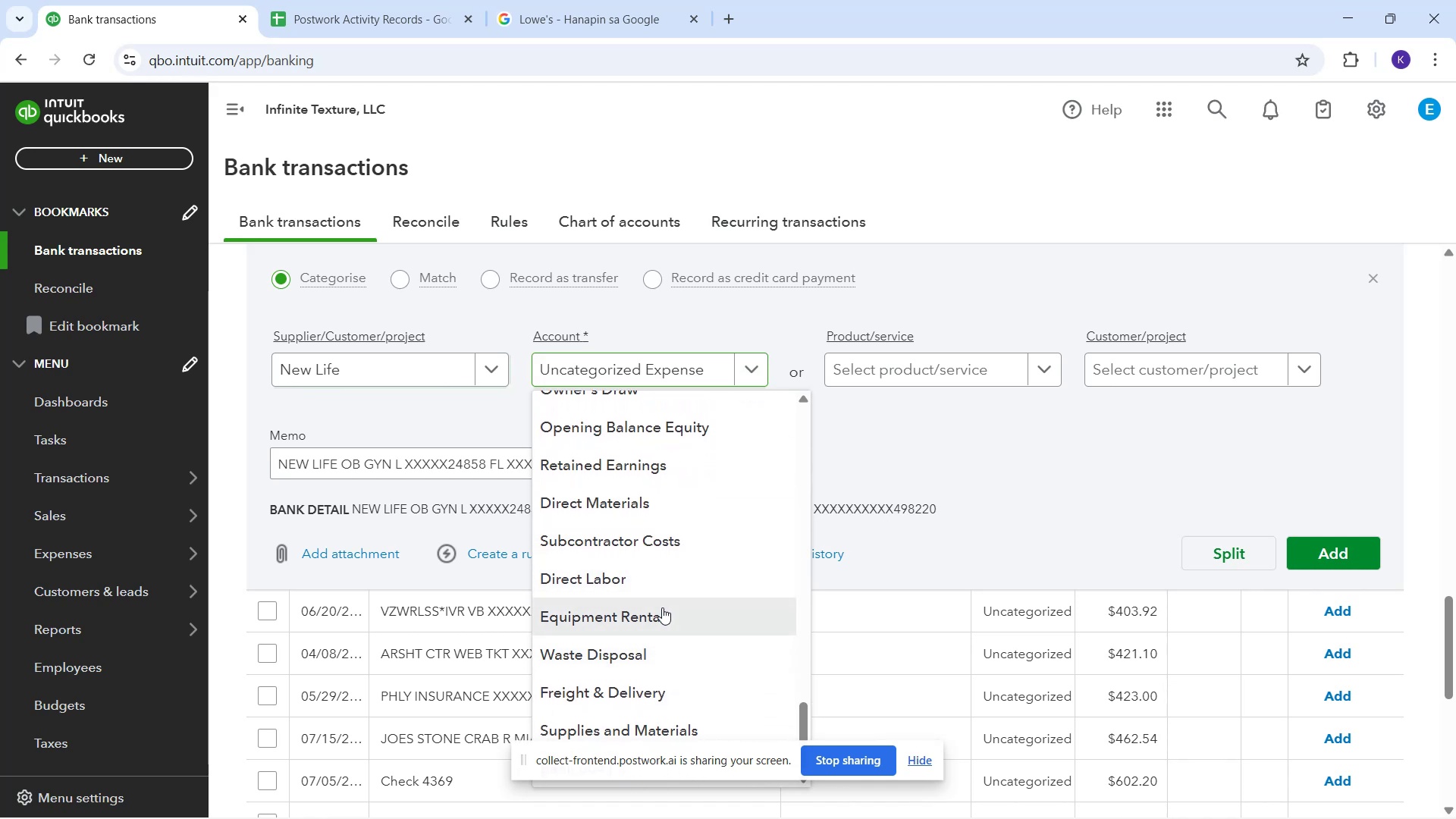 
double_click([662, 607])
 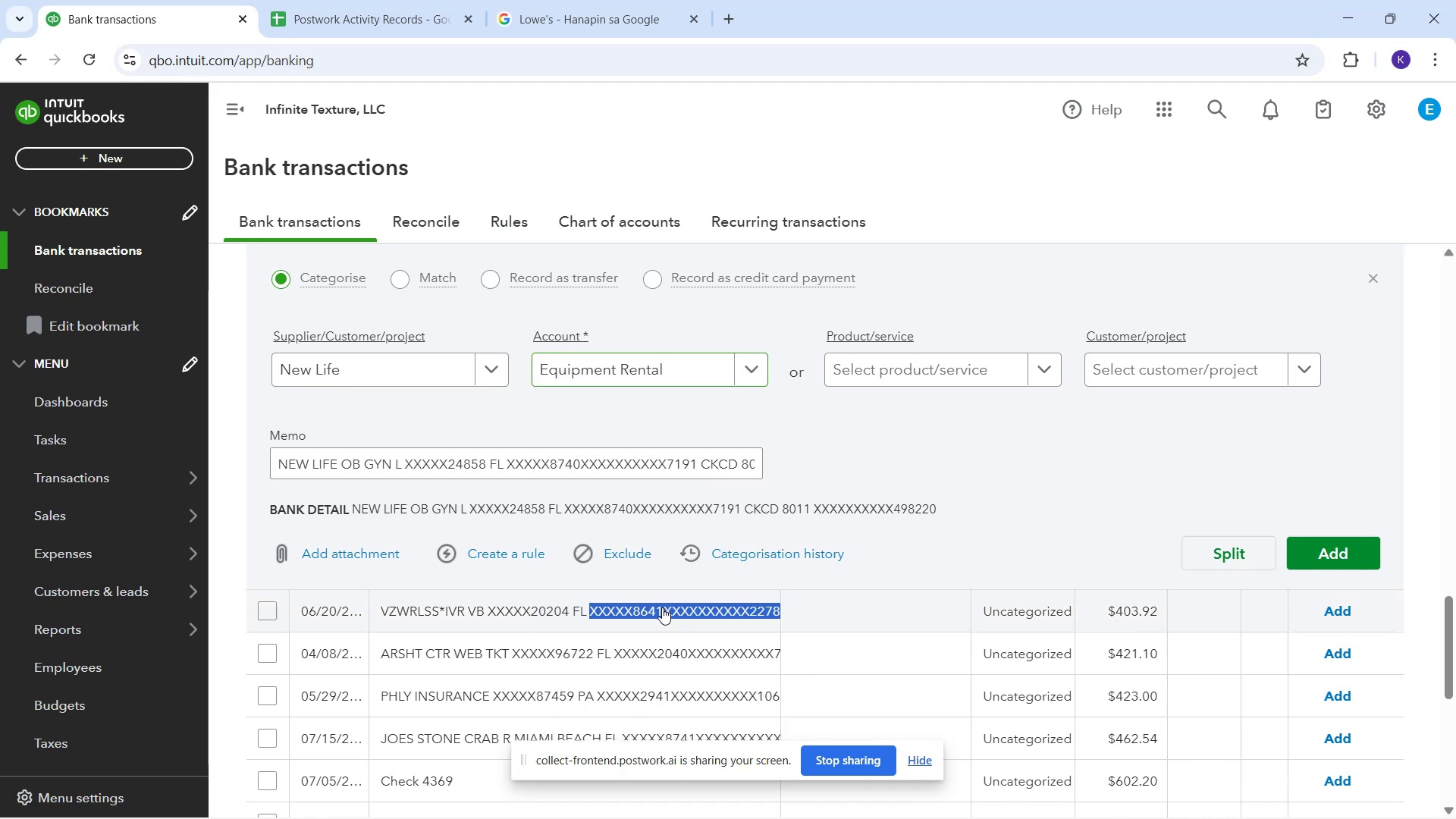 
type(ea)
 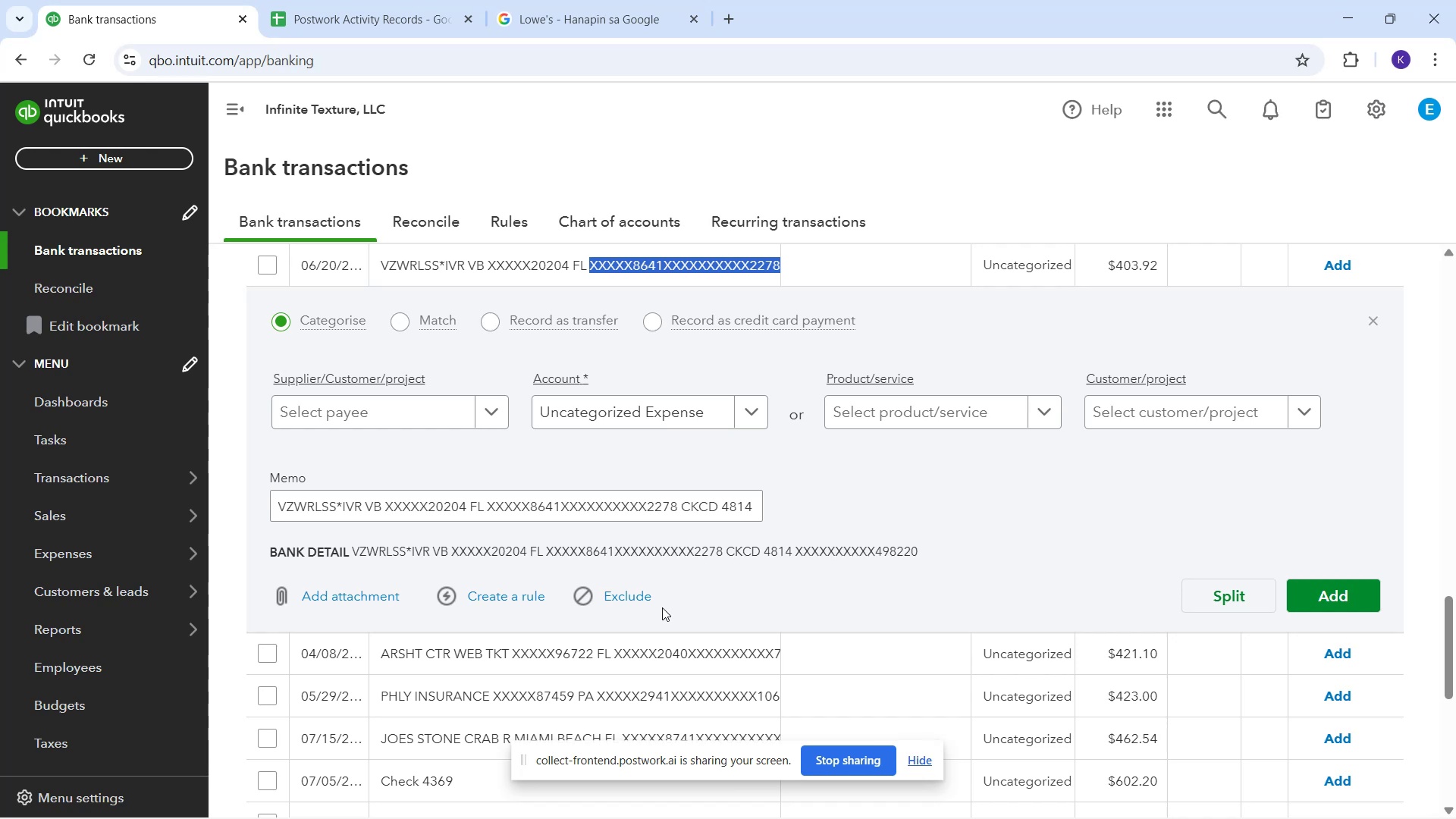 
scroll: coordinate [607, 516], scroll_direction: up, amount: 2.0
 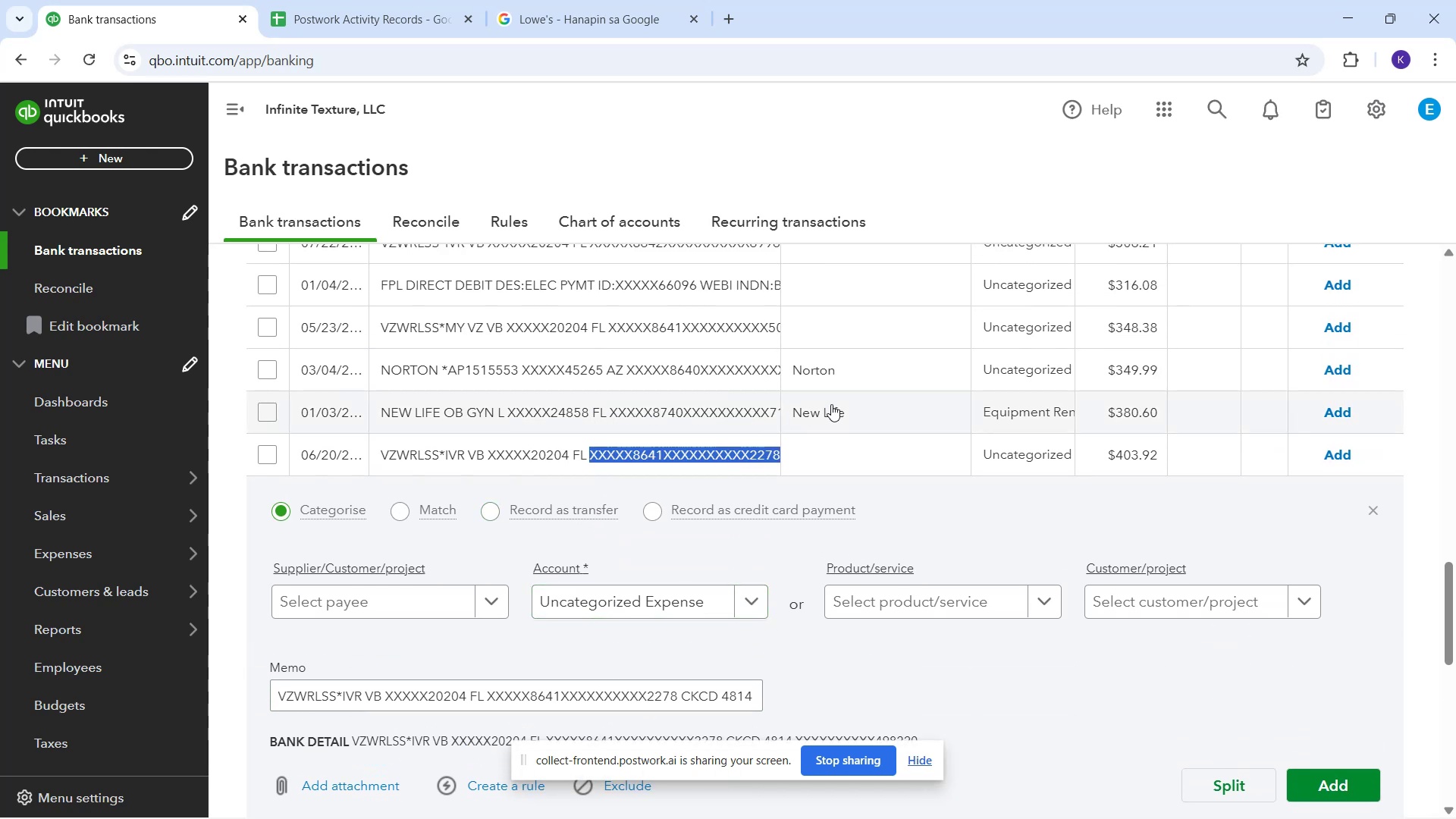 
left_click([842, 419])
 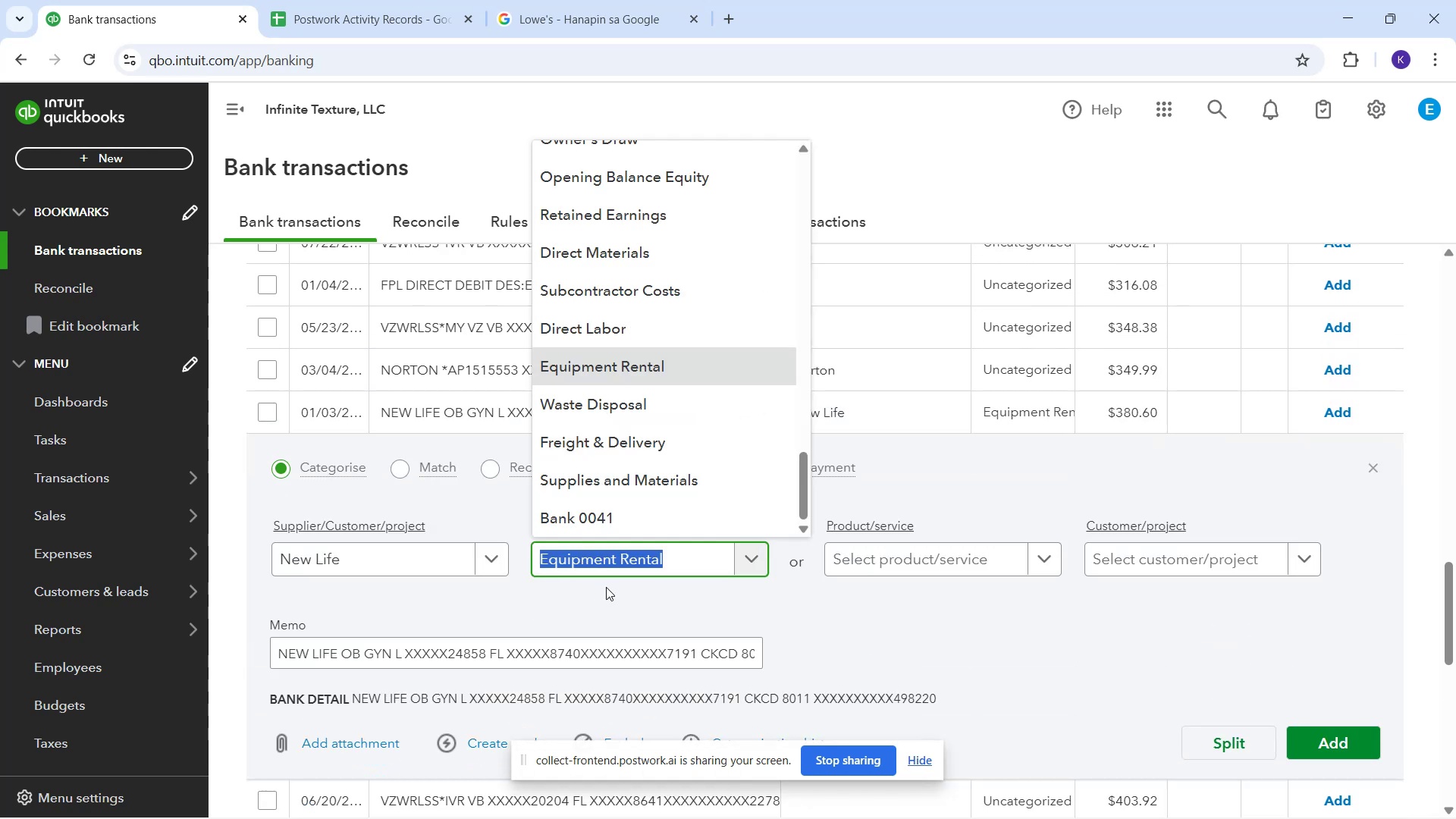 
type(hea)
 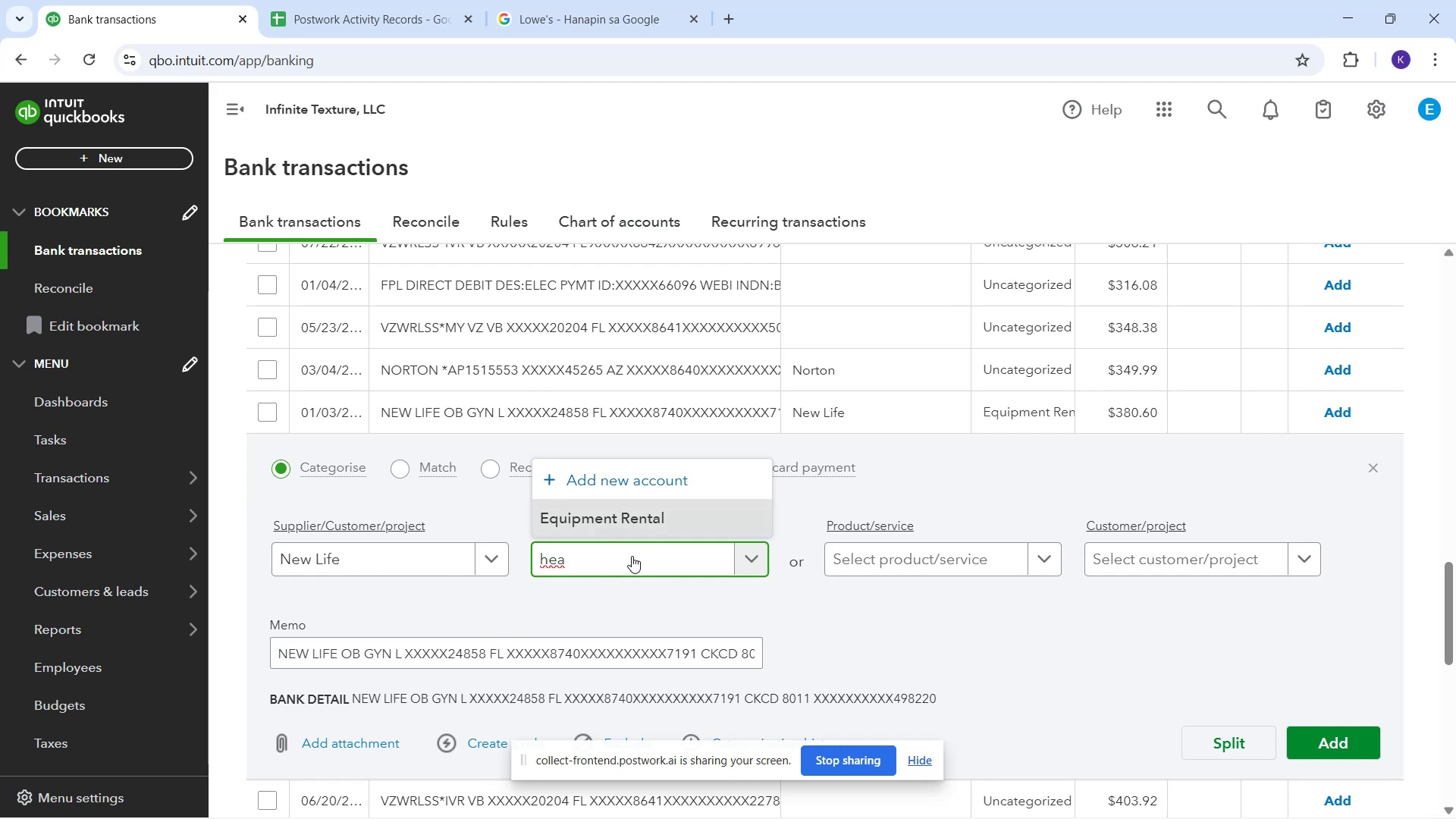 
wait(5.51)
 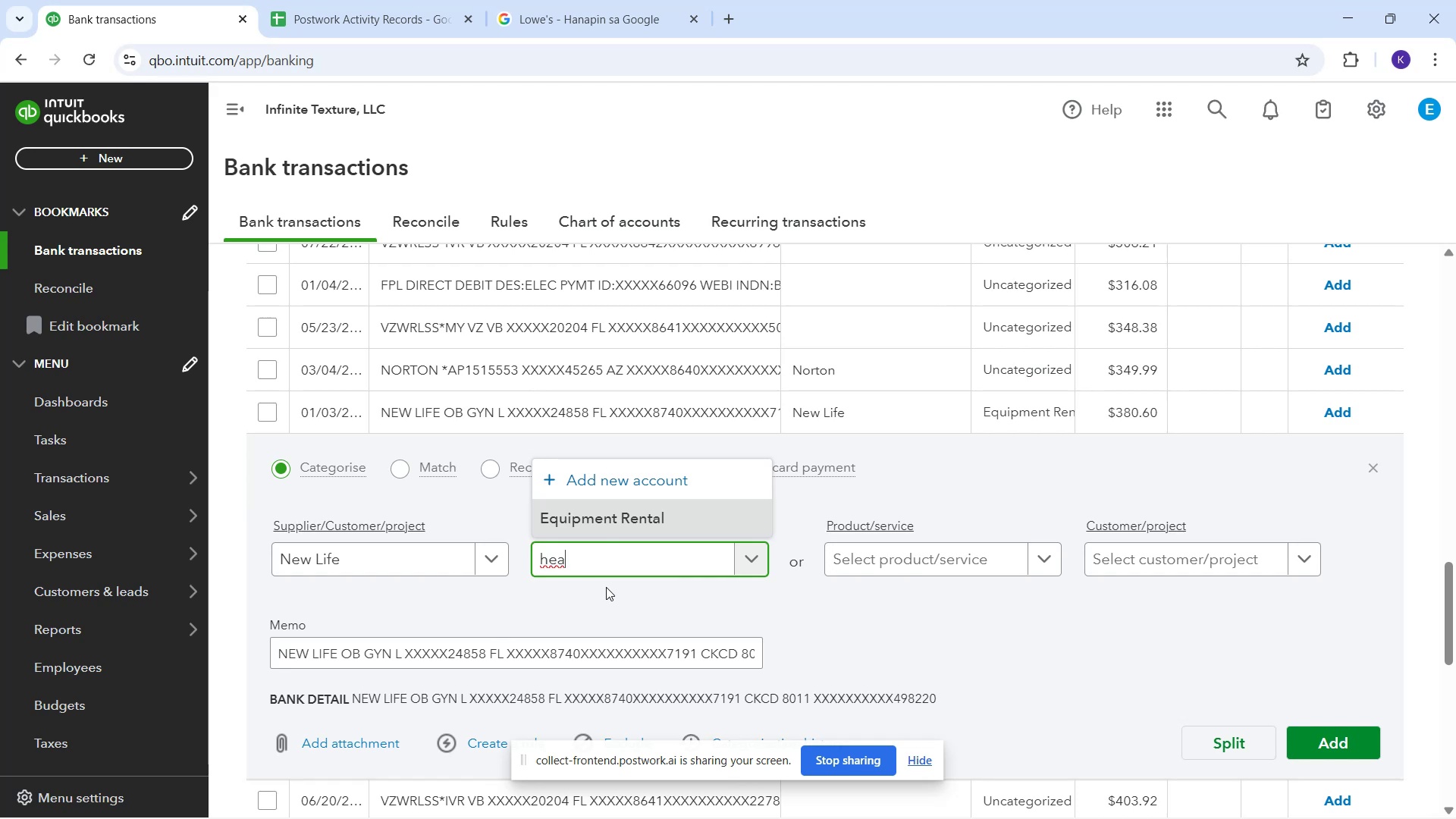 
key(Backspace)
 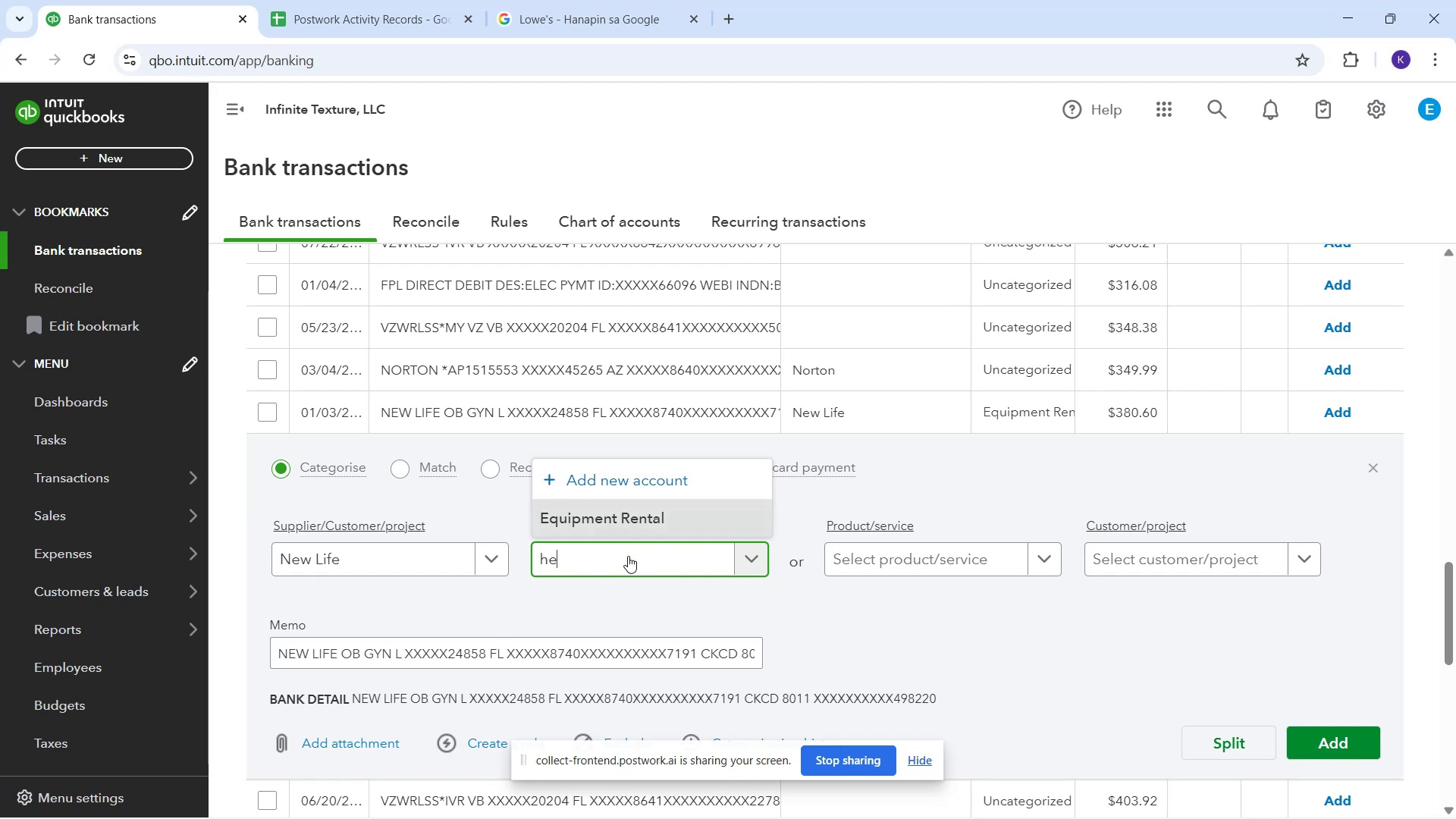 
key(Backspace)
 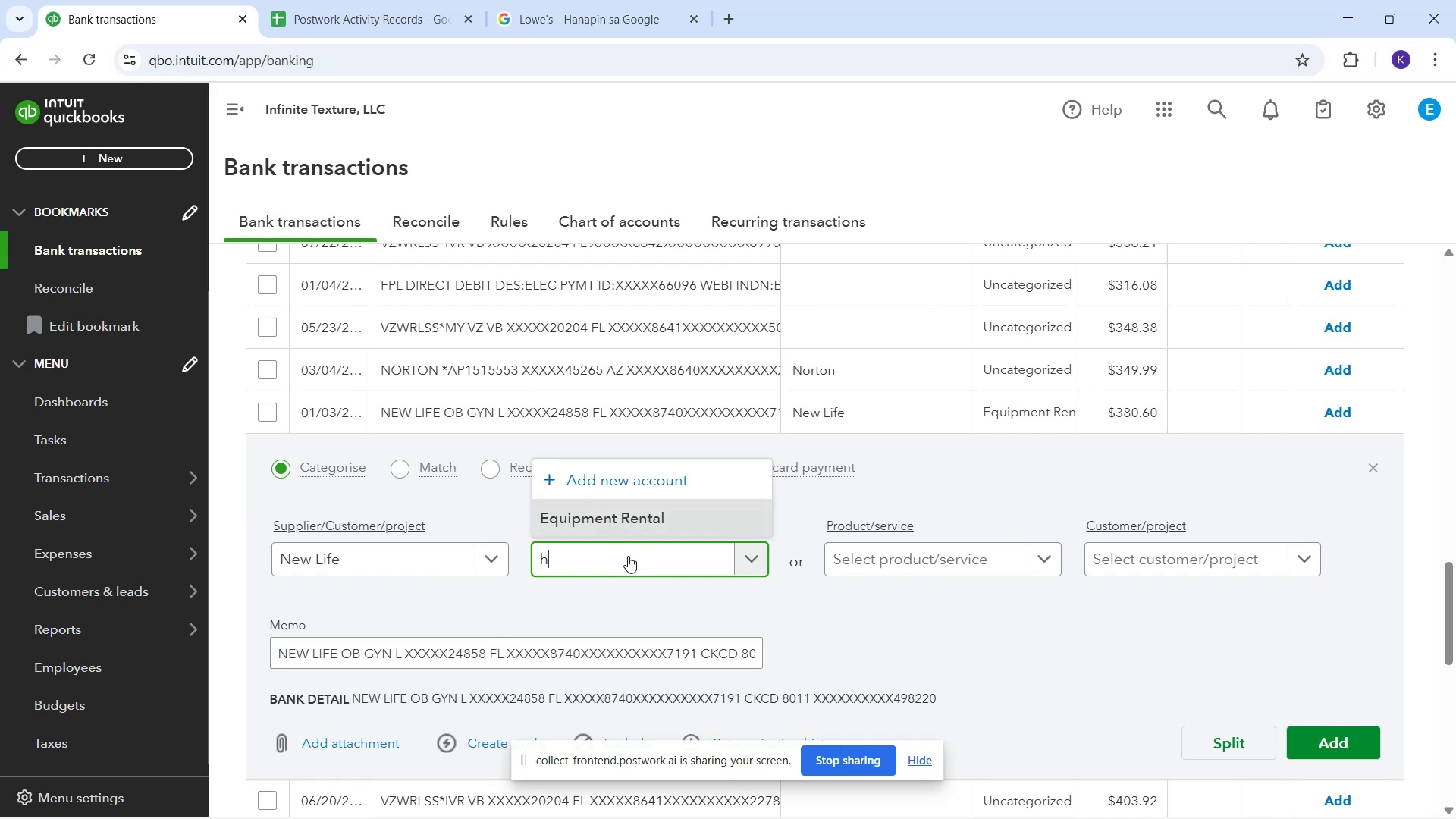 
key(Backspace)
 